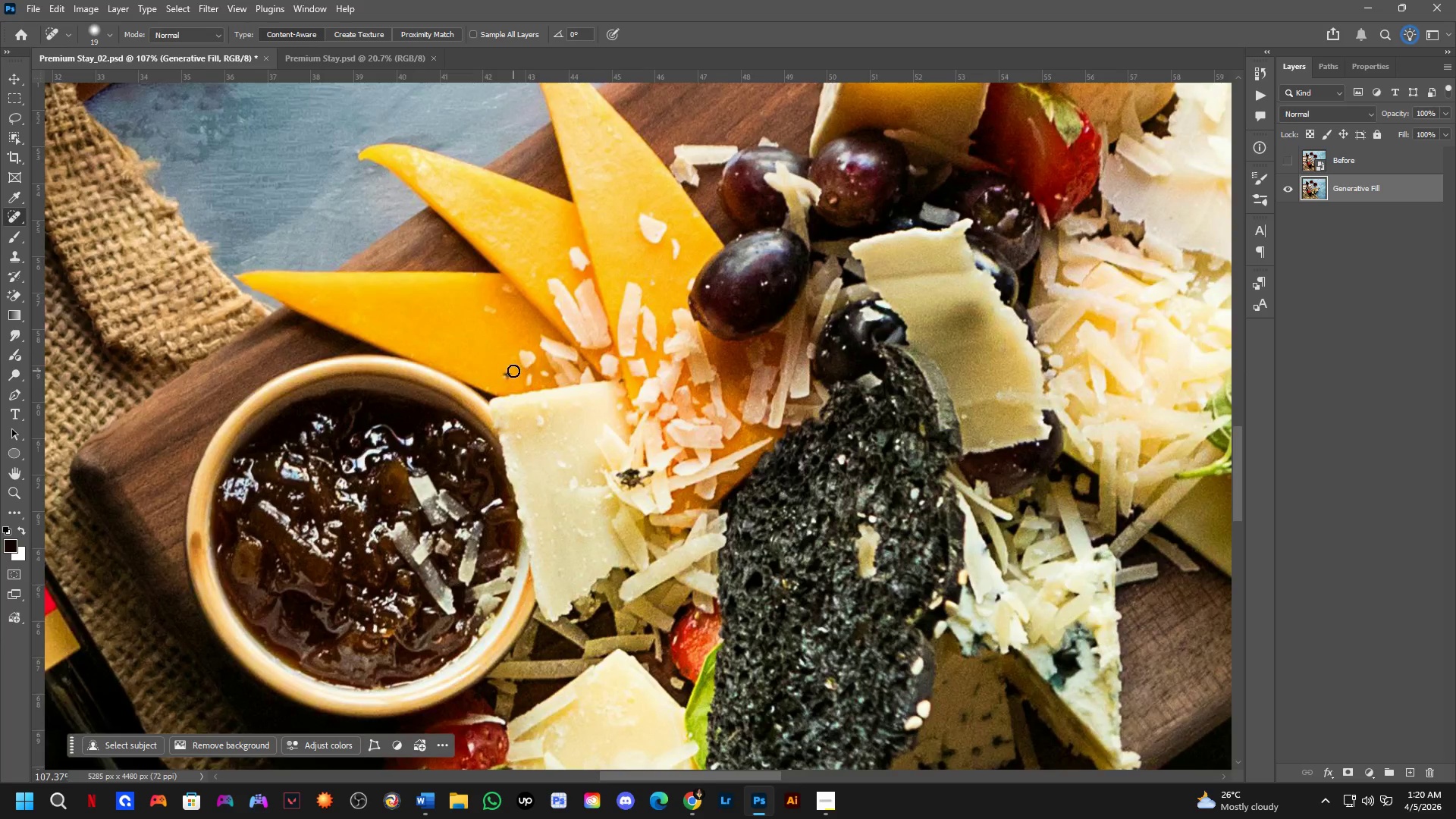 
left_click_drag(start_coordinate=[717, 366], to_coordinate=[655, 450])
 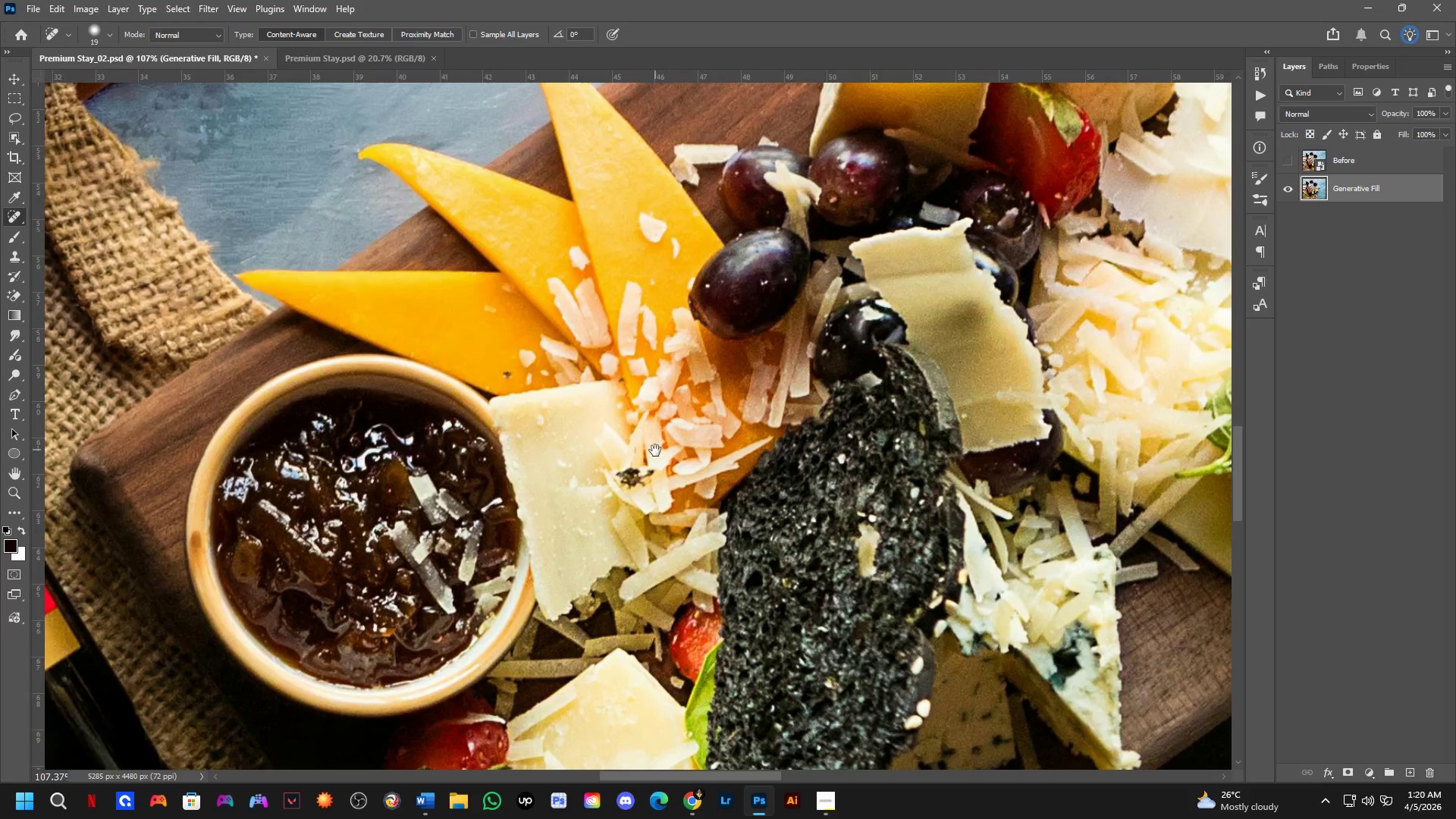 
scroll: coordinate [611, 398], scroll_direction: up, amount: 5.0
 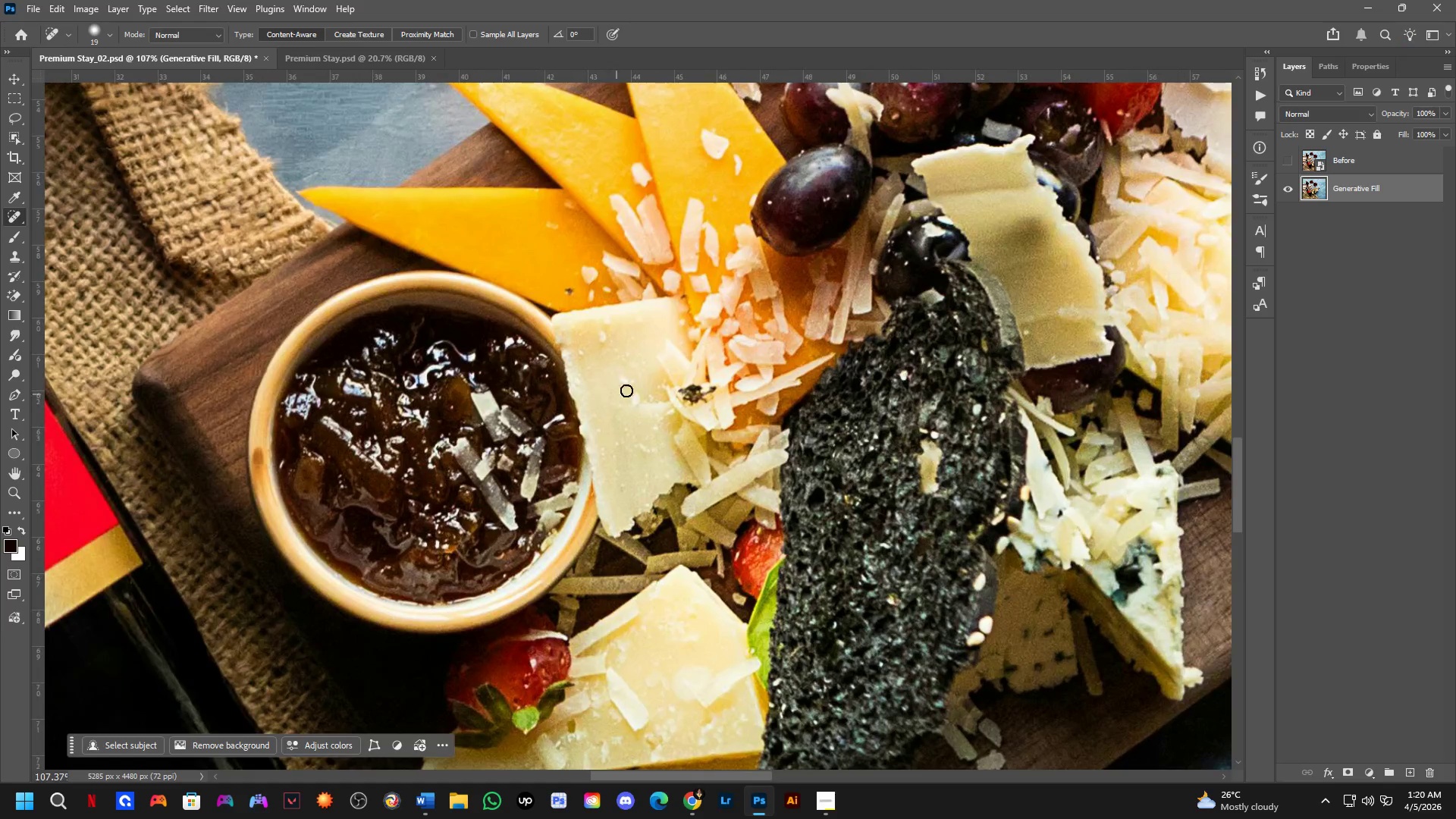 
hold_key(key=Space, duration=2.17)
 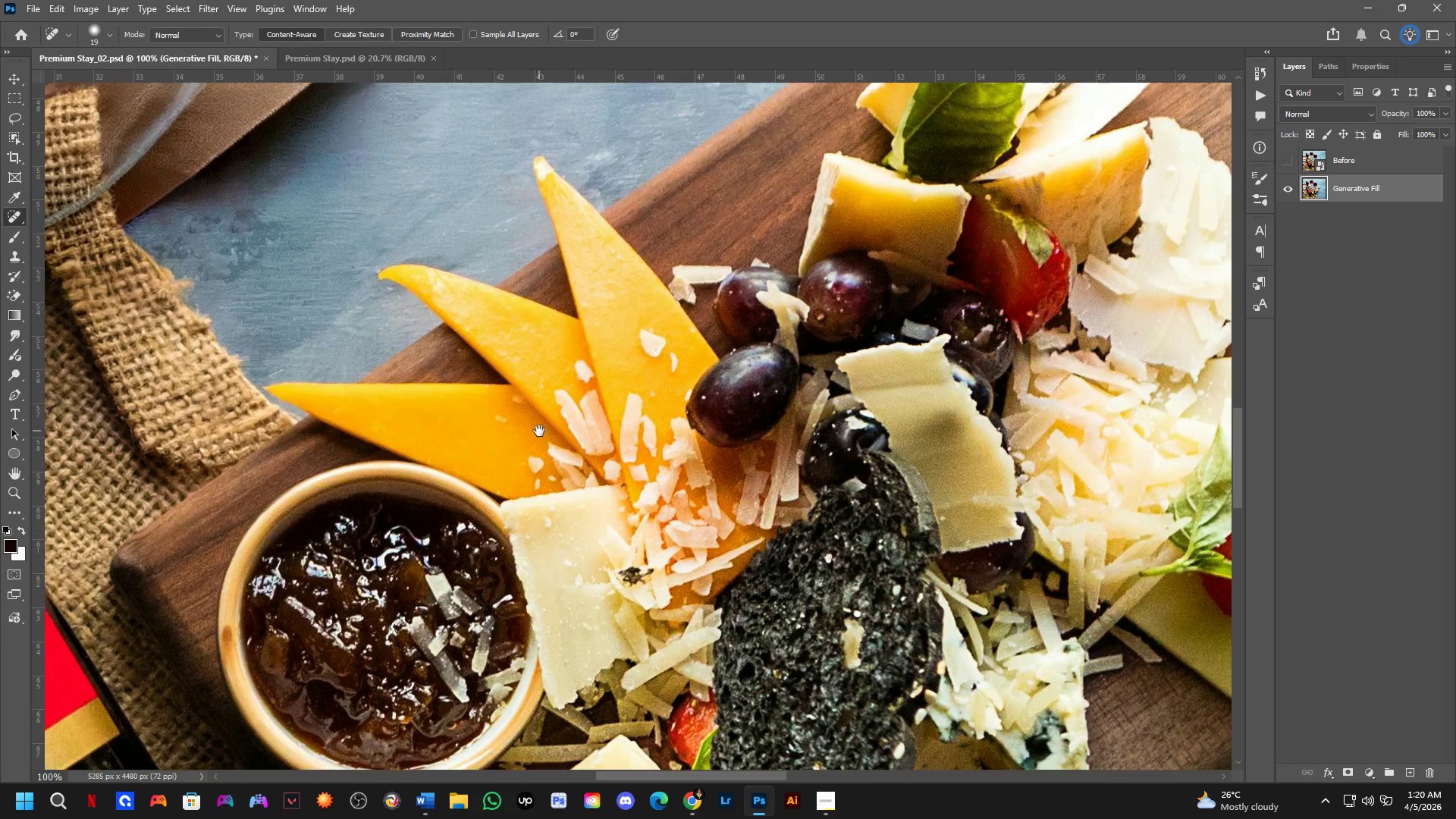 
left_click_drag(start_coordinate=[505, 373], to_coordinate=[494, 376])
 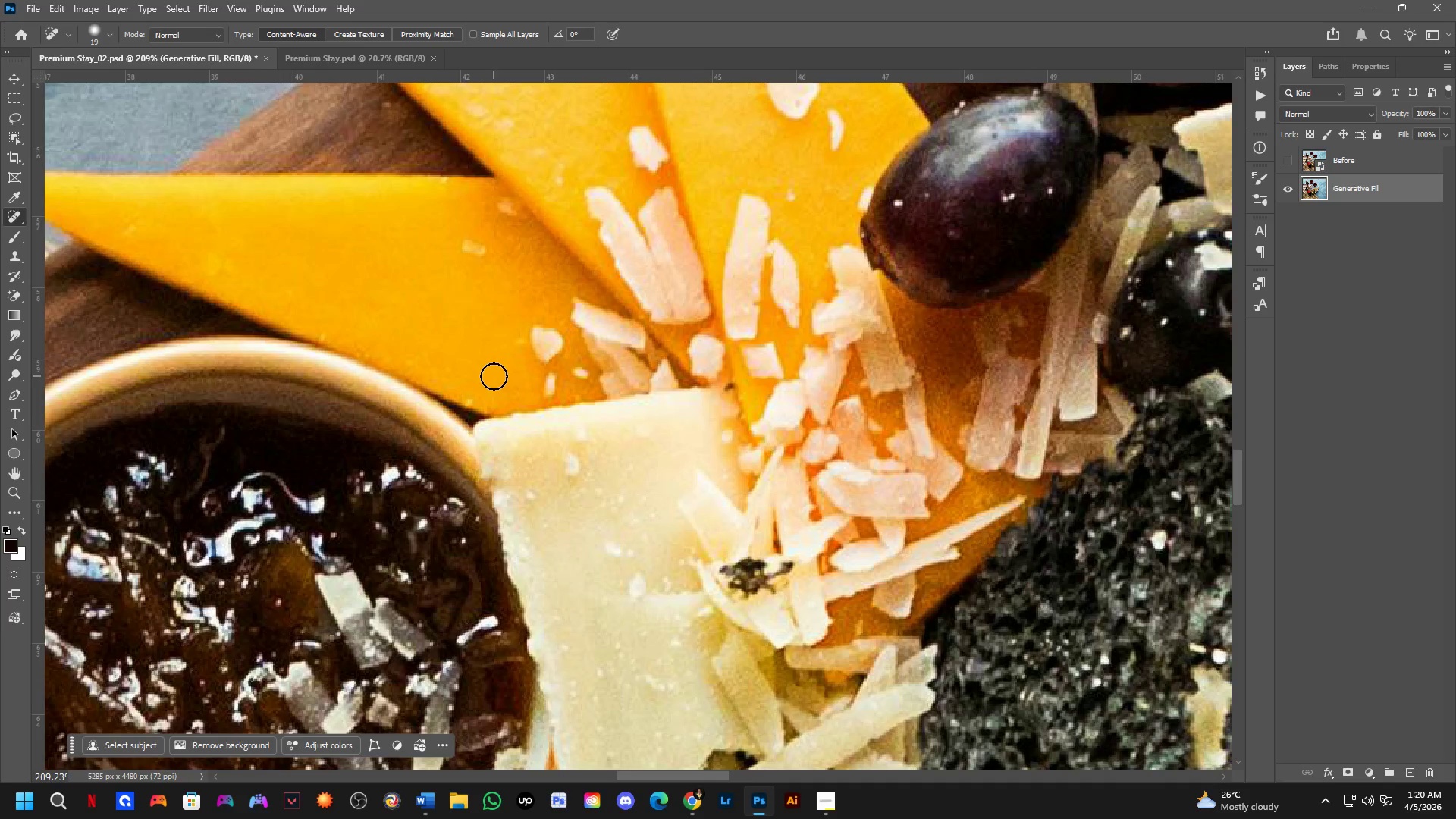 
scroll: coordinate [499, 379], scroll_direction: up, amount: 7.0
 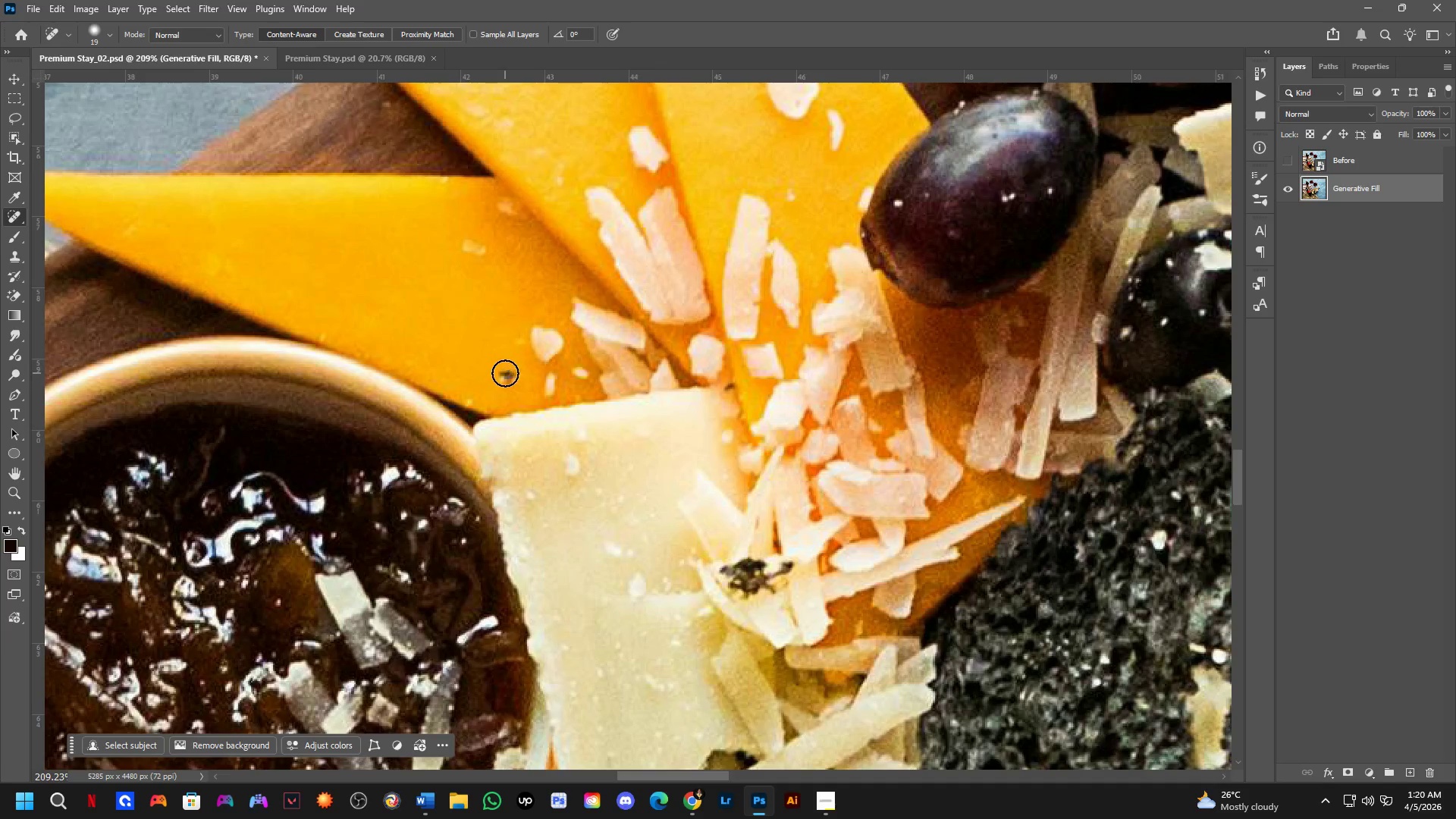 
key(Shift+ShiftLeft)
 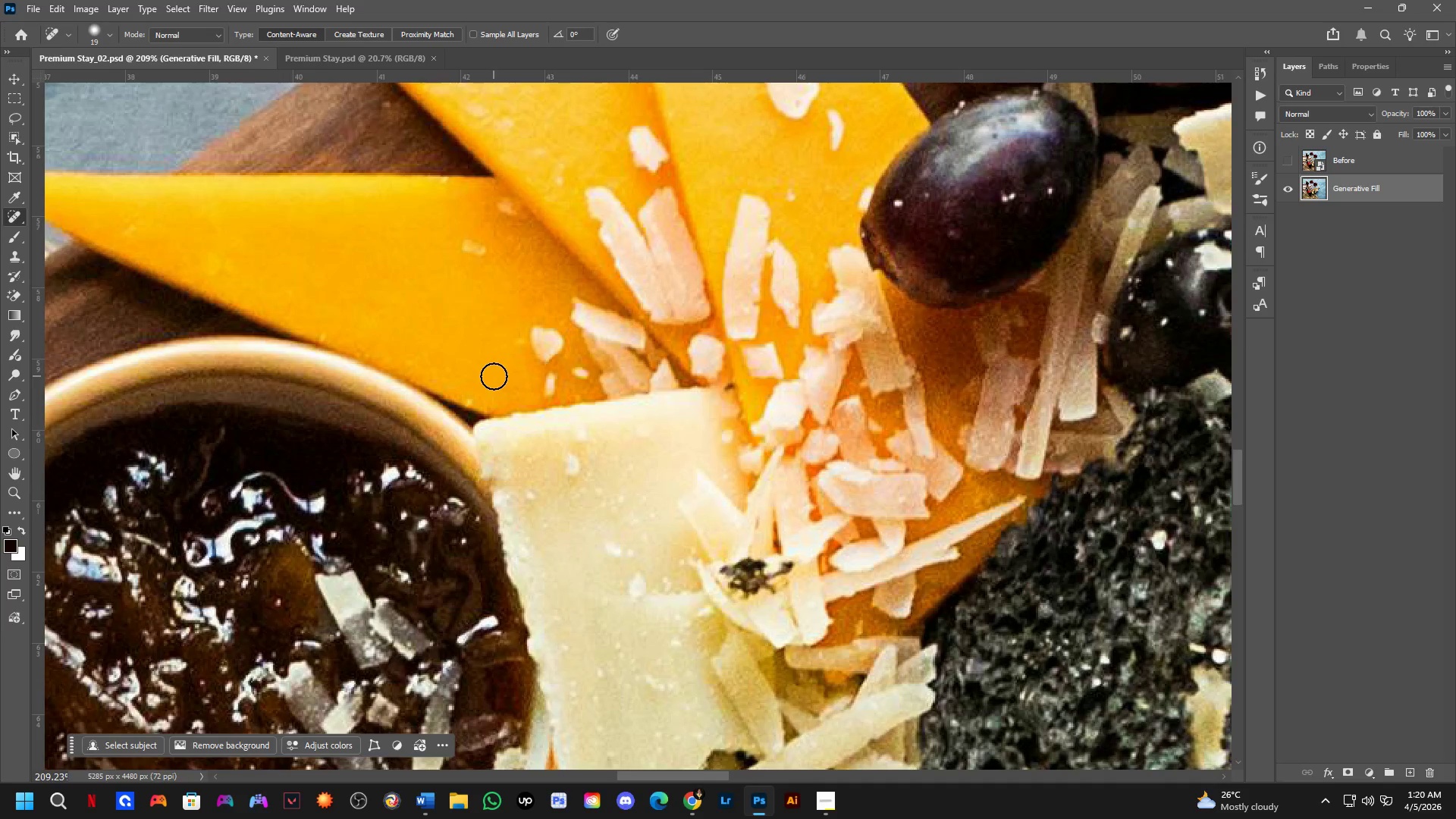 
hold_key(key=Space, duration=0.56)
 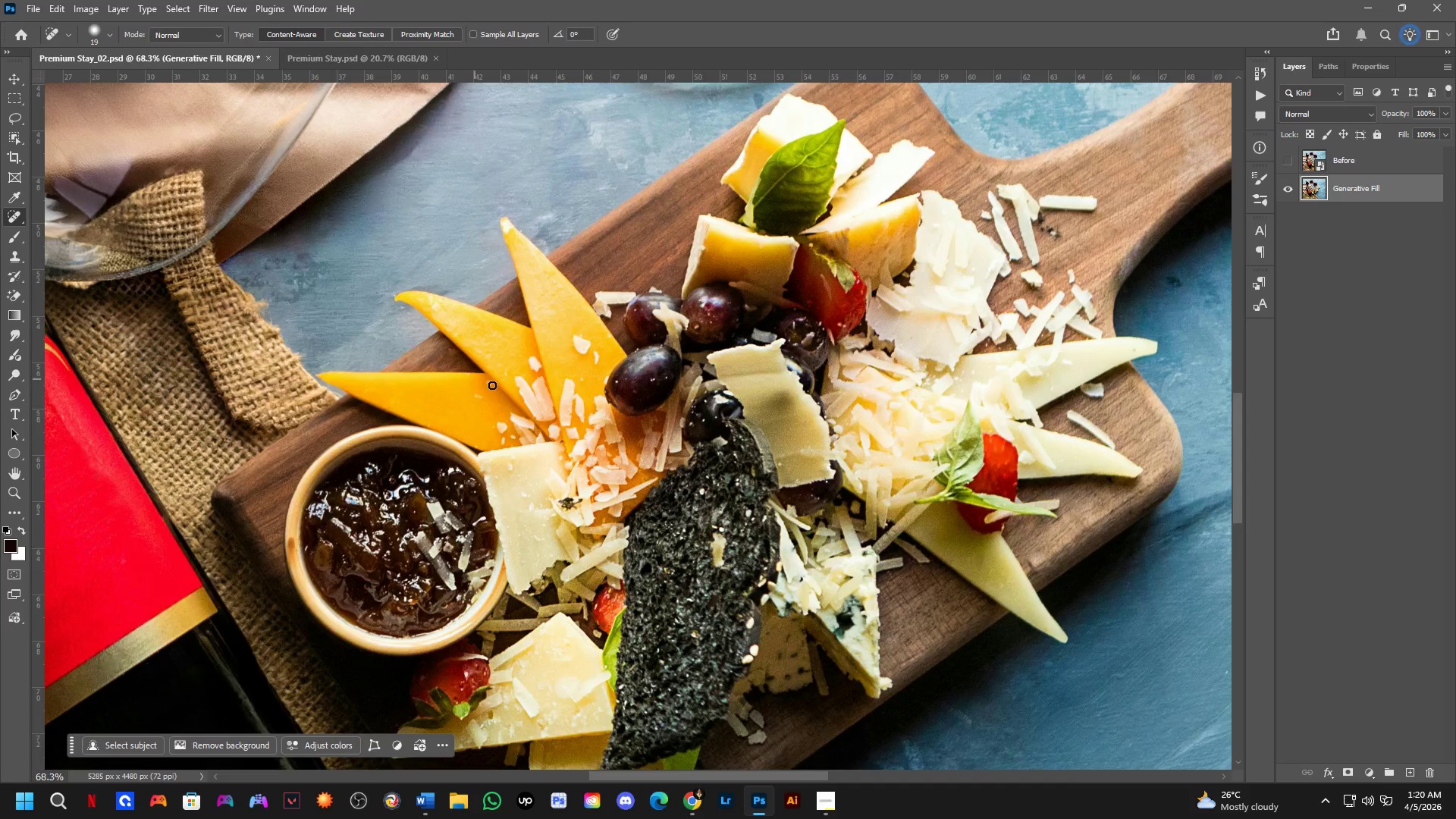 
left_click_drag(start_coordinate=[522, 326], to_coordinate=[540, 431])
 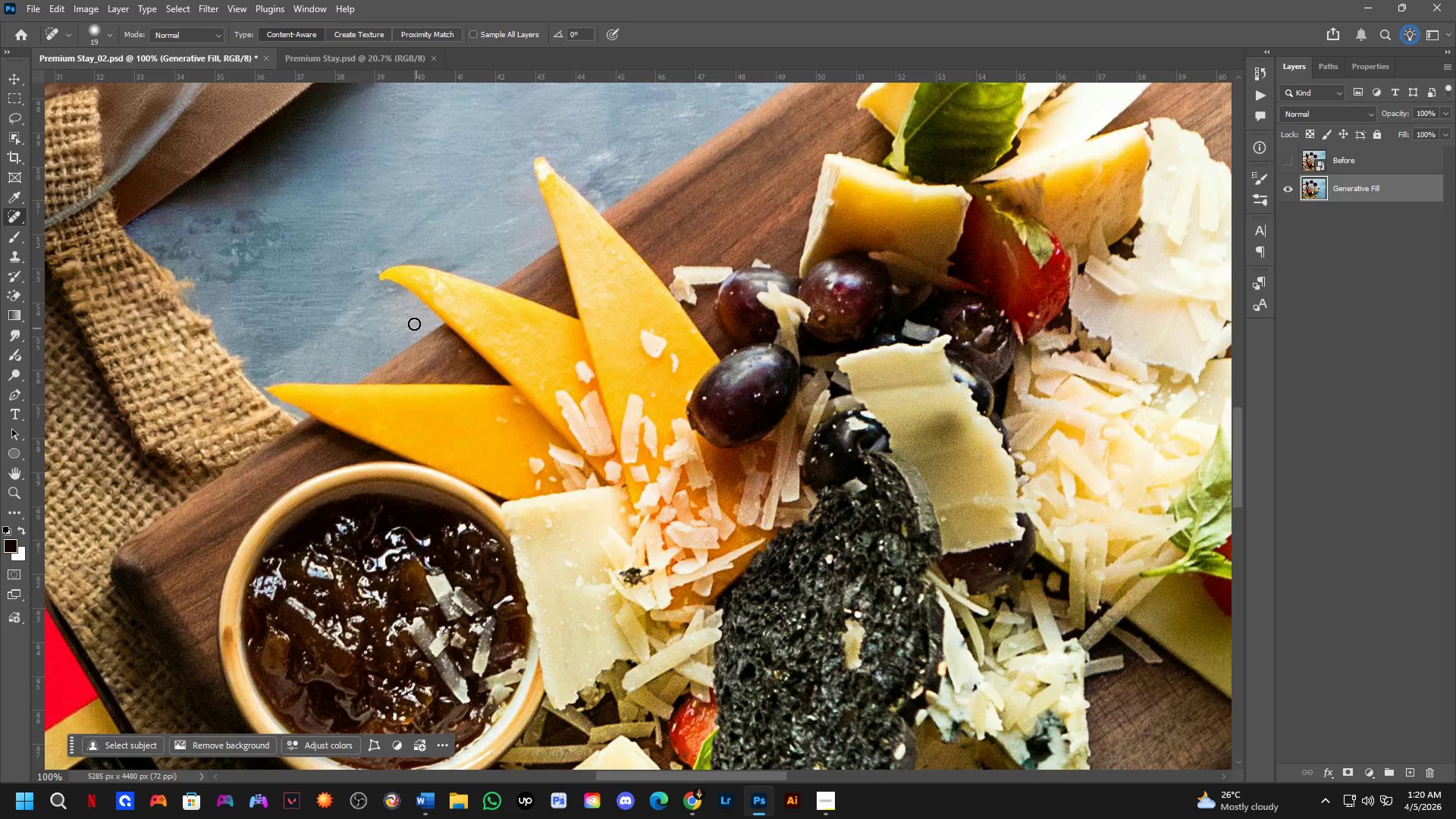 
scroll: coordinate [494, 376], scroll_direction: down, amount: 2.0
 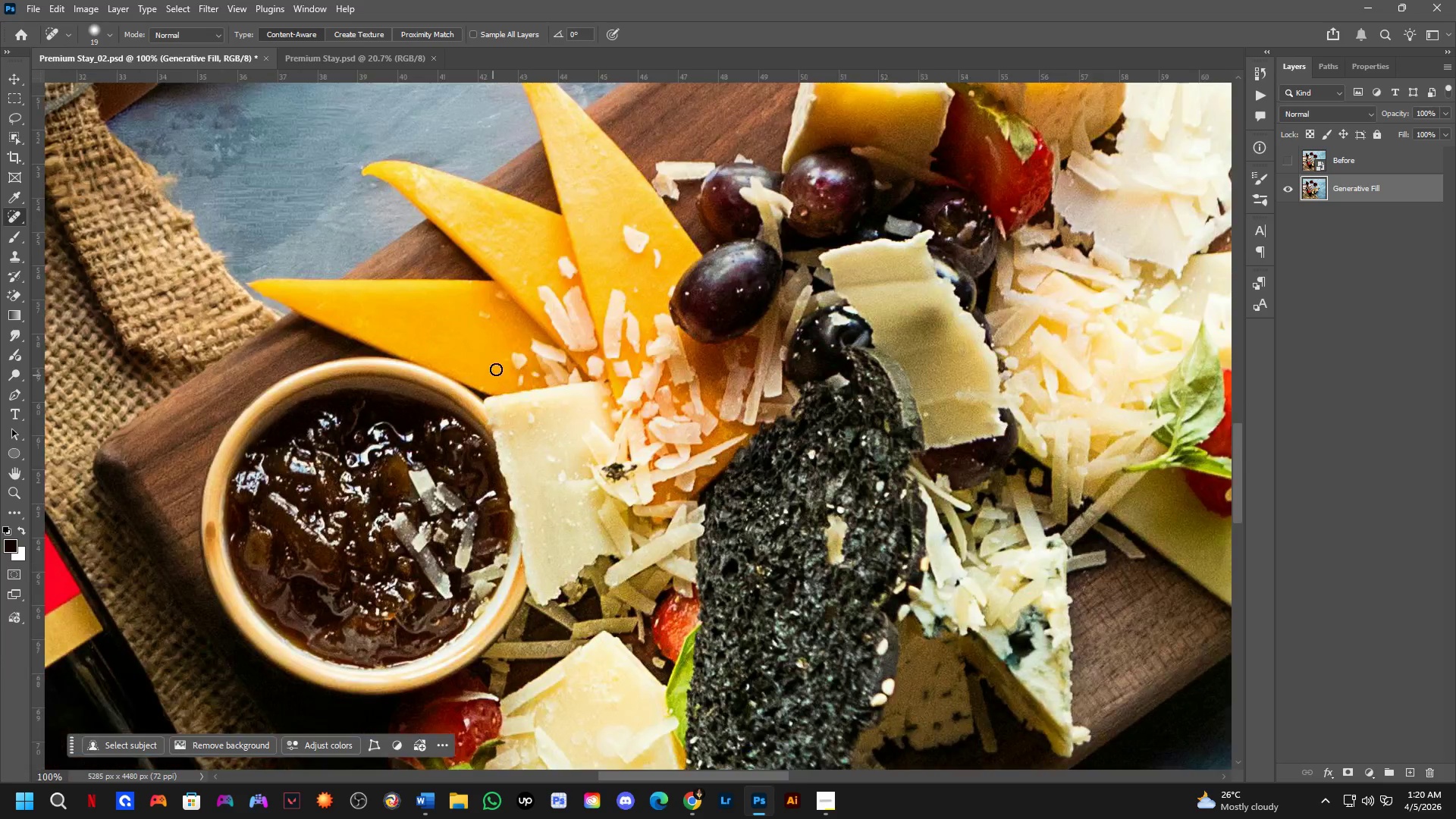 
hold_key(key=Space, duration=0.53)
 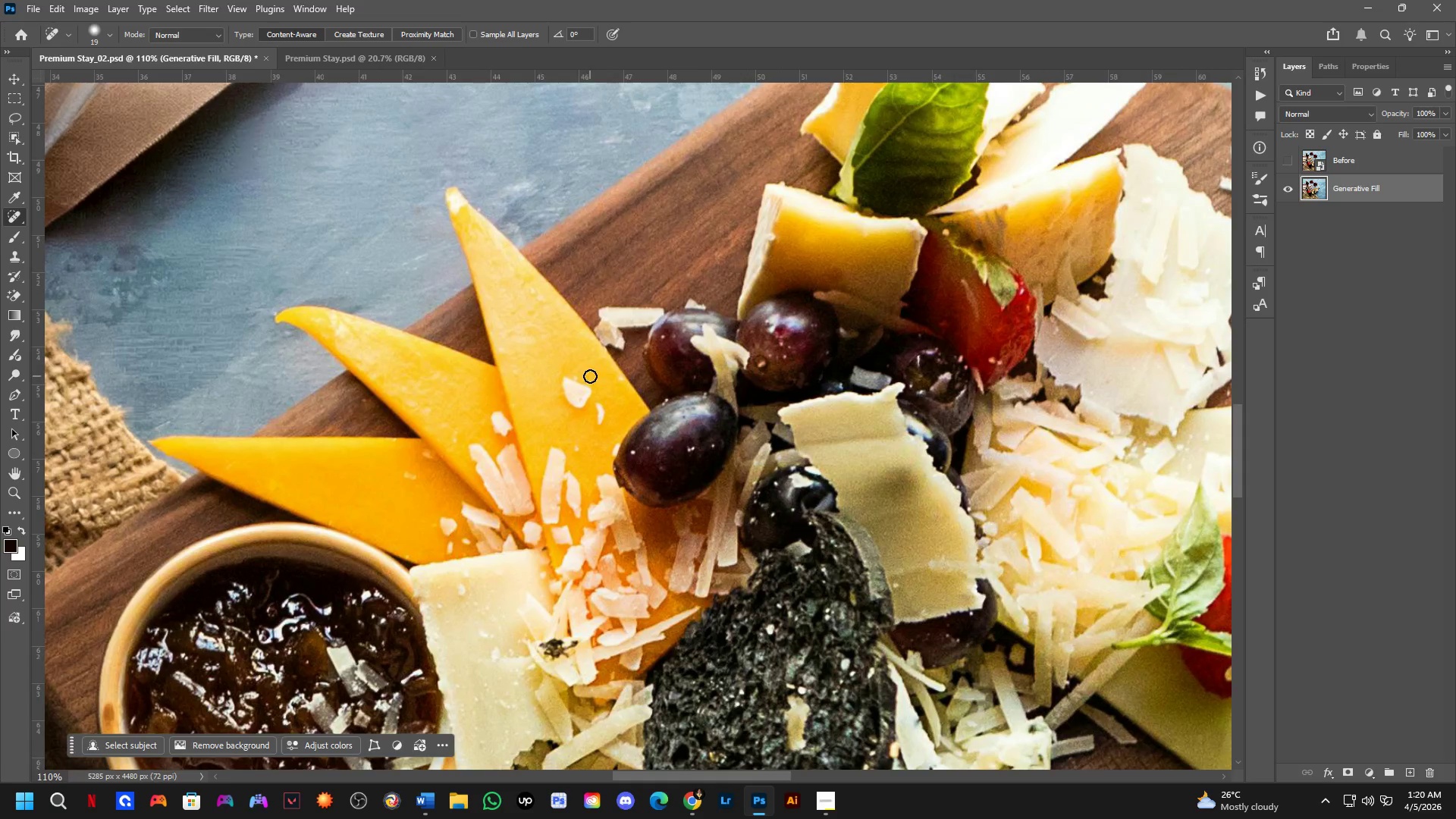 
left_click_drag(start_coordinate=[575, 346], to_coordinate=[574, 374])
 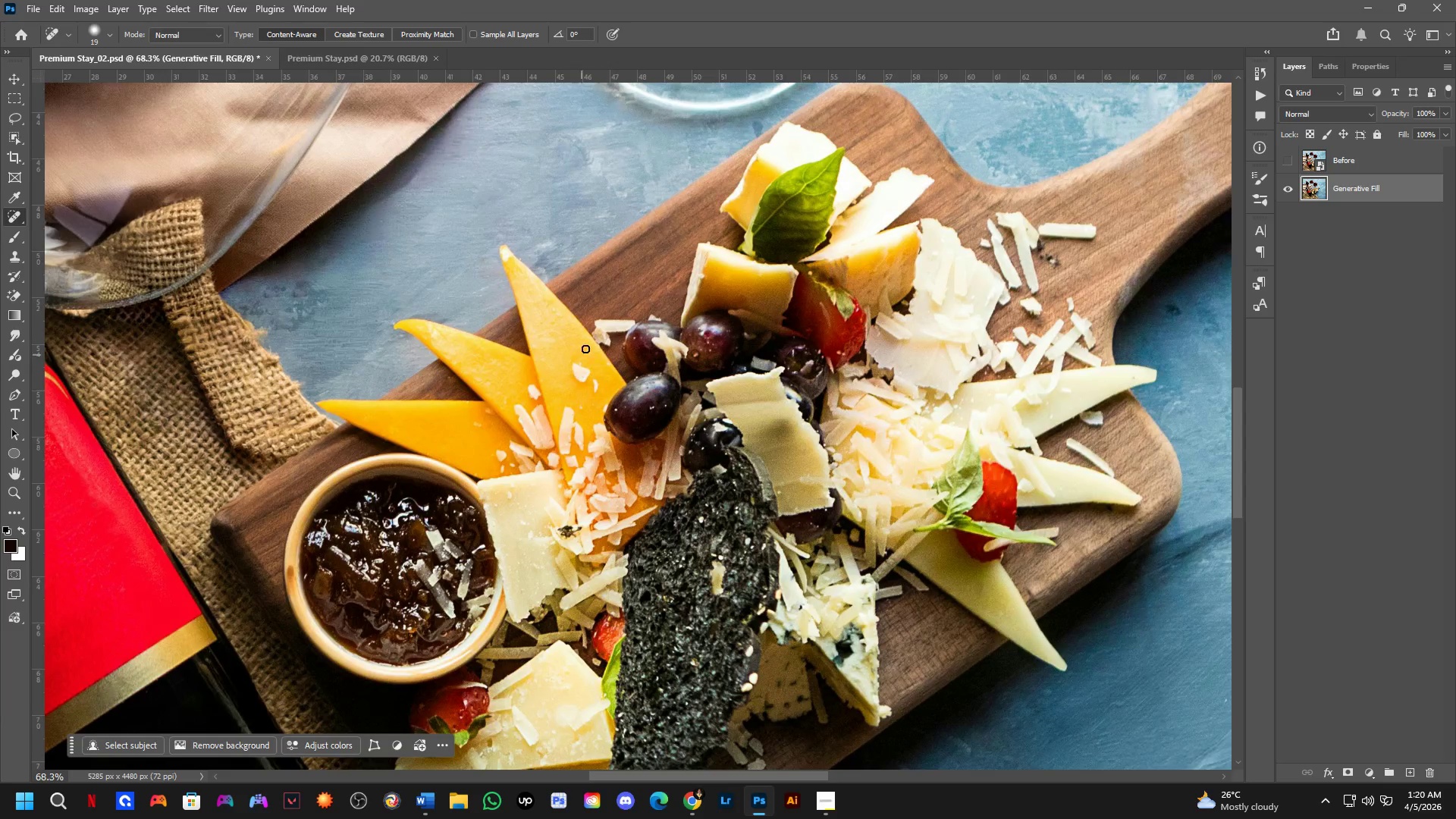 
scroll: coordinate [441, 359], scroll_direction: down, amount: 4.0
 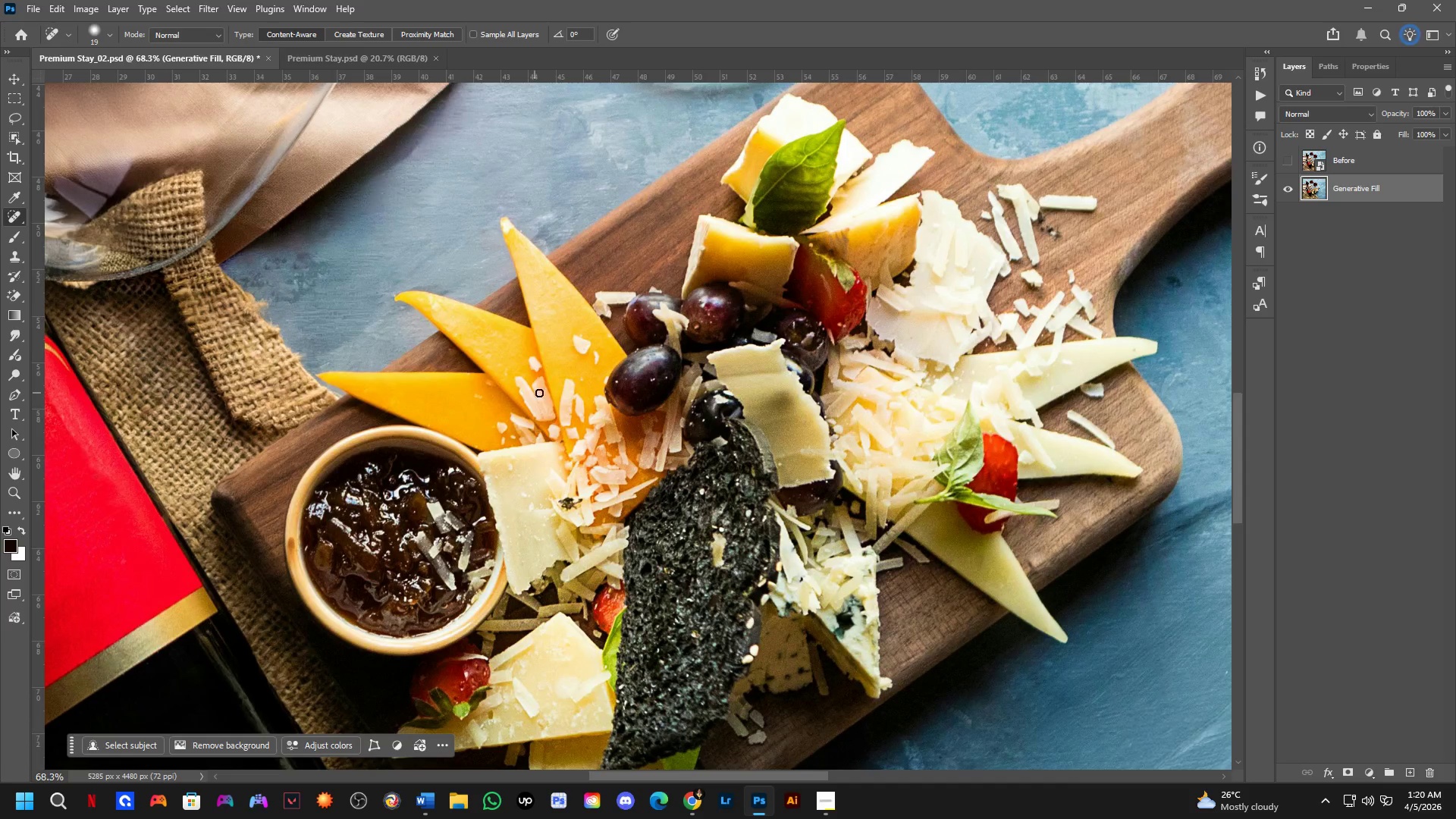 
scroll: coordinate [587, 340], scroll_direction: up, amount: 5.0
 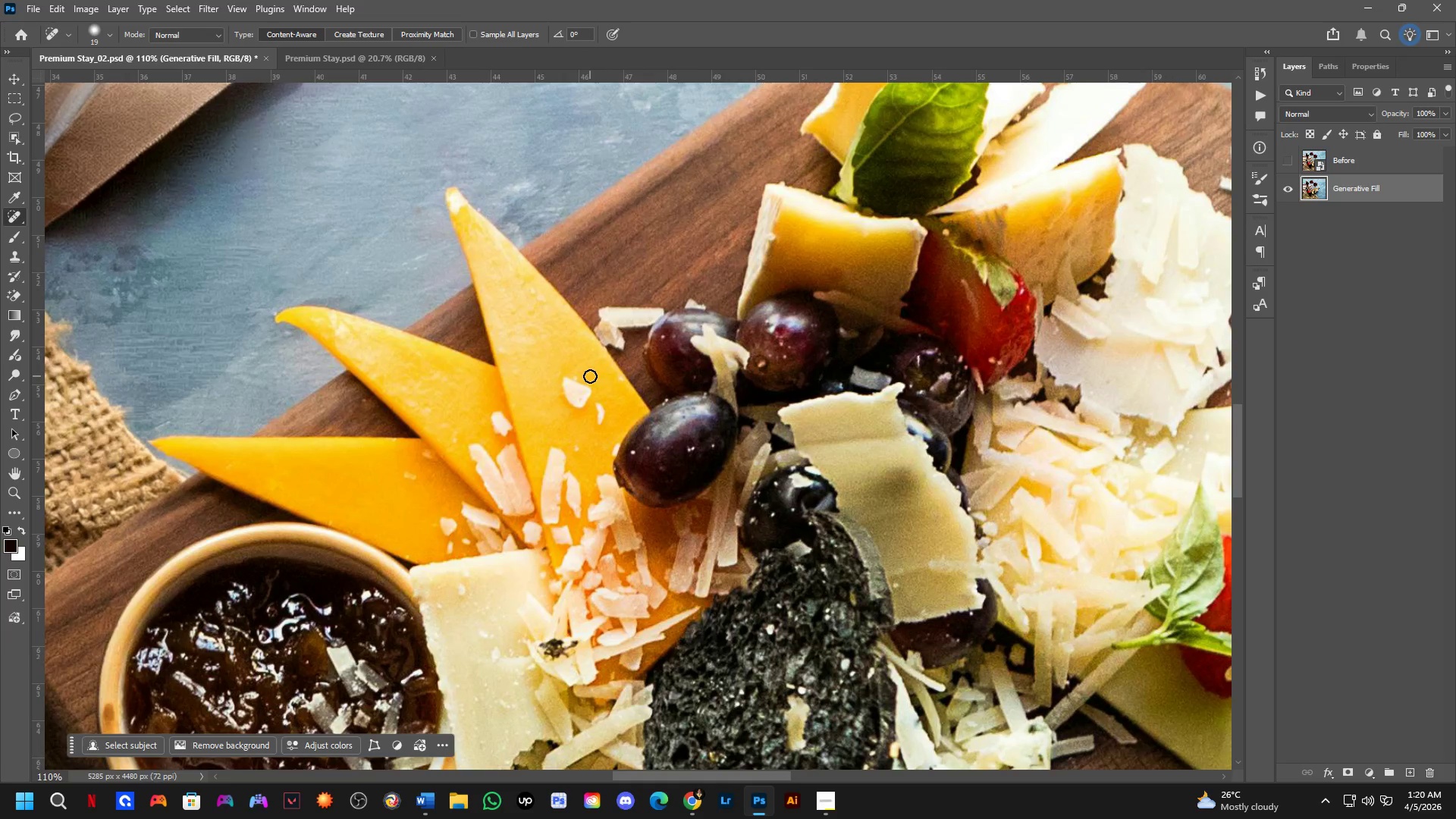 
hold_key(key=Space, duration=0.58)
 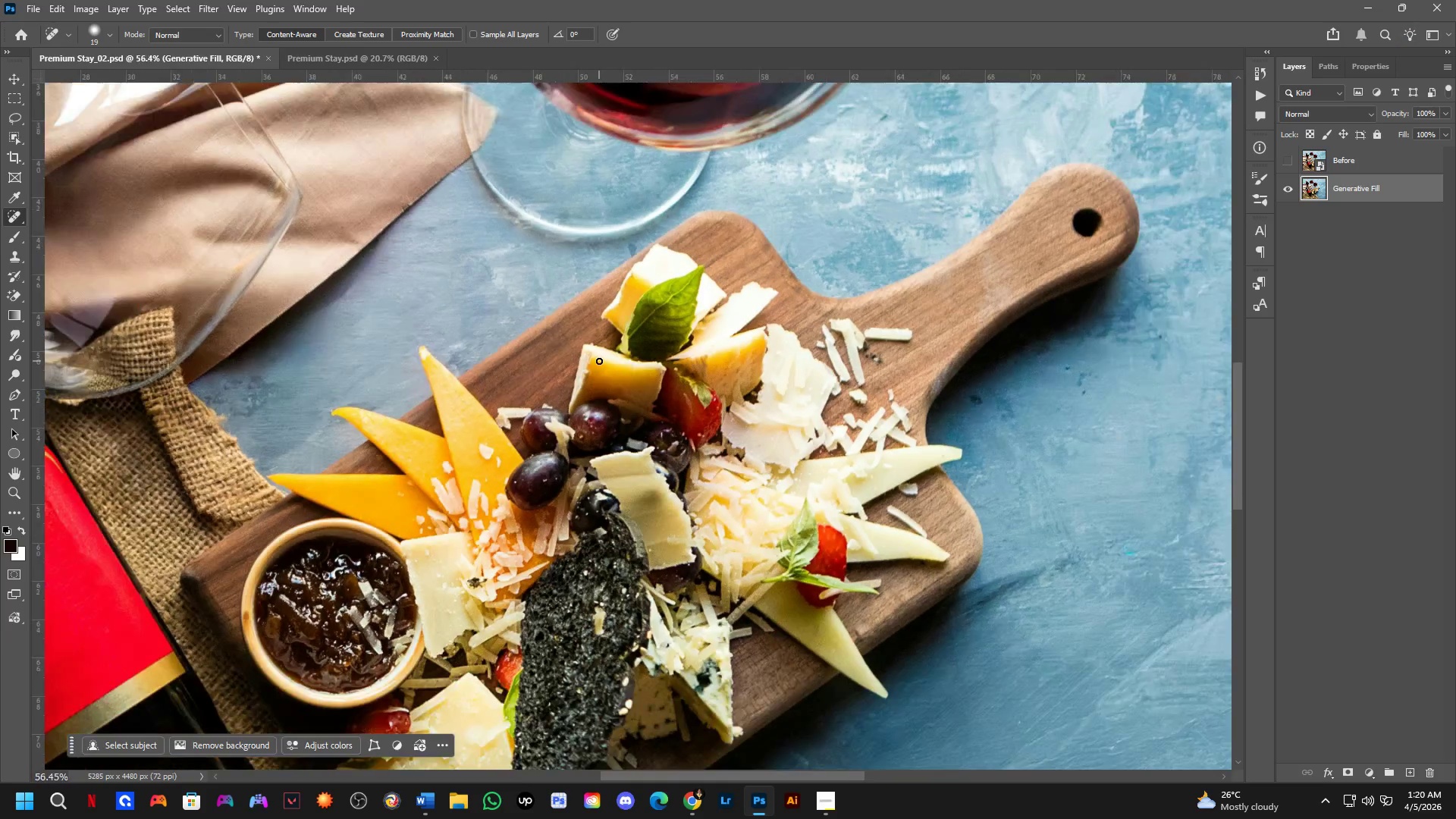 
left_click_drag(start_coordinate=[754, 252], to_coordinate=[566, 391])
 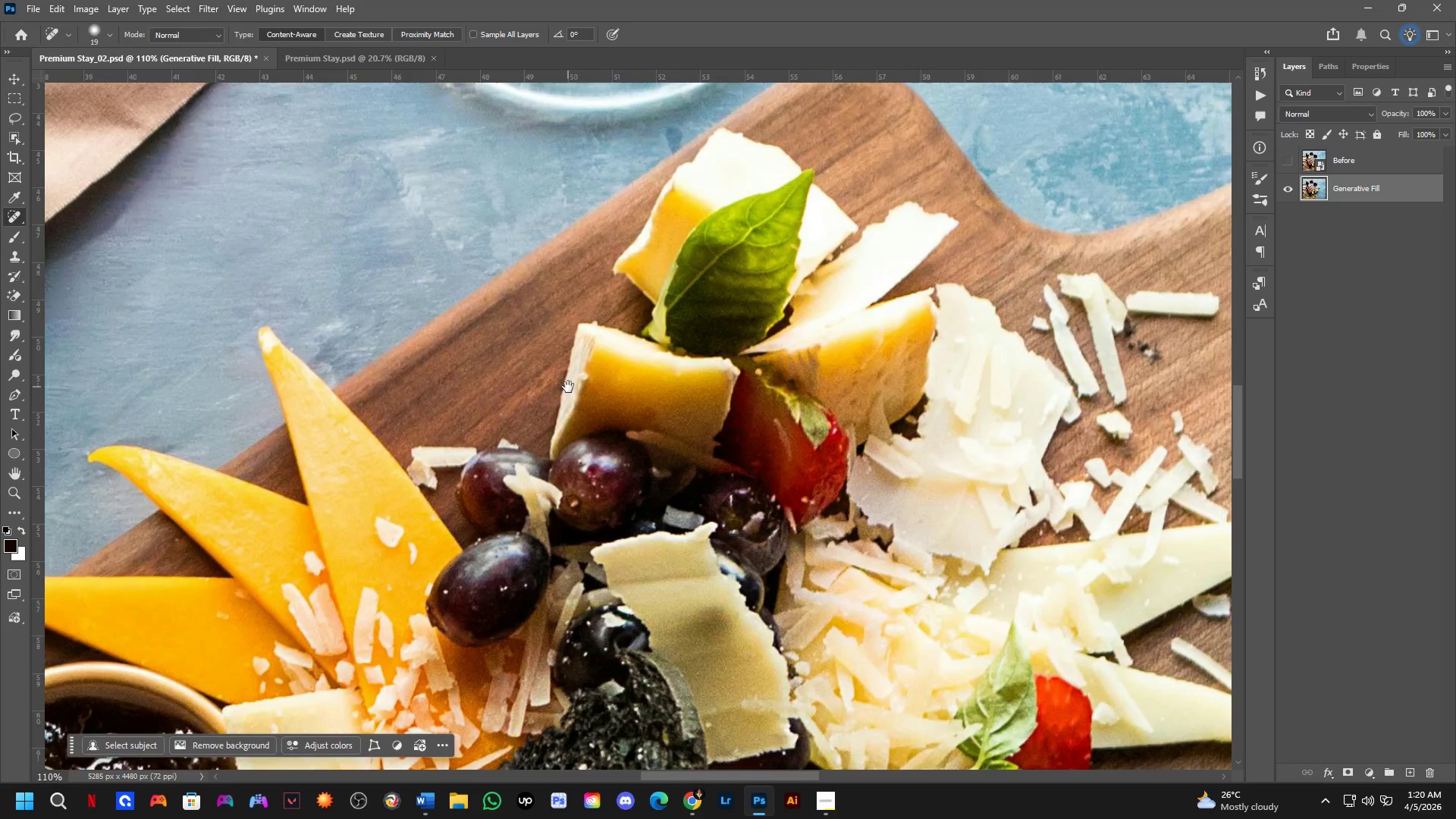 
hold_key(key=Space, duration=3.12)
 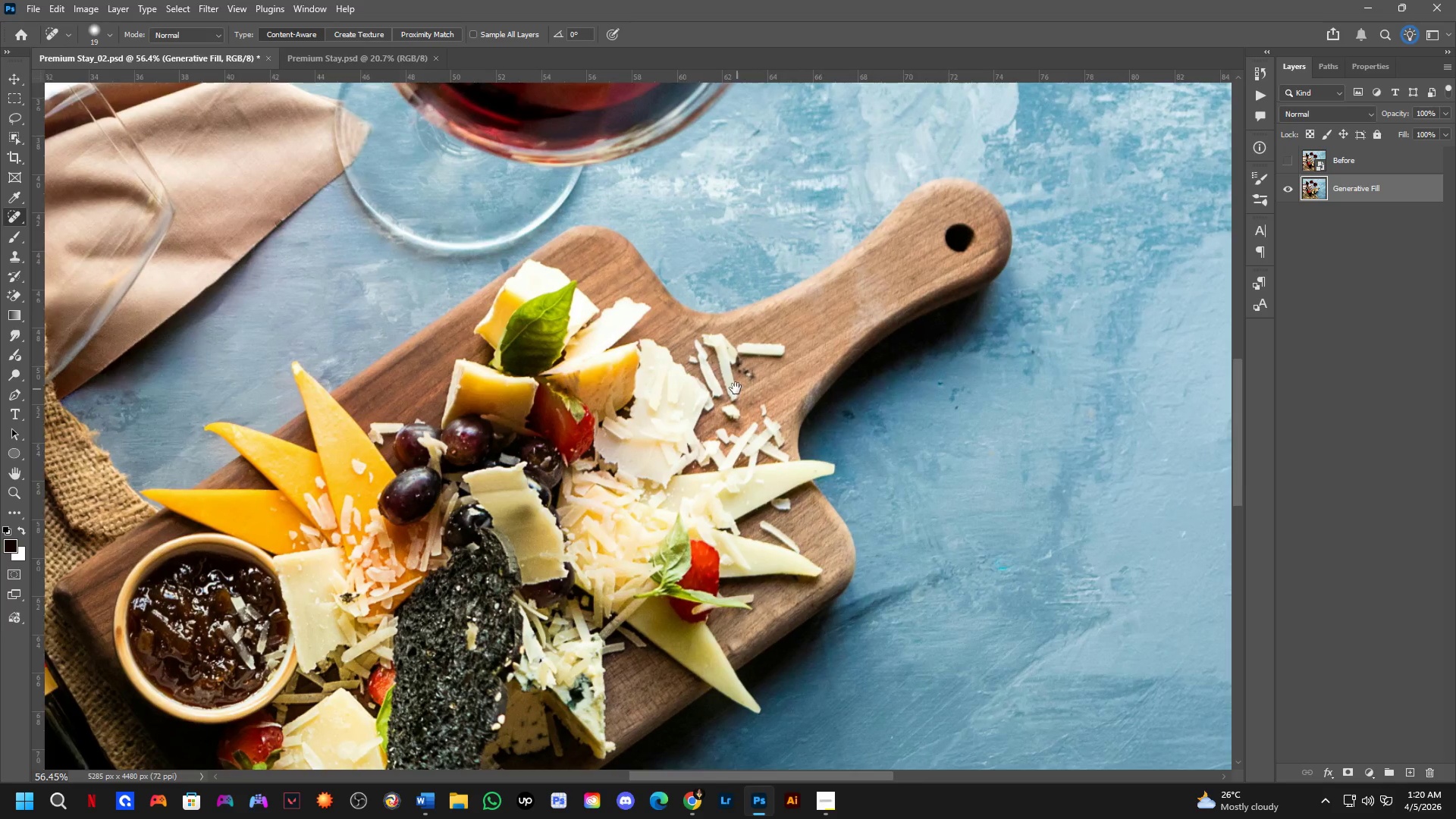 
scroll: coordinate [599, 361], scroll_direction: down, amount: 7.0
 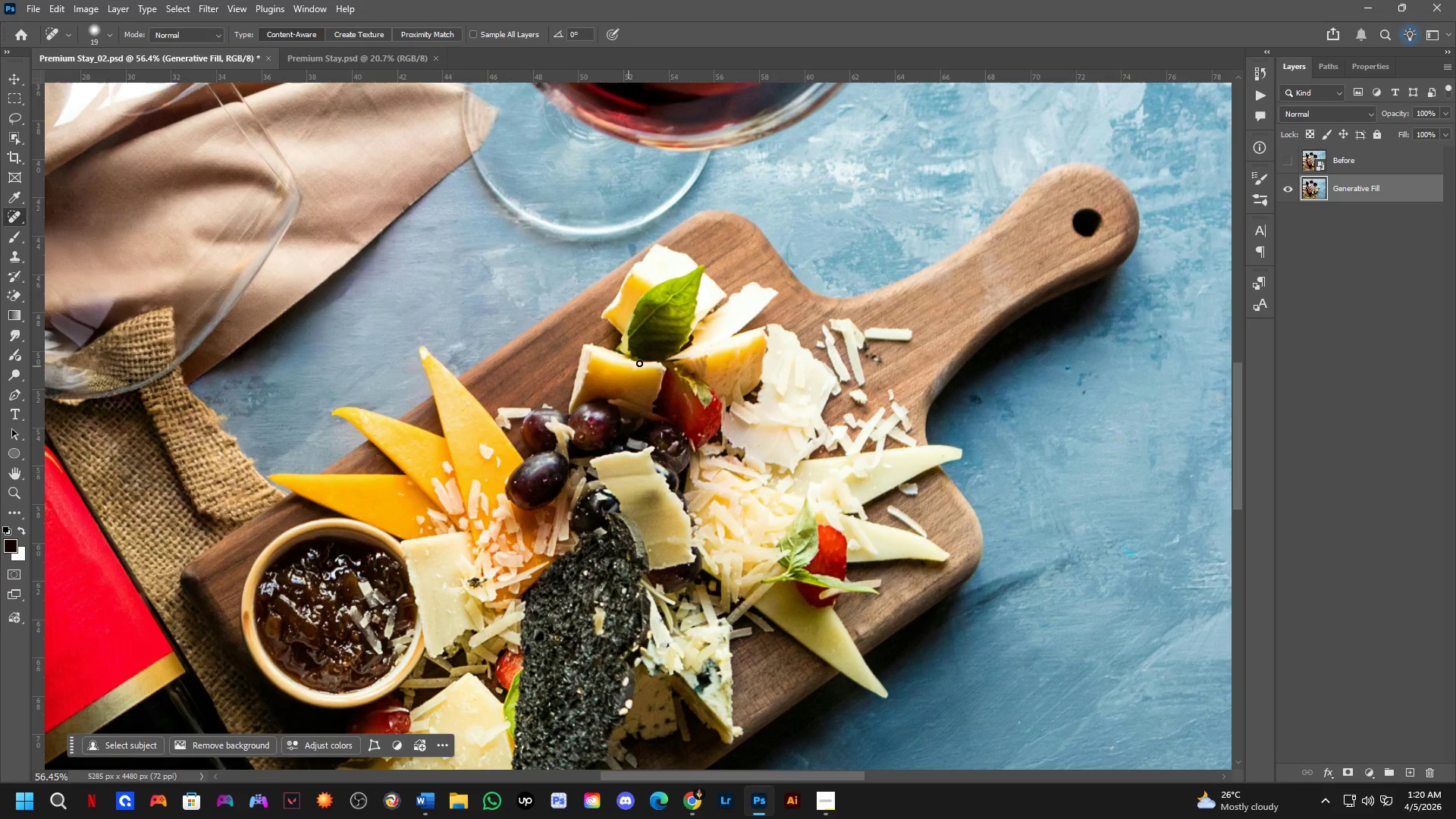 
hold_key(key=Space, duration=0.94)
 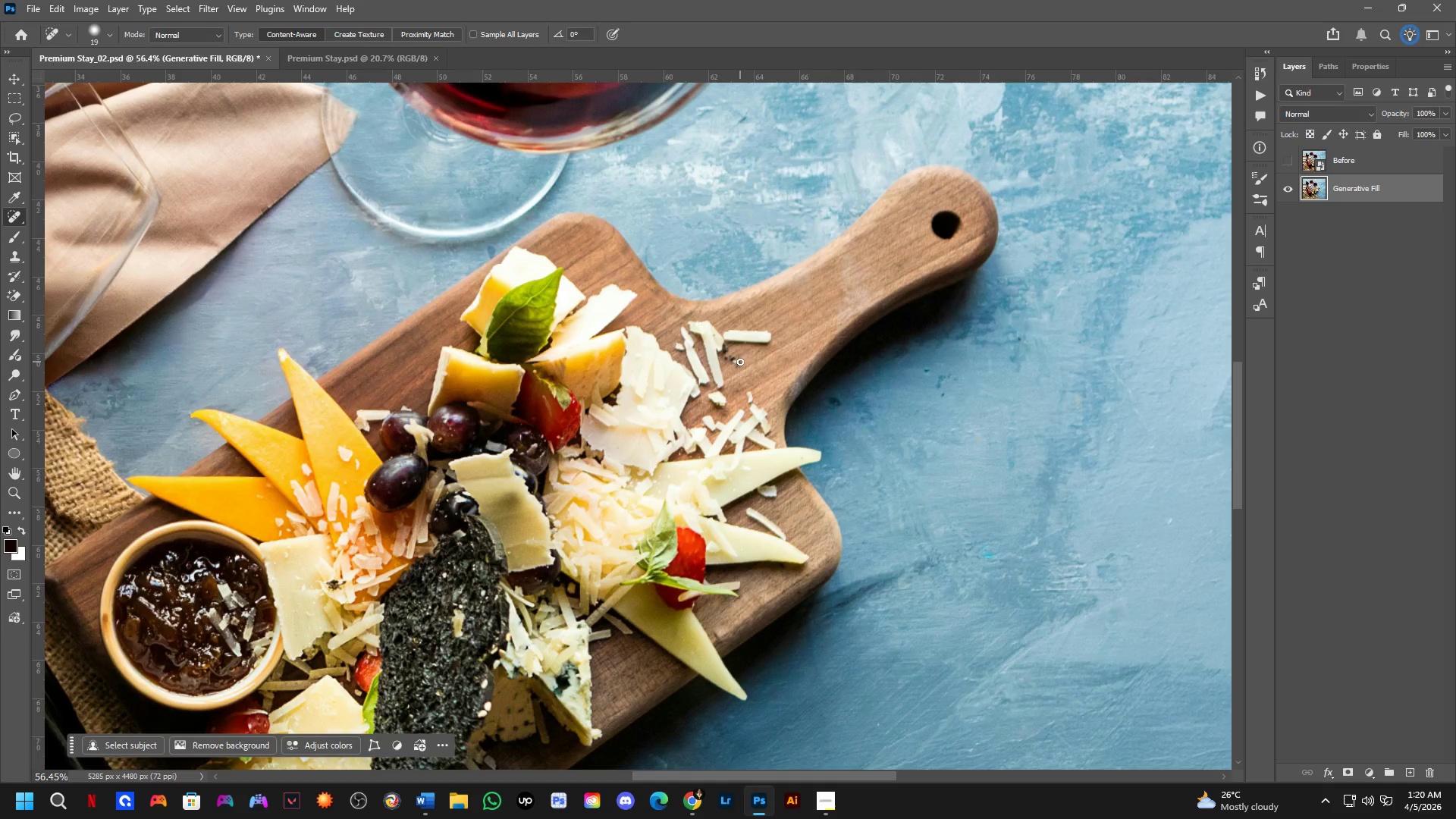 
left_click_drag(start_coordinate=[864, 375], to_coordinate=[723, 377])
 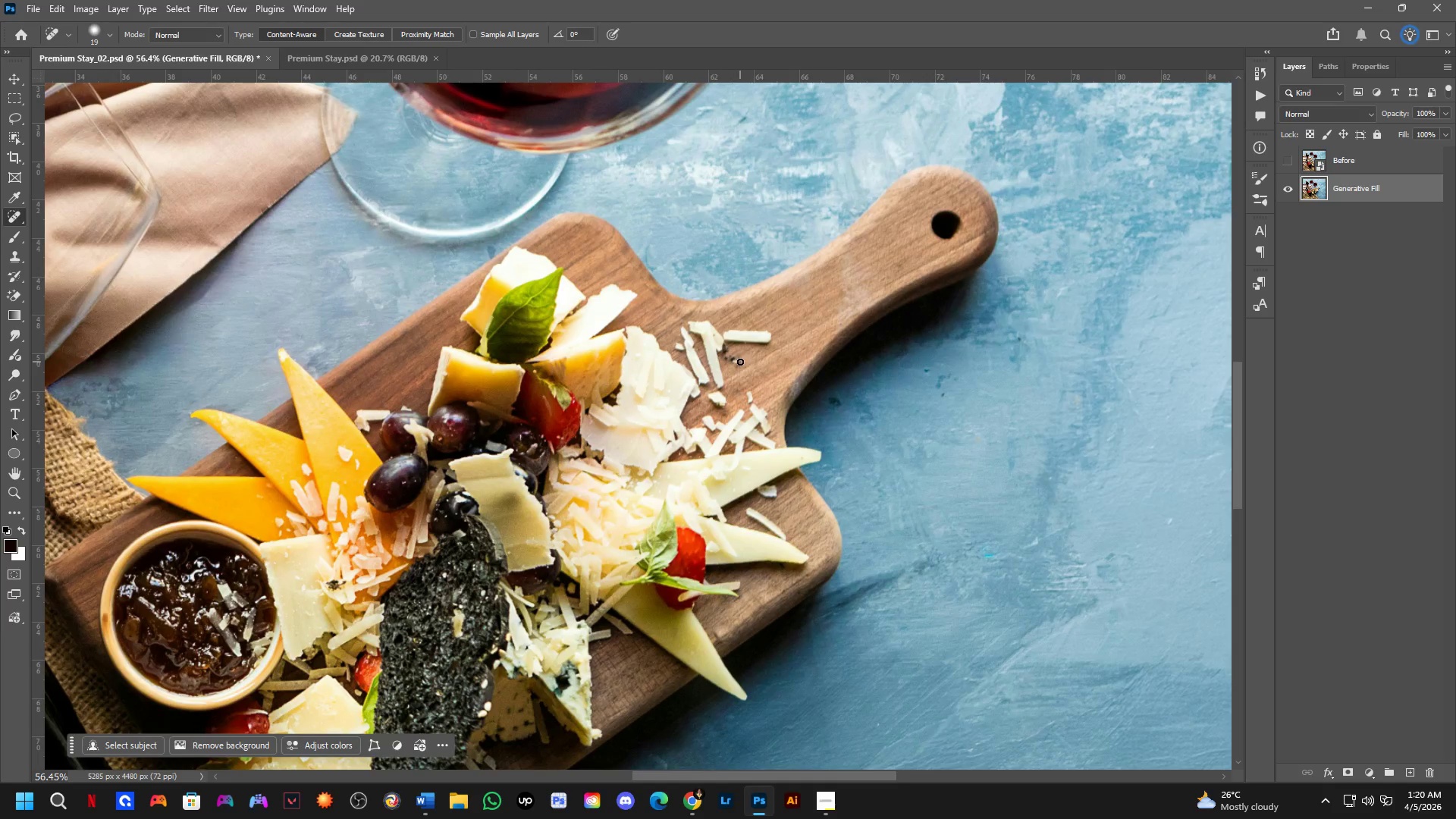 
key(Shift+ShiftLeft)
 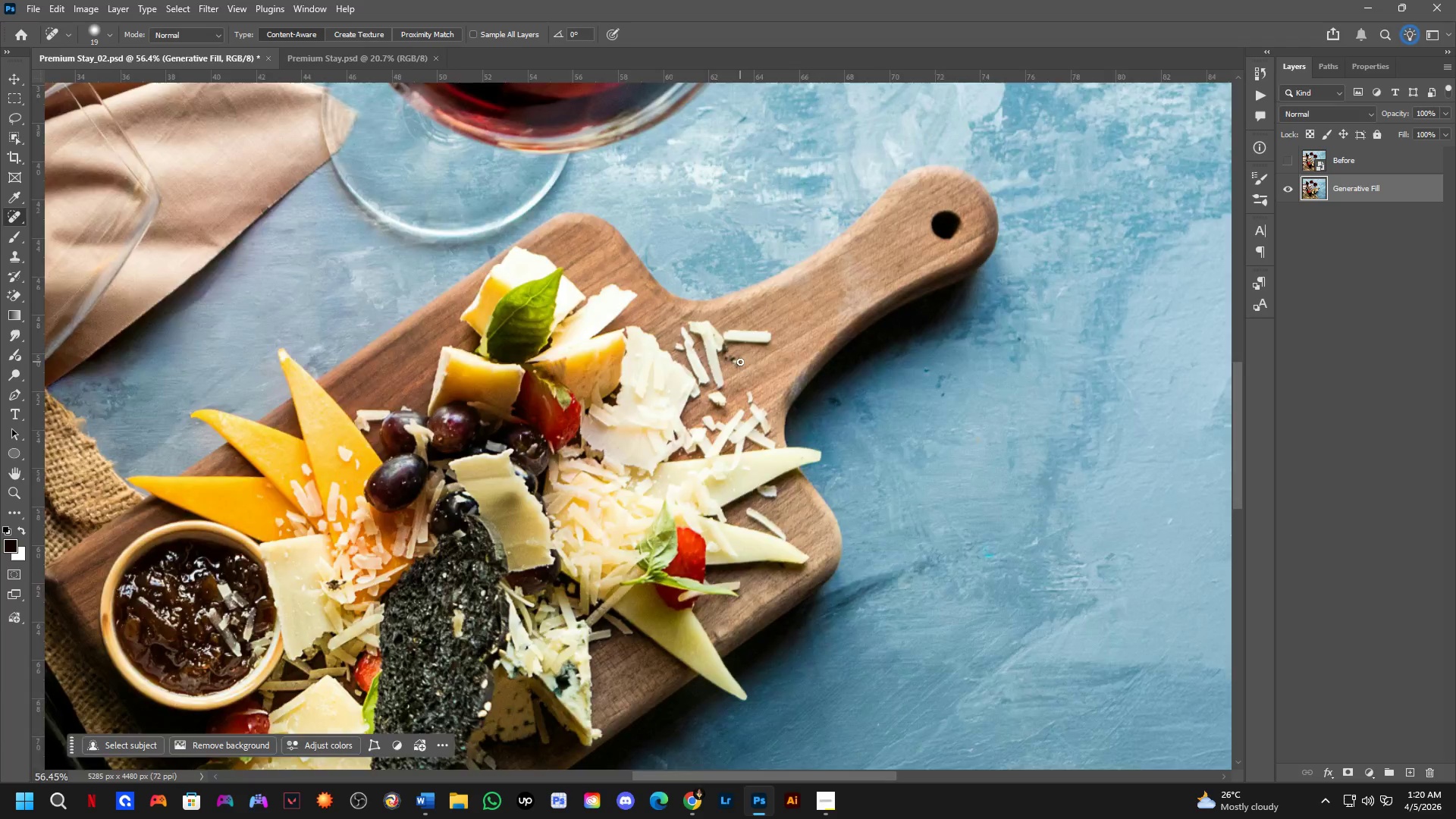 
hold_key(key=AltLeft, duration=0.31)
 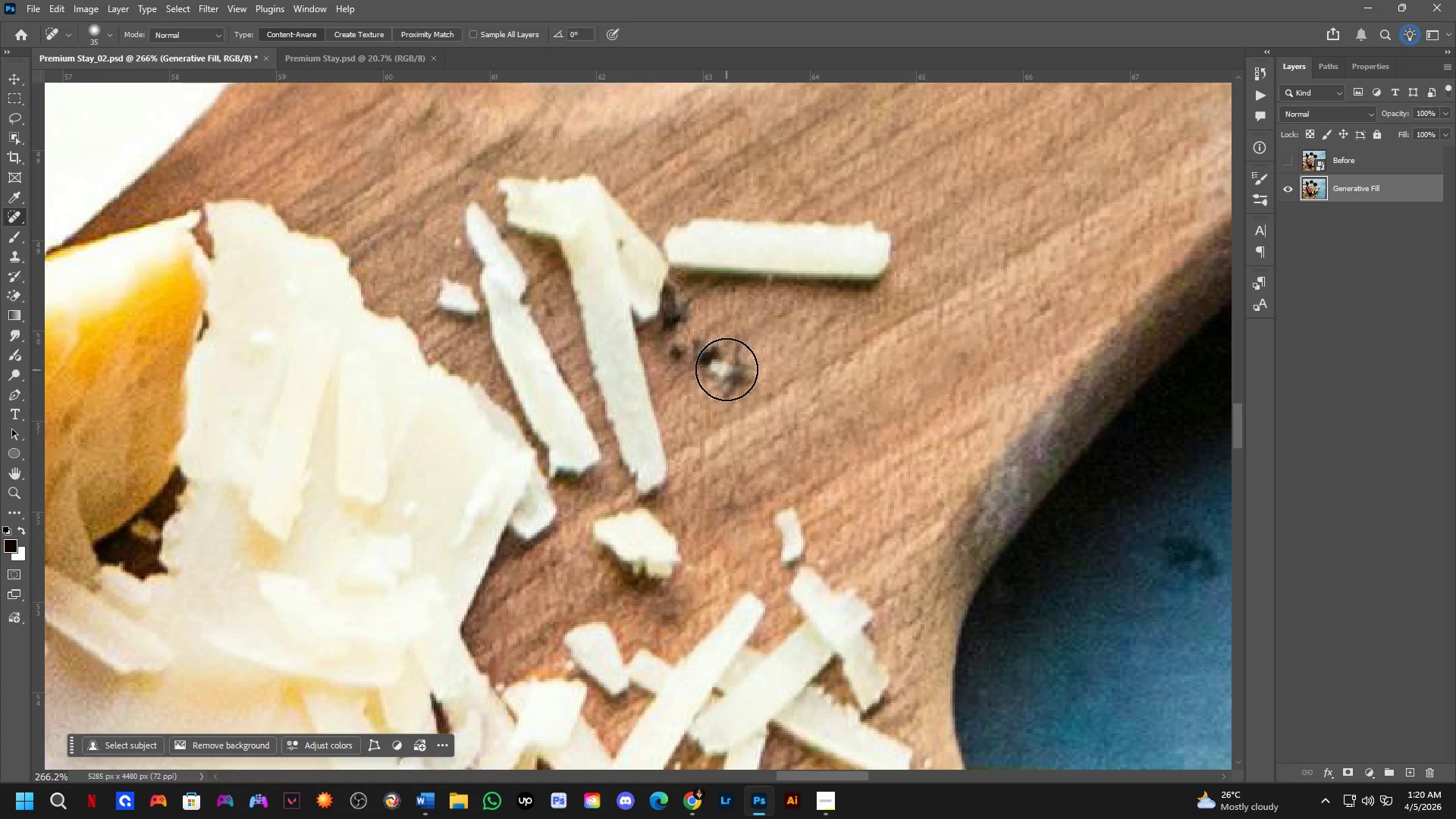 
scroll: coordinate [716, 355], scroll_direction: up, amount: 6.0
 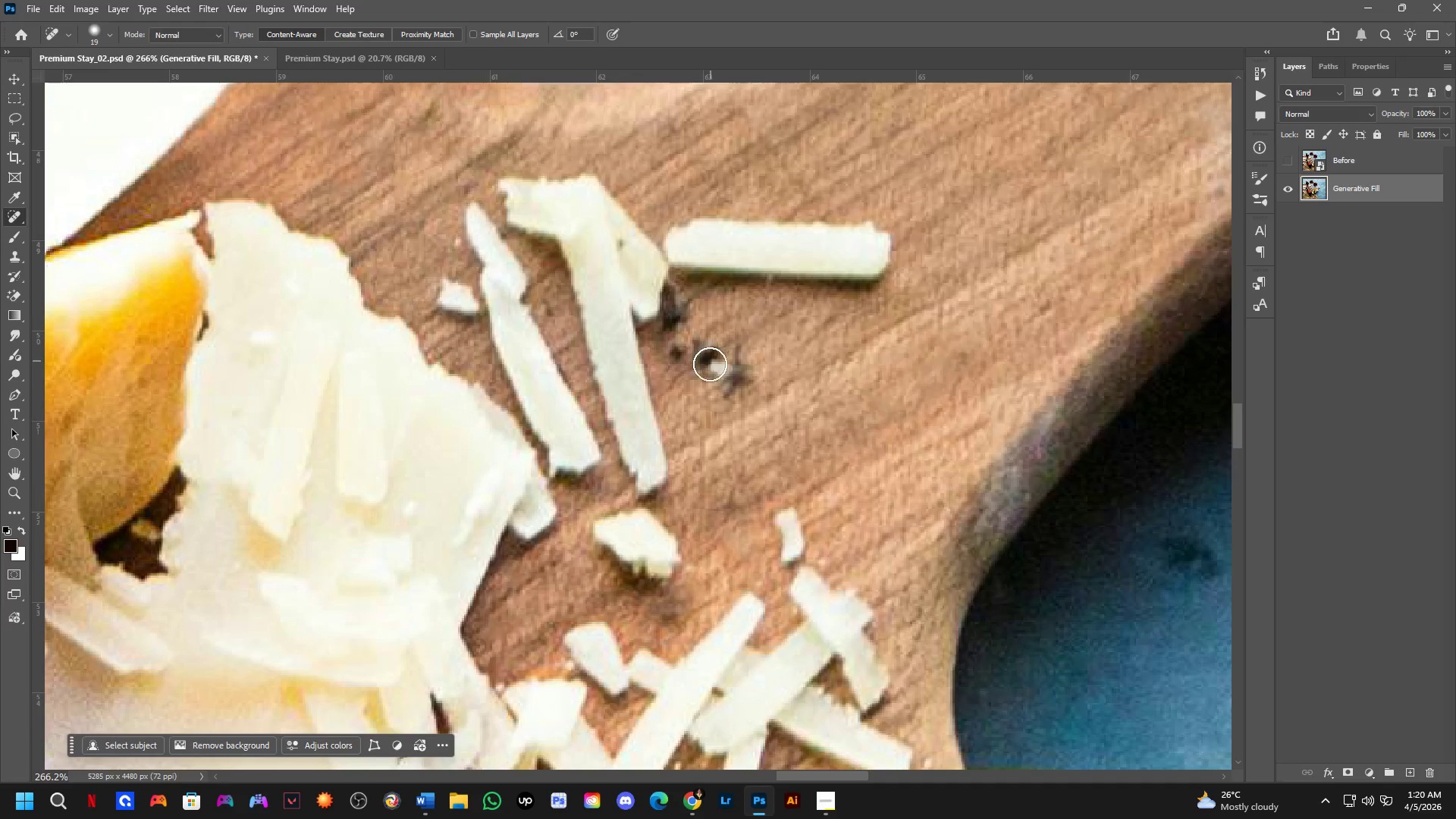 
hold_key(key=ShiftLeft, duration=1.0)
scroll: coordinate [736, 381], scroll_direction: down, amount: 5.0
 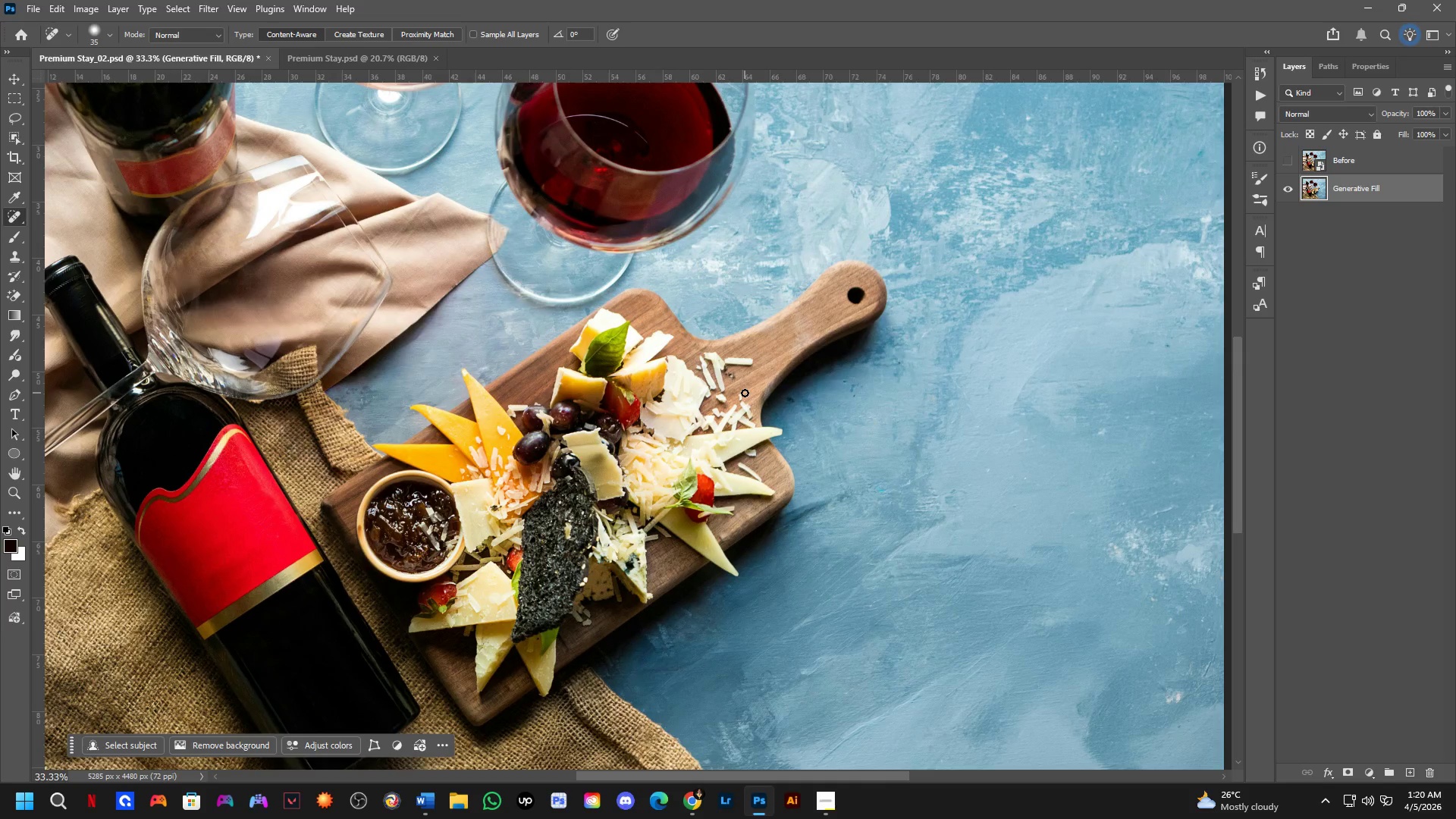 
left_click_drag(start_coordinate=[677, 271], to_coordinate=[664, 306])
 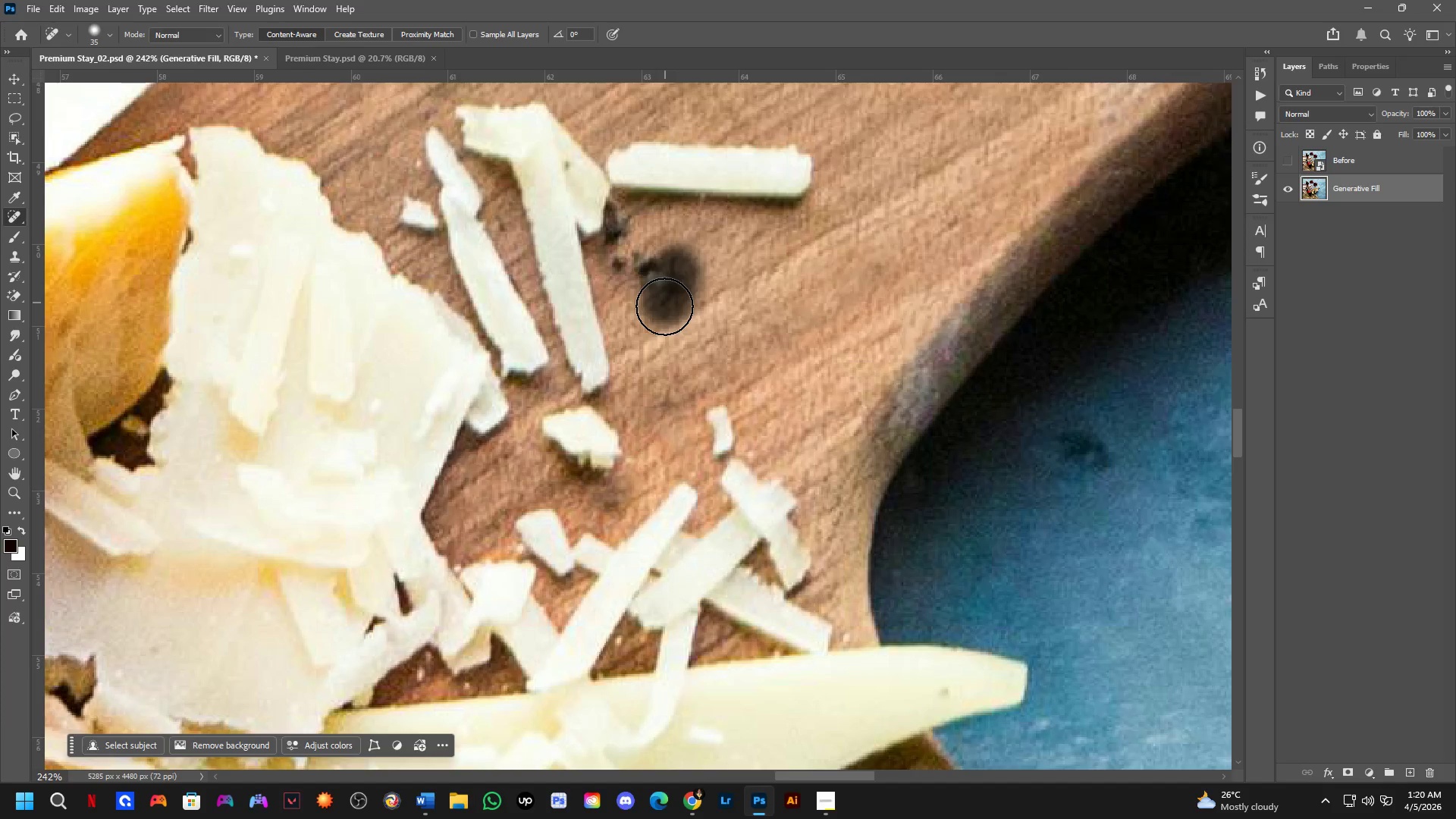 
scroll: coordinate [701, 363], scroll_direction: up, amount: 6.0
 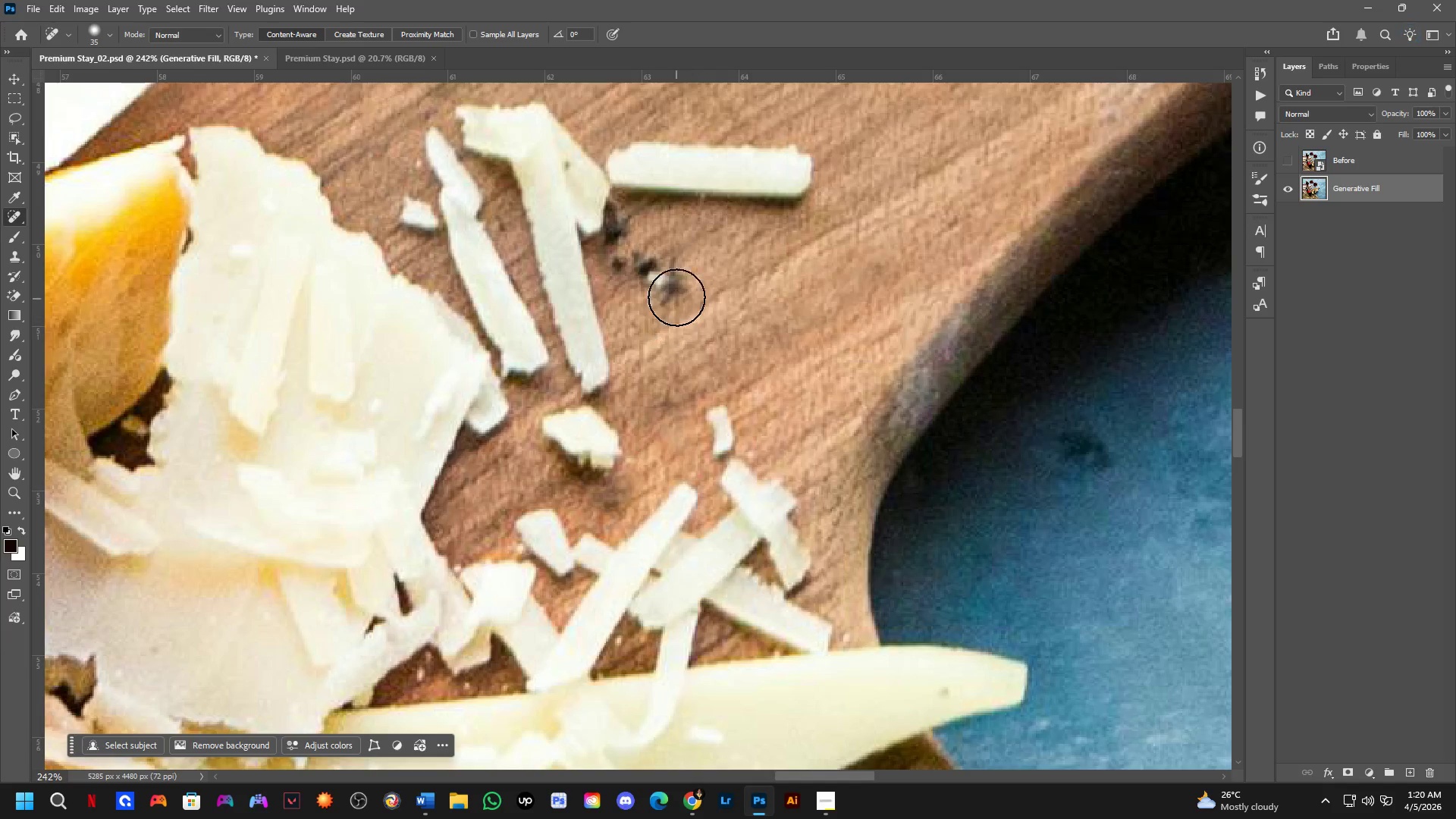 
key(Shift+ShiftLeft)
 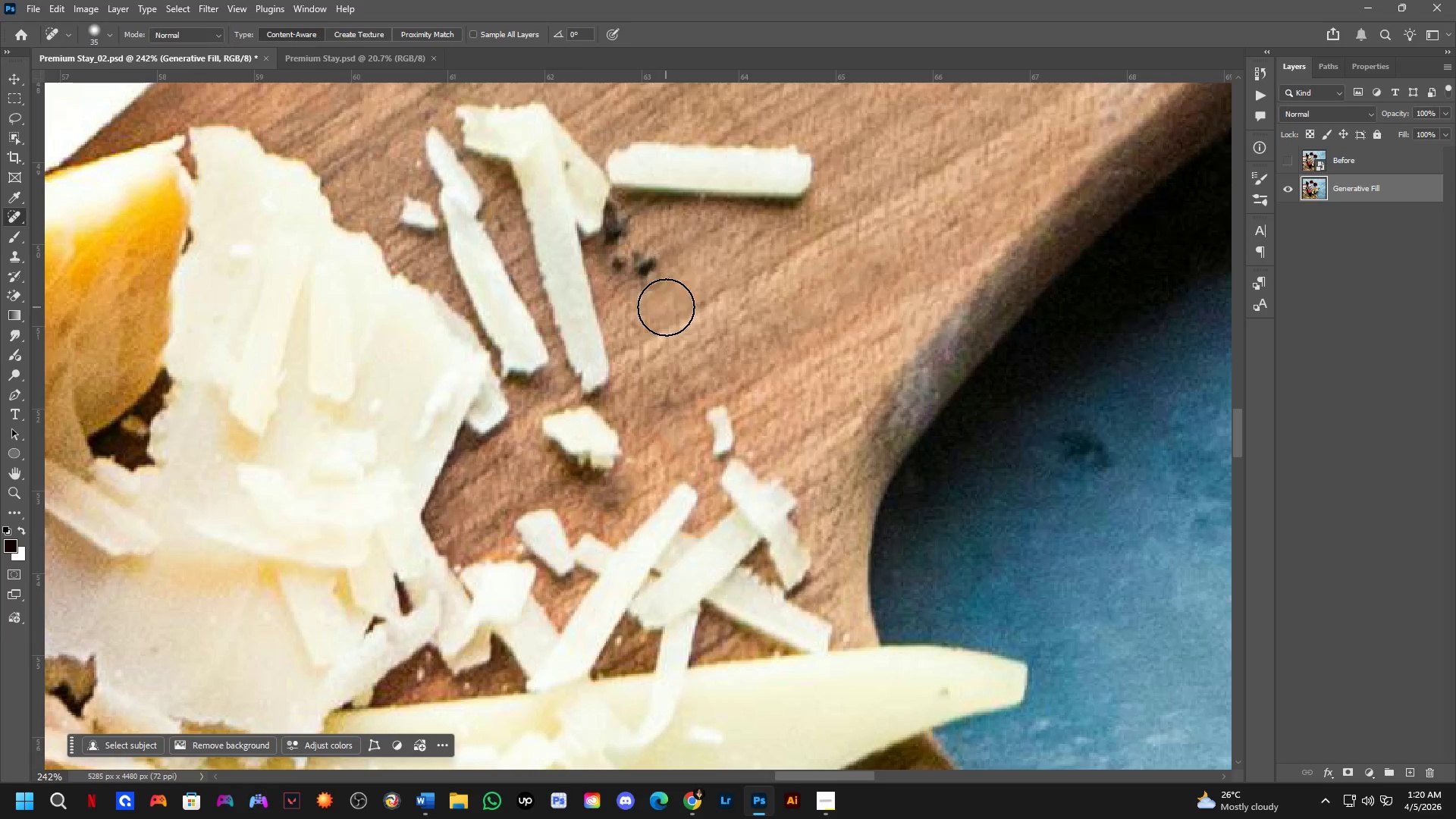 
hold_key(key=AltLeft, duration=0.33)
 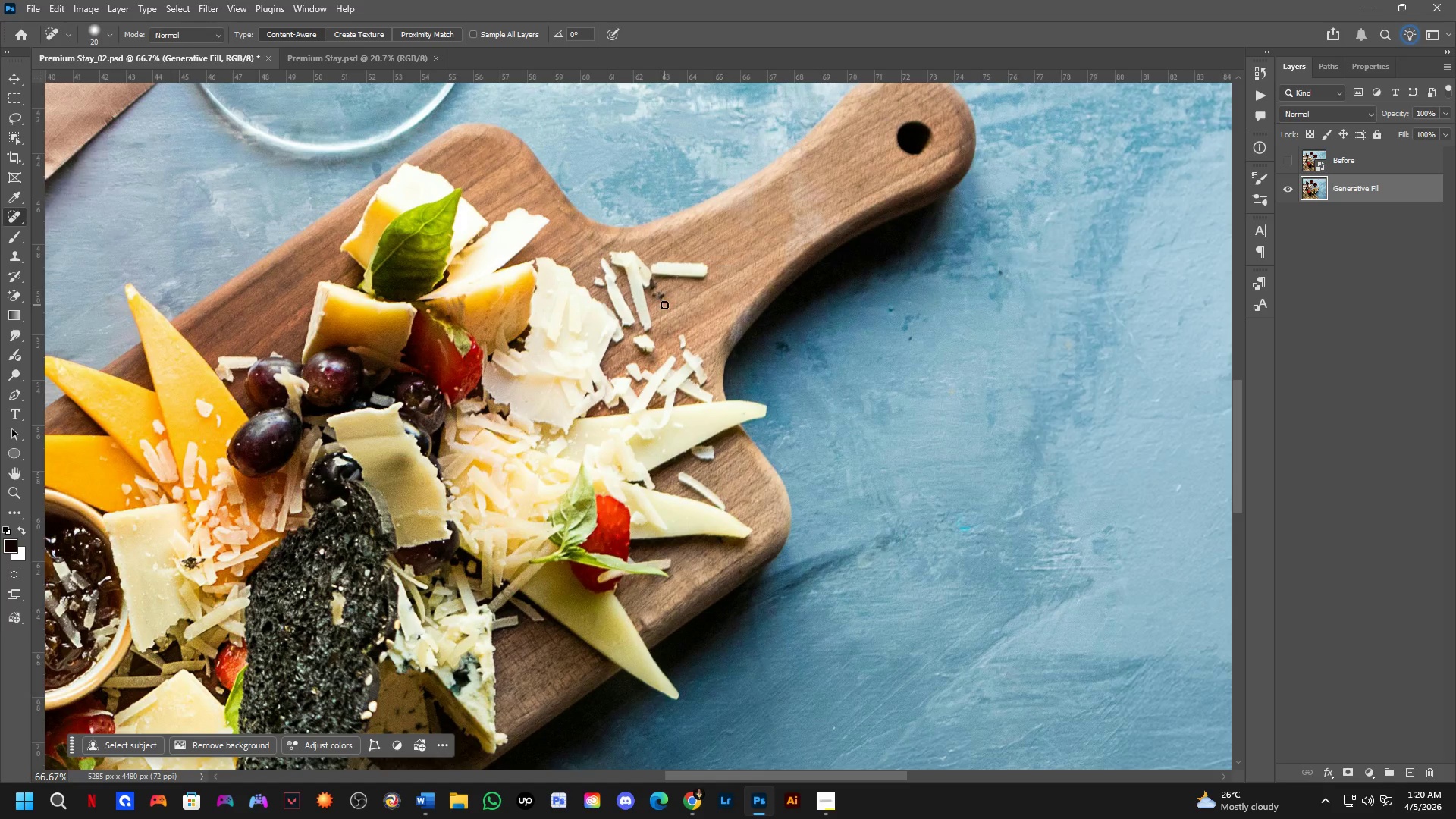 
scroll: coordinate [668, 307], scroll_direction: down, amount: 3.0
 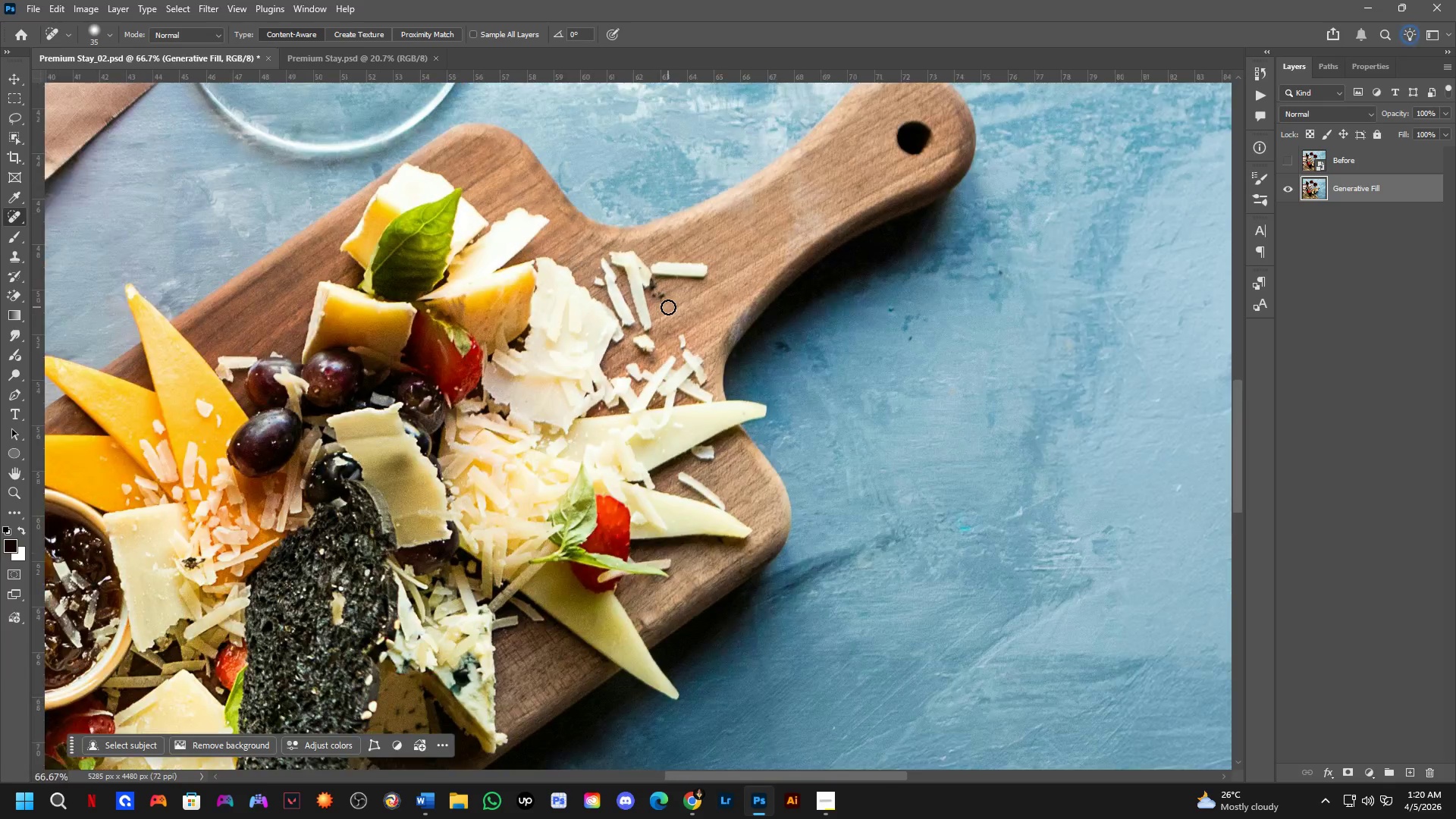 
key(Shift+ShiftLeft)
 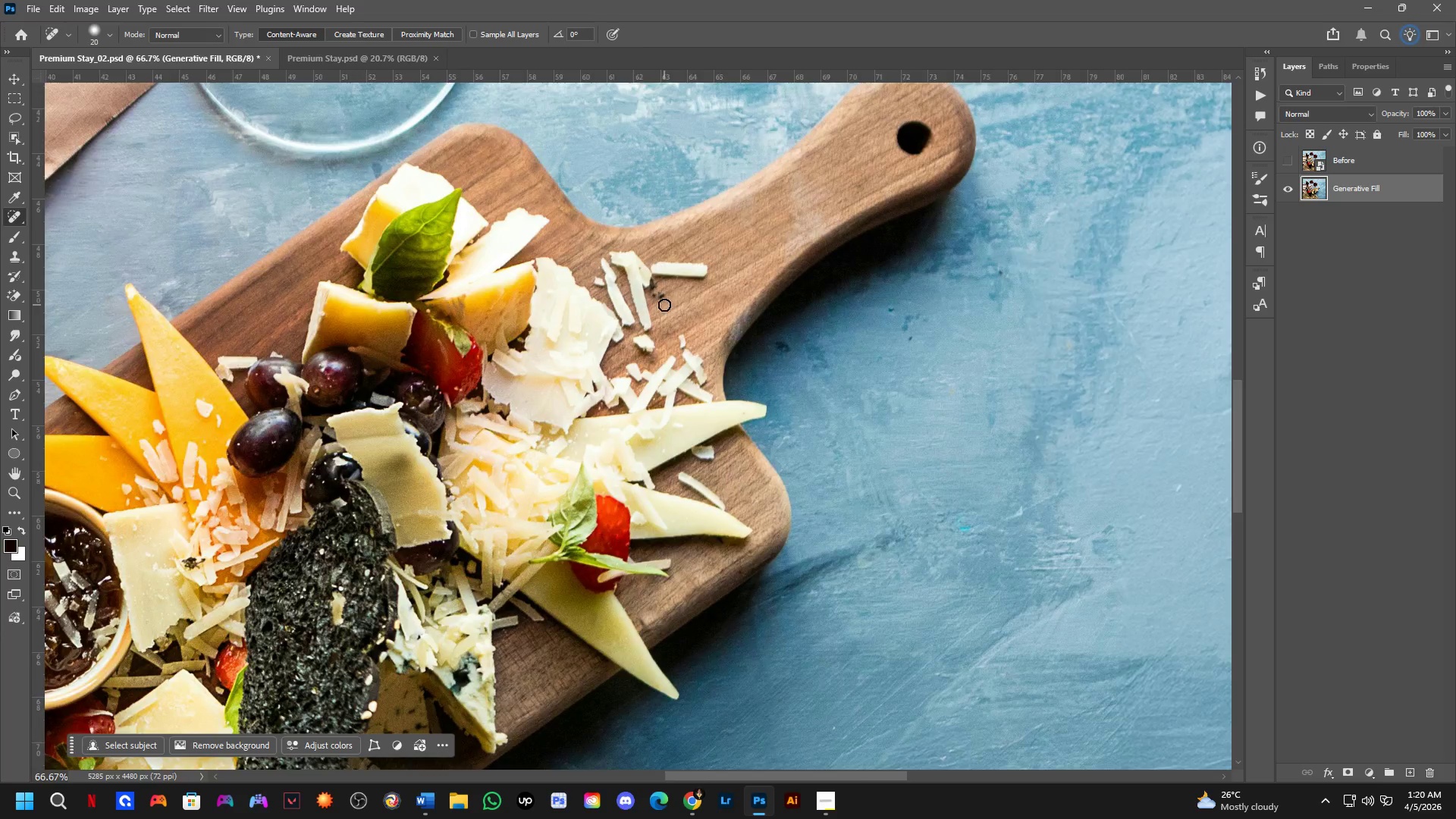 
key(Alt+AltLeft)
 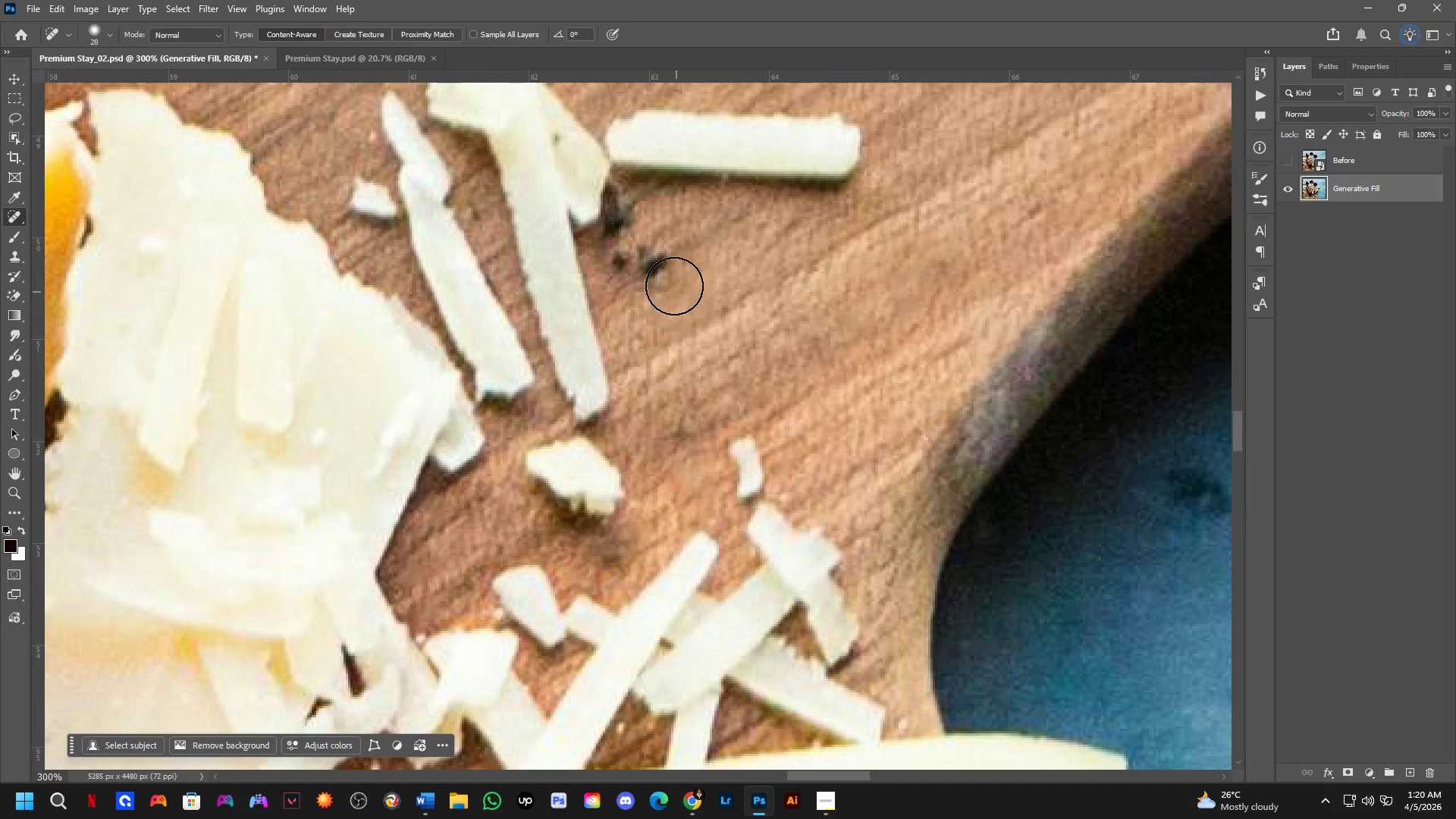 
scroll: coordinate [664, 305], scroll_direction: up, amount: 3.0
 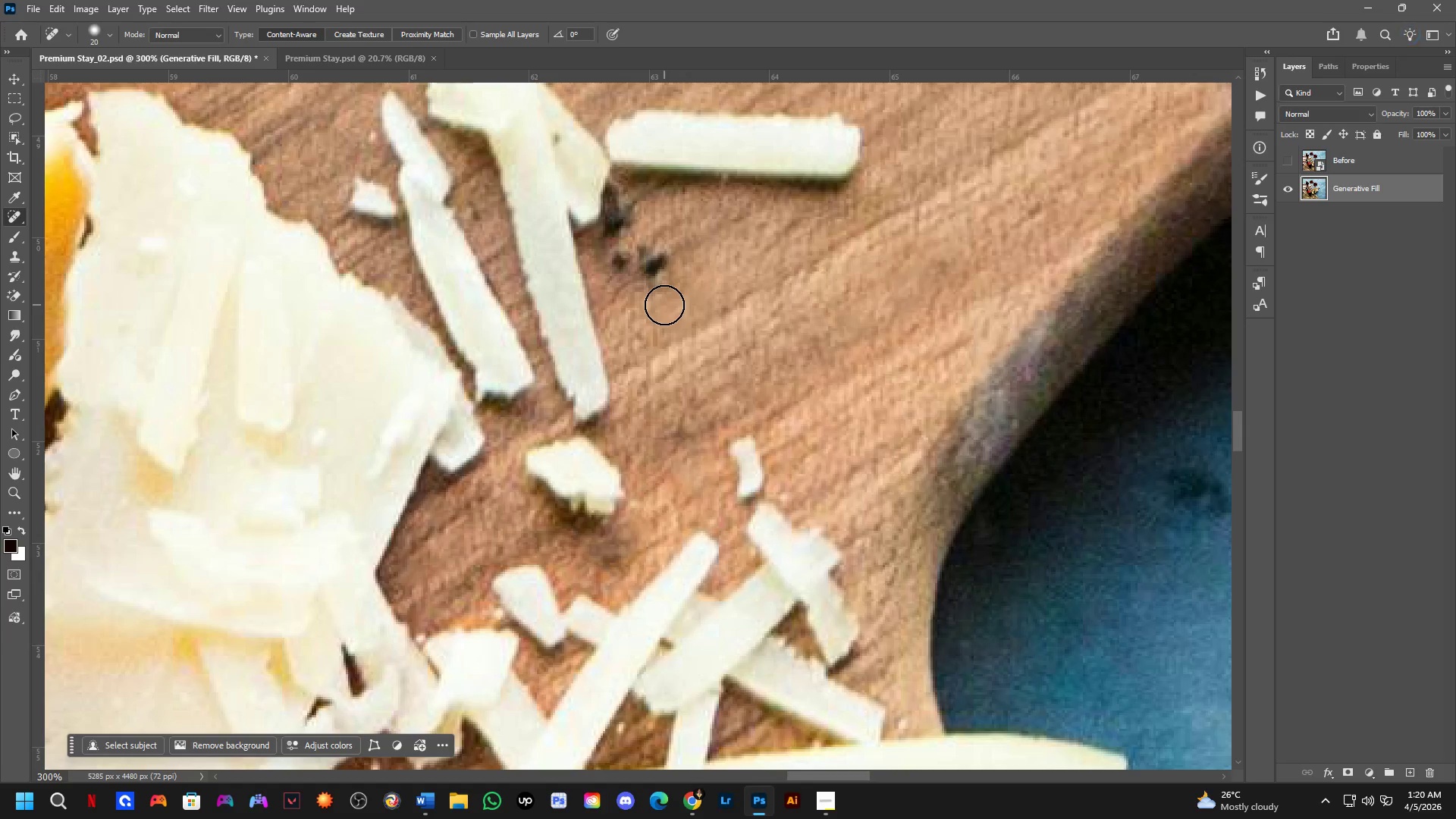 
left_click_drag(start_coordinate=[670, 264], to_coordinate=[652, 273])
 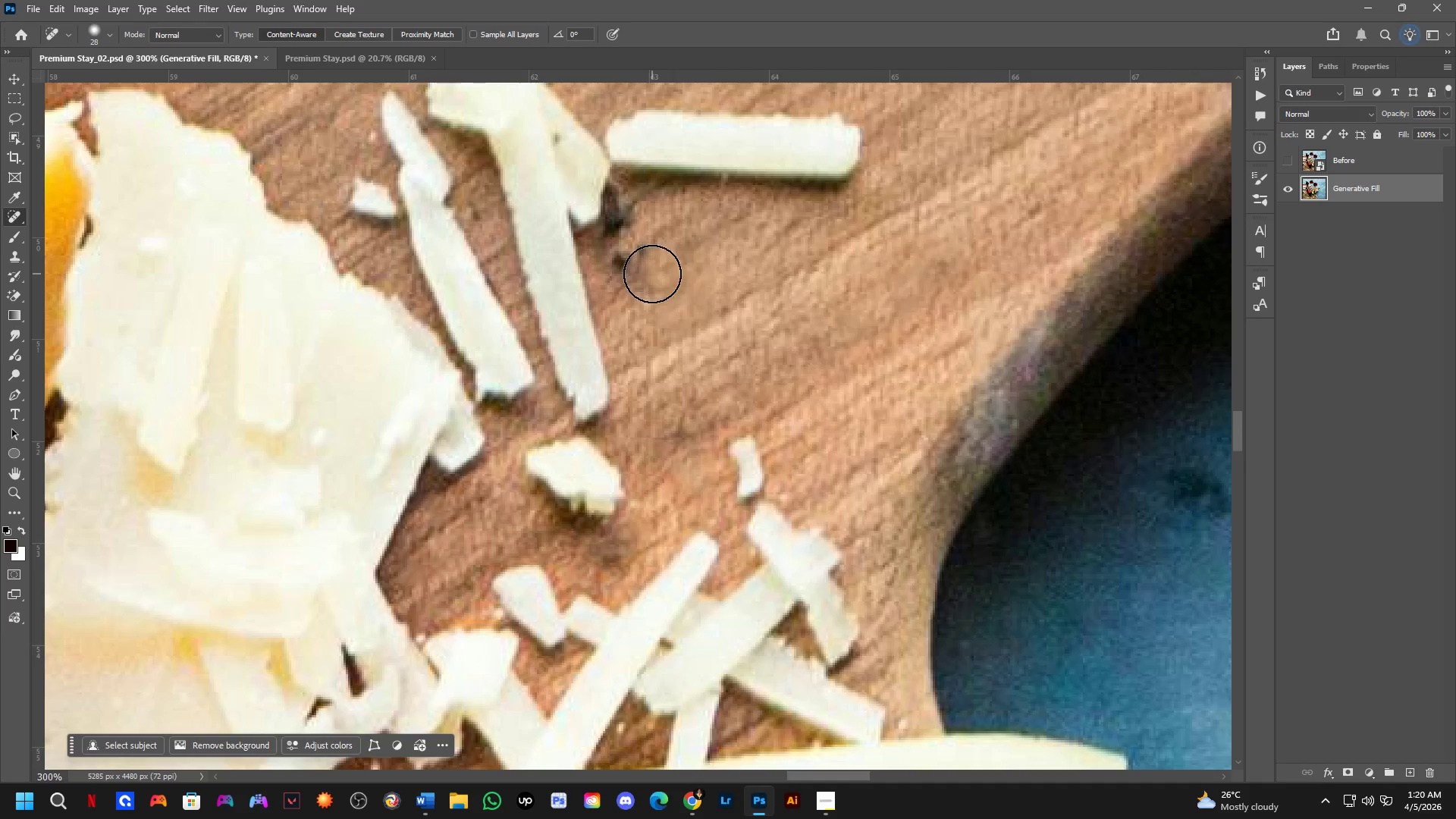 
key(Alt+AltLeft)
 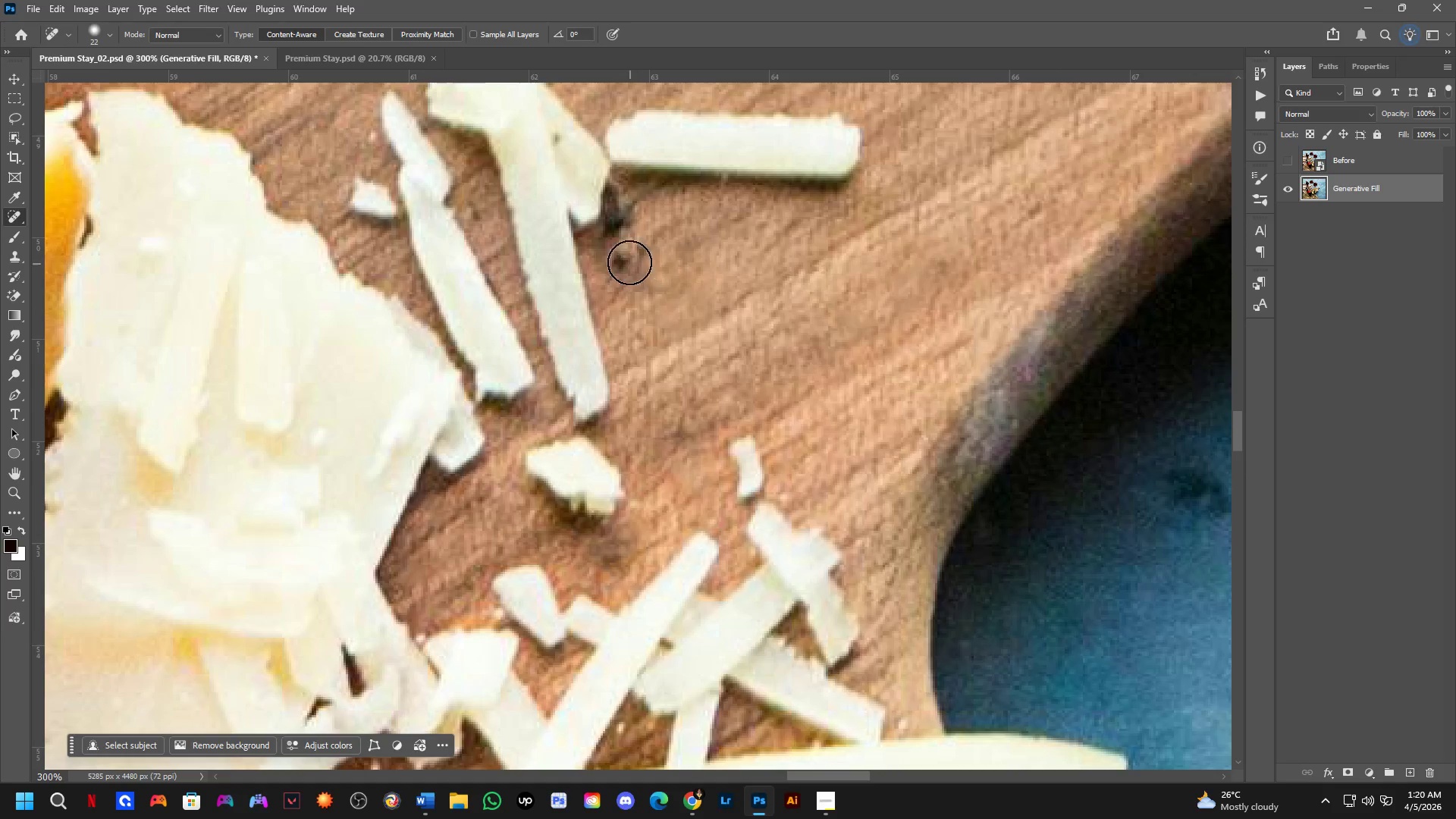 
left_click_drag(start_coordinate=[623, 259], to_coordinate=[623, 278])
 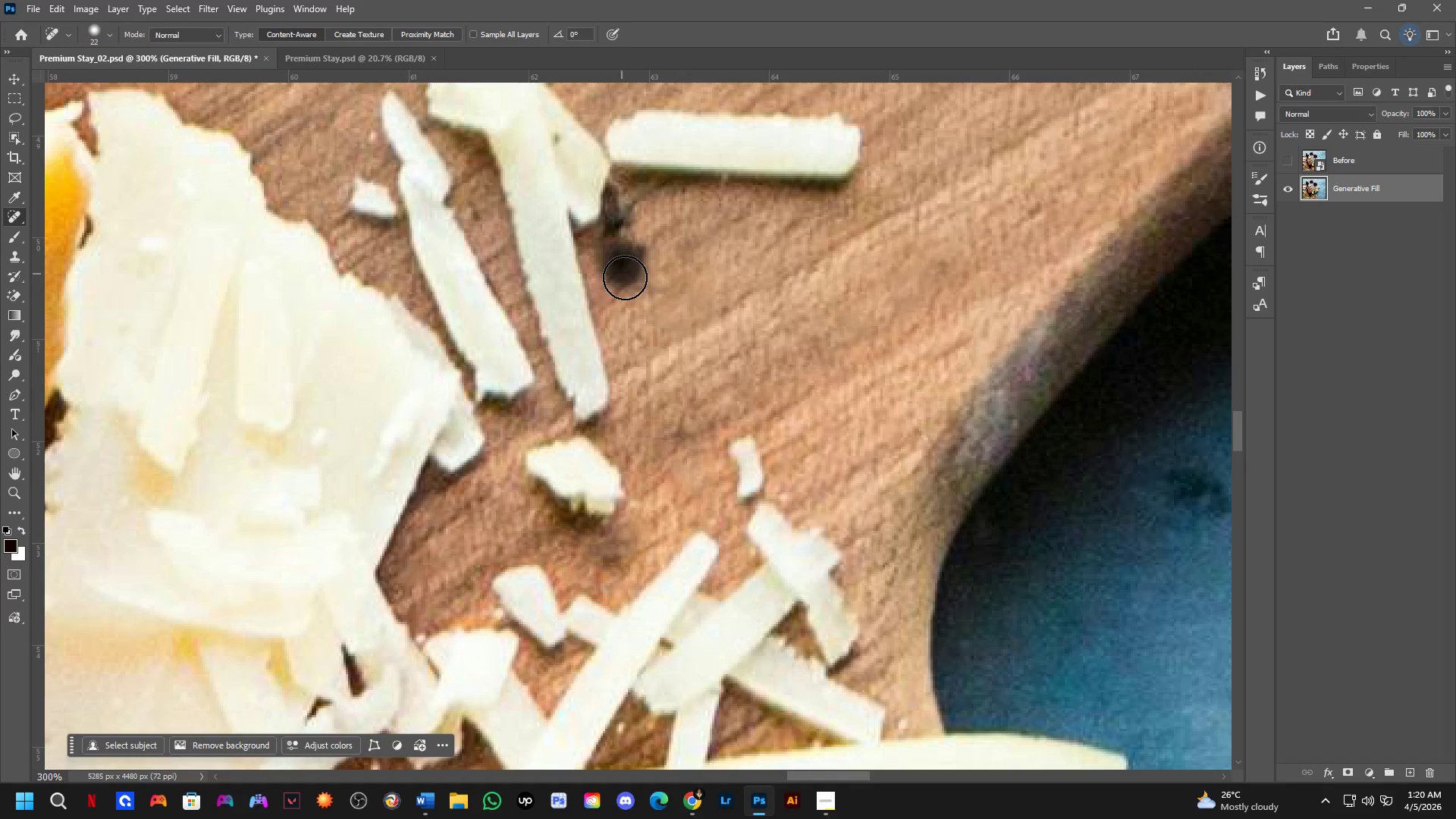 
key(Alt+AltLeft)
 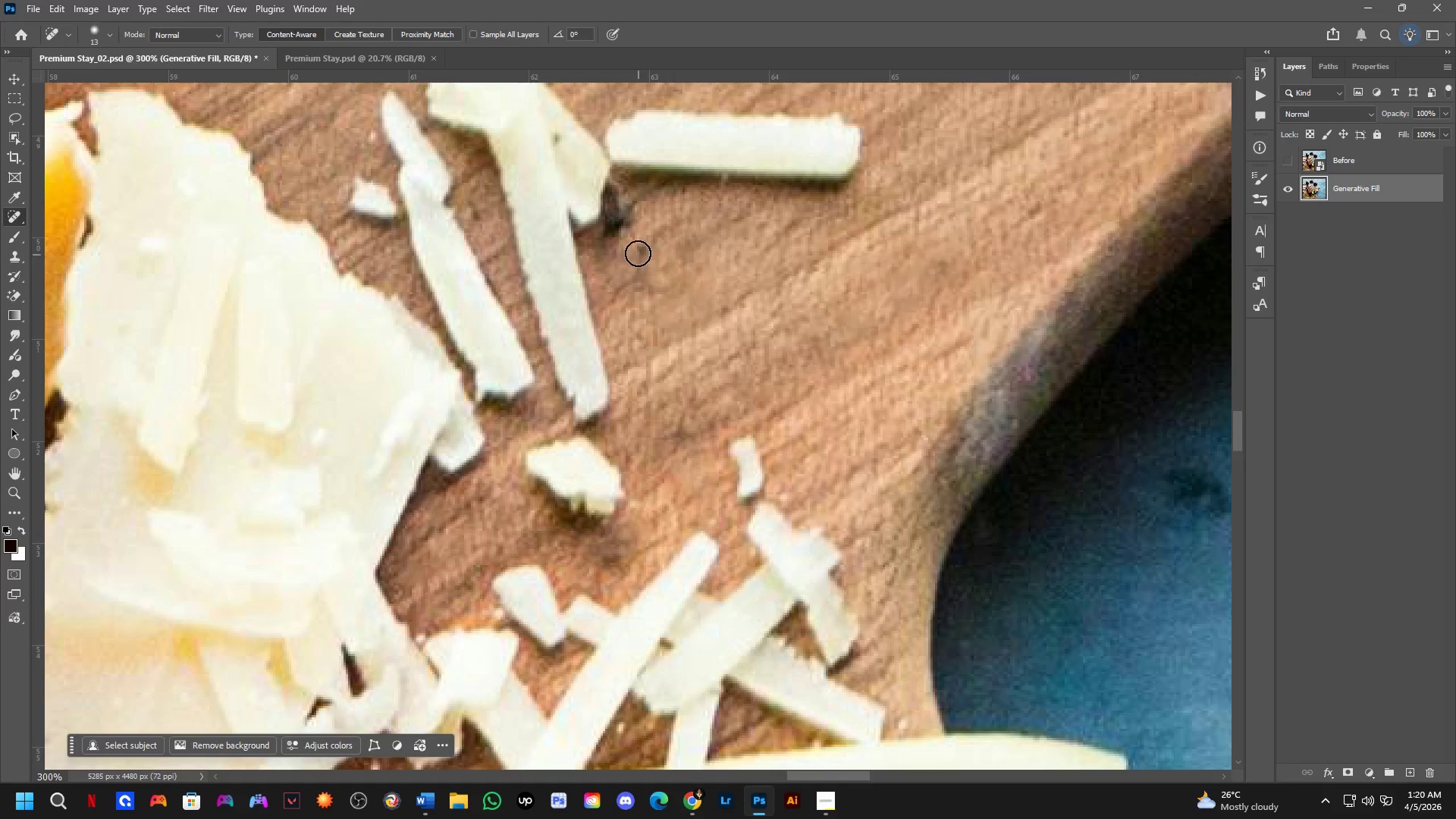 
key(Alt+AltLeft)
 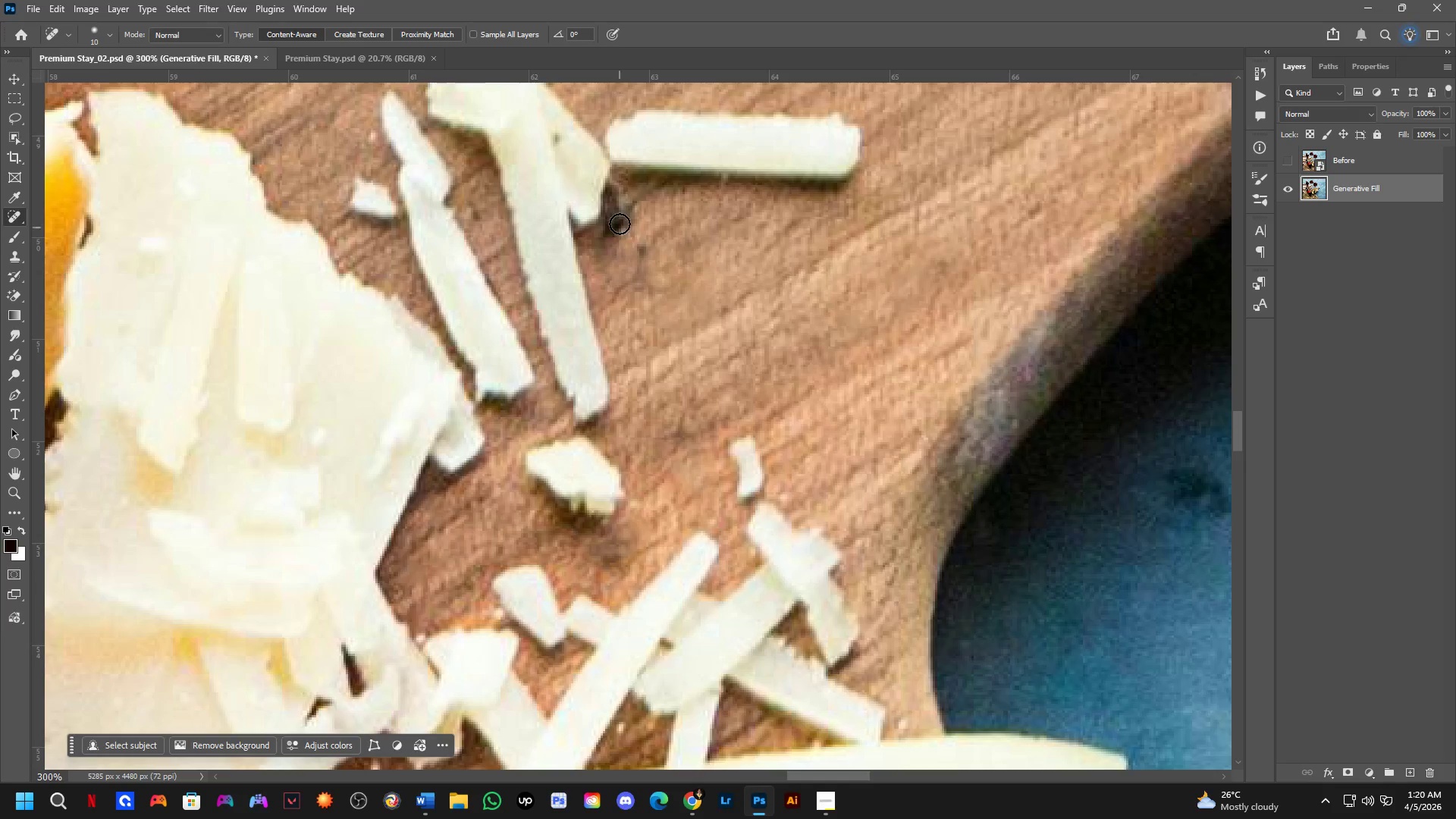 
left_click_drag(start_coordinate=[620, 201], to_coordinate=[605, 237])
 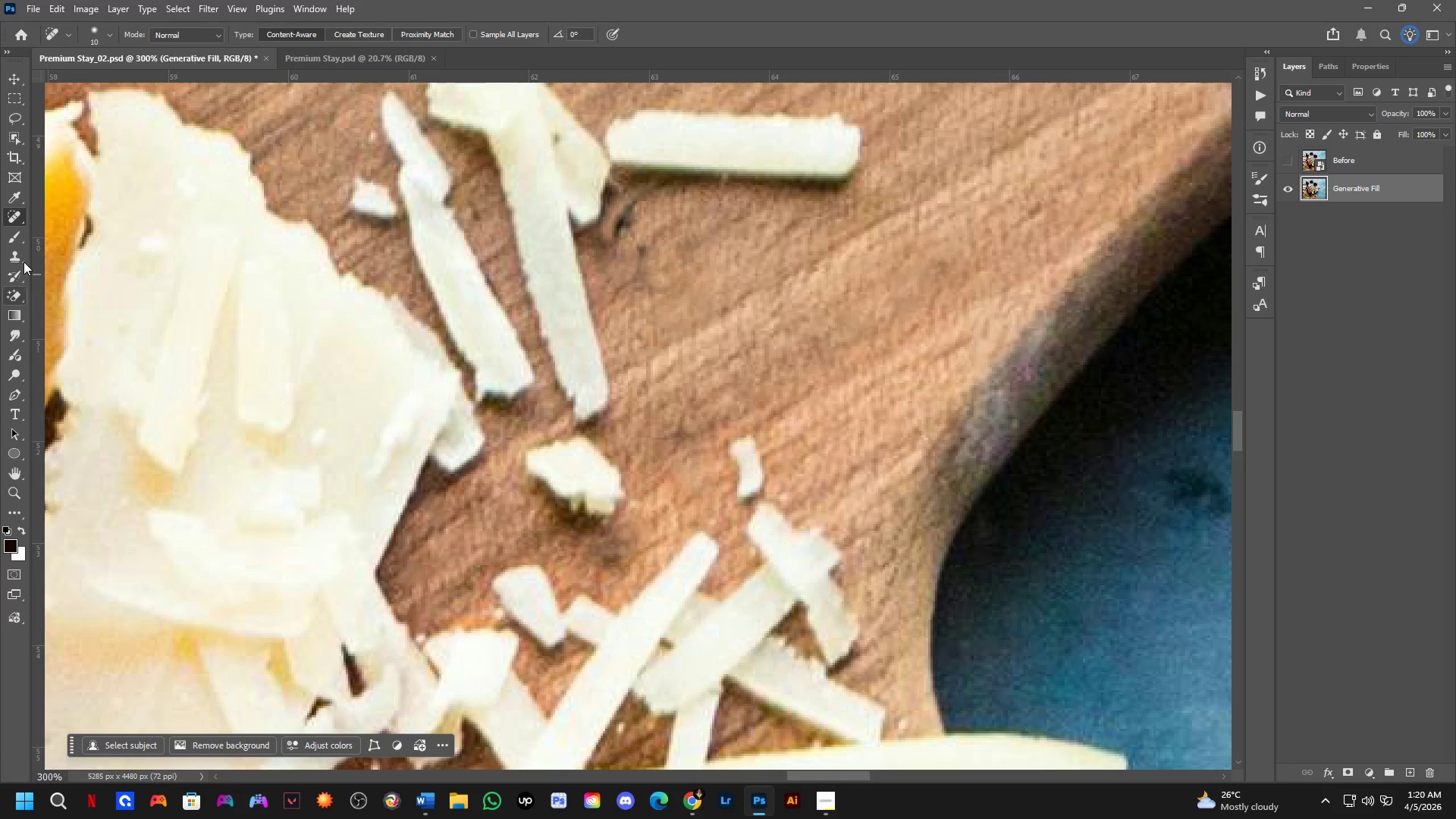 
left_click([12, 253])
 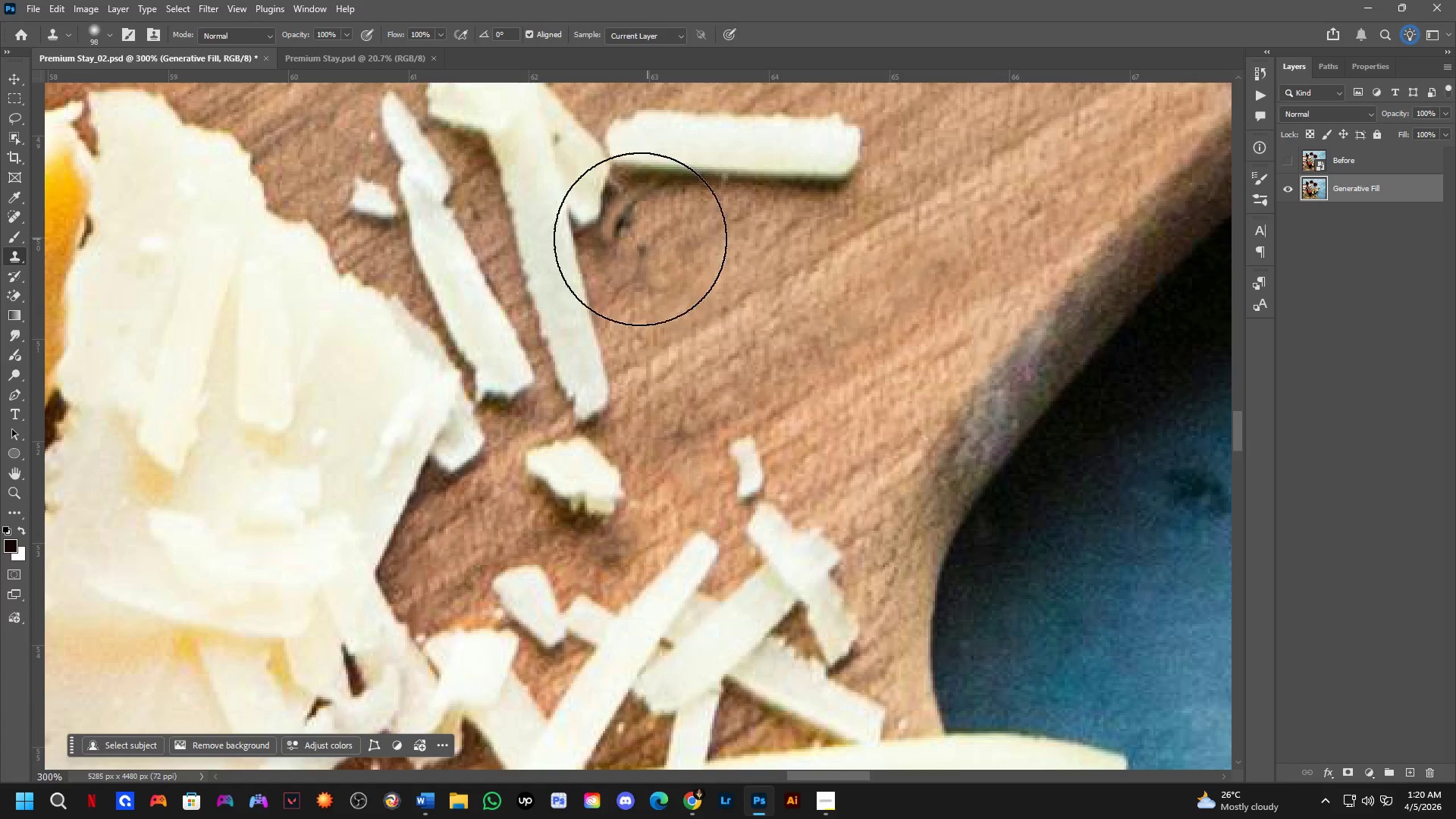 
hold_key(key=AltLeft, duration=0.62)
 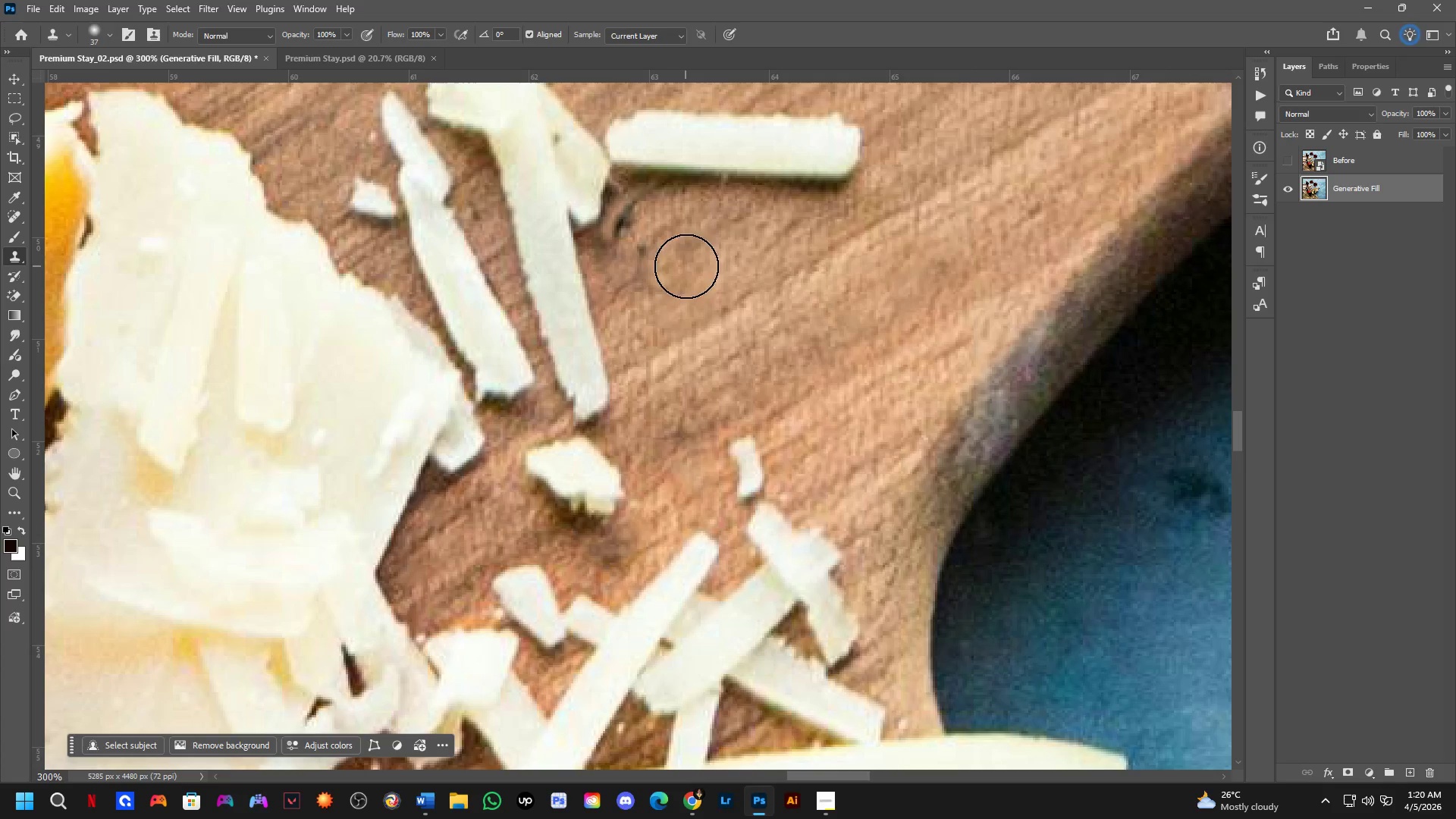 
hold_key(key=AltLeft, duration=0.48)
left_click([698, 265])
 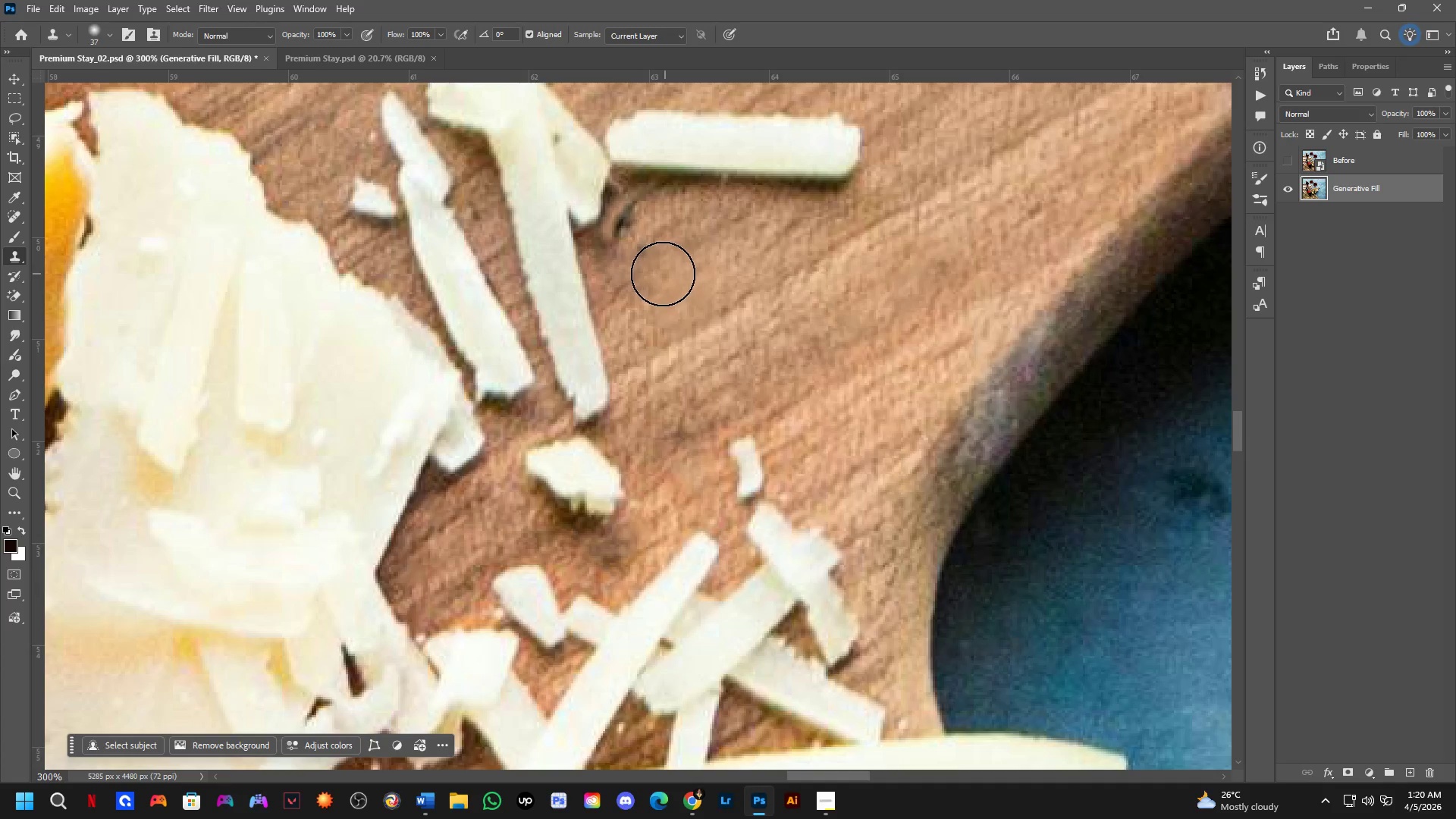 
left_click([658, 261])
 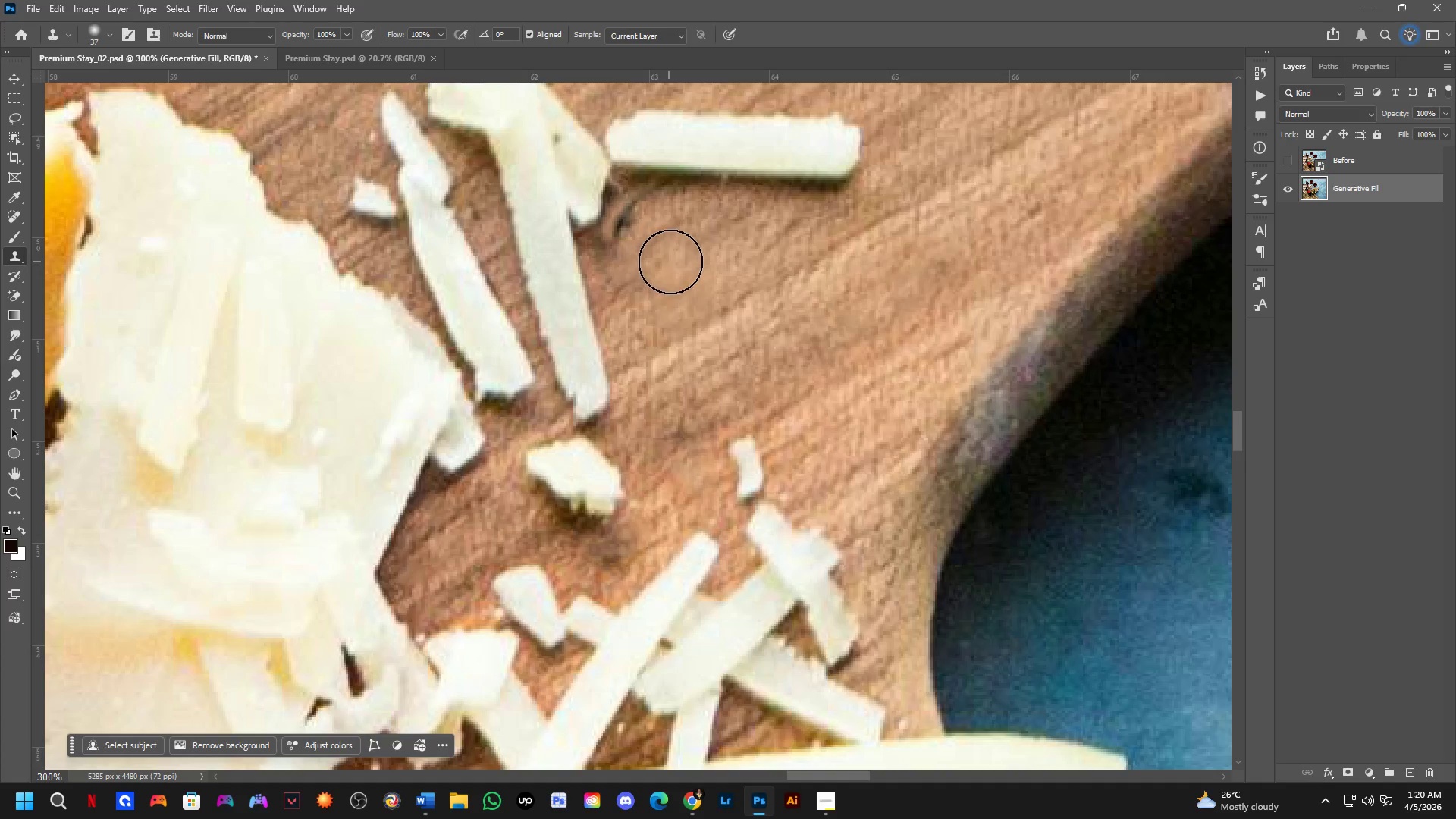 
key(Alt+AltLeft)
 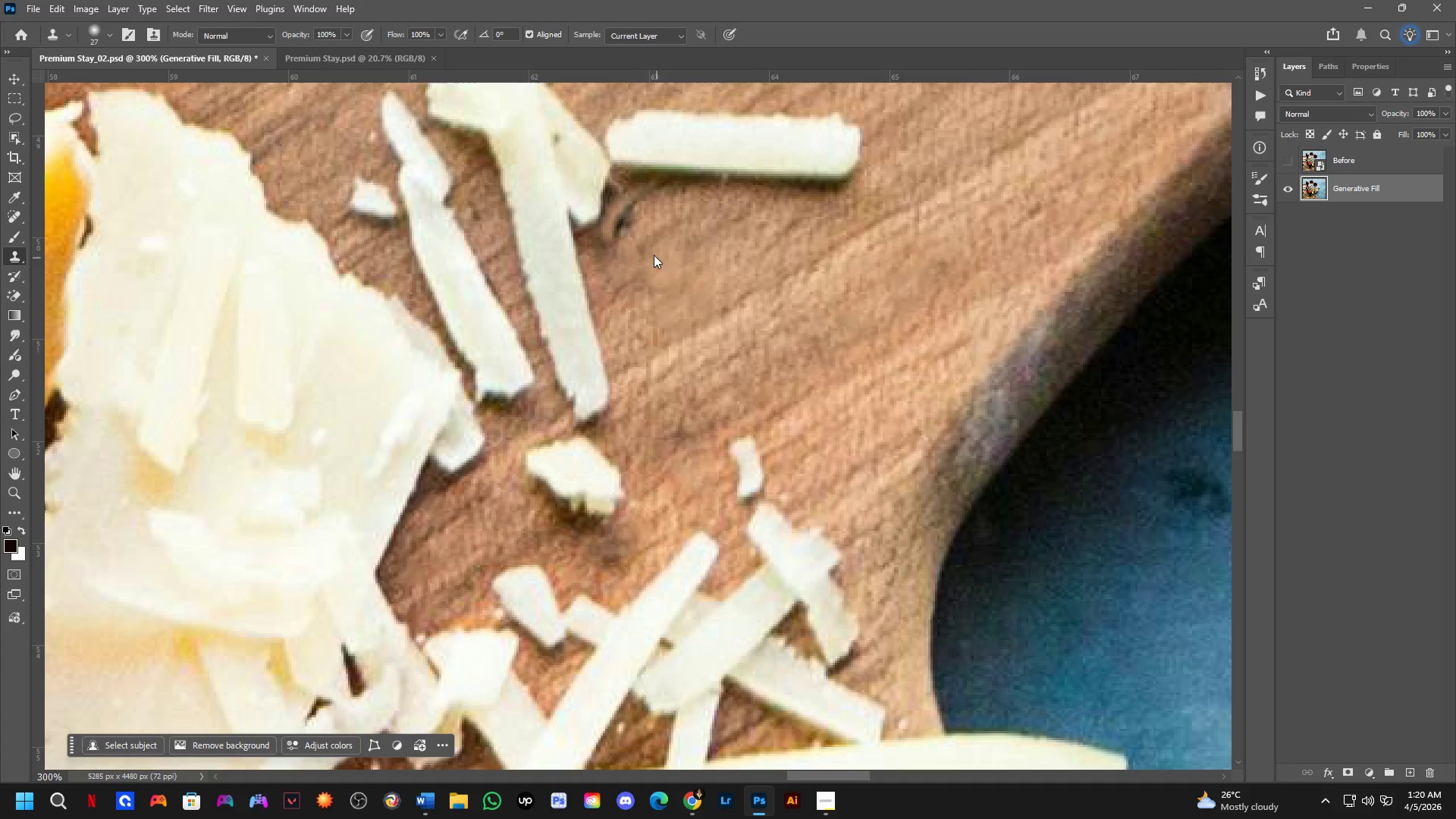 
left_click([651, 252])
 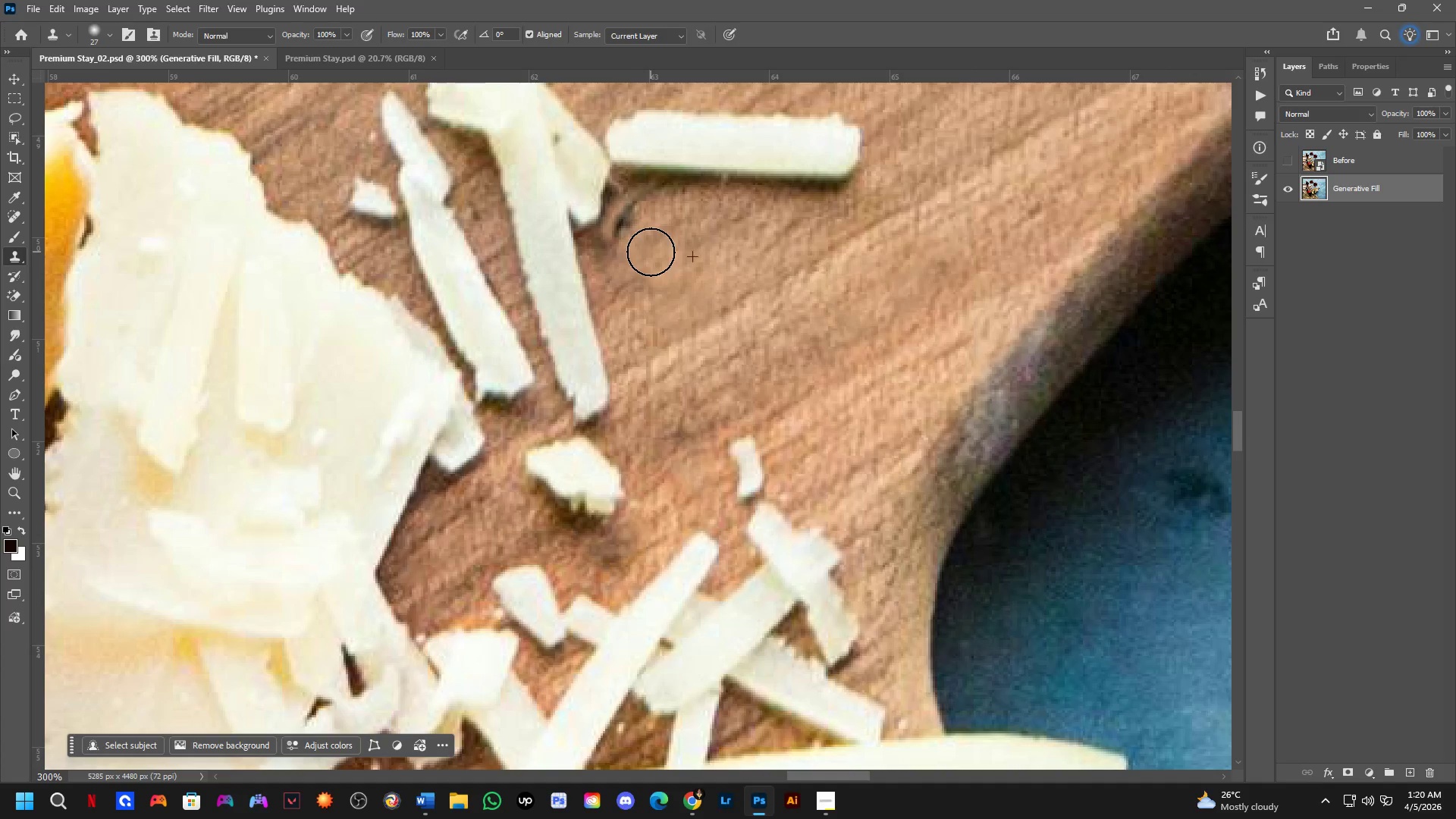 
key(Alt+AltLeft)
 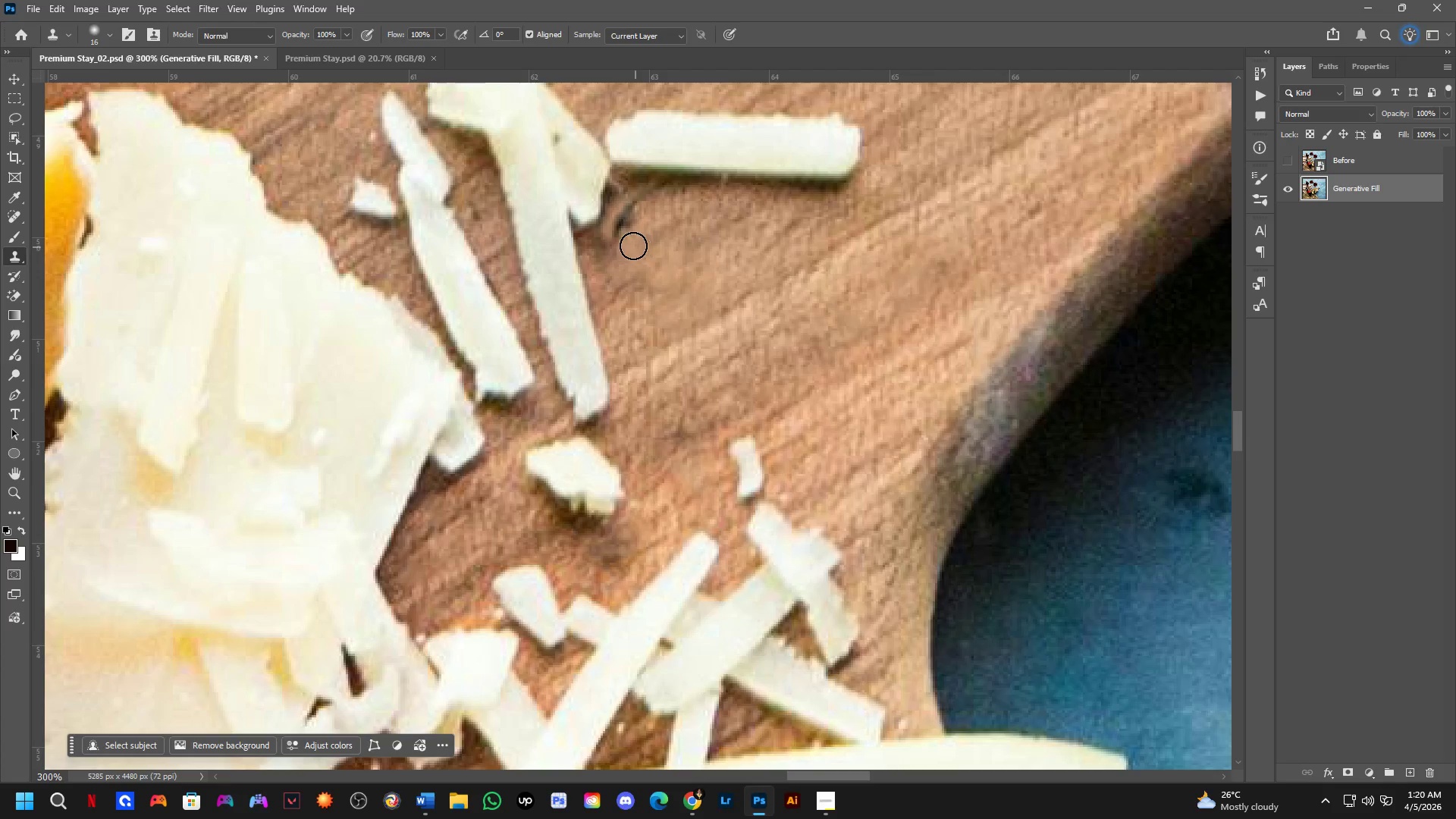 
left_click_drag(start_coordinate=[632, 245], to_coordinate=[628, 218])
 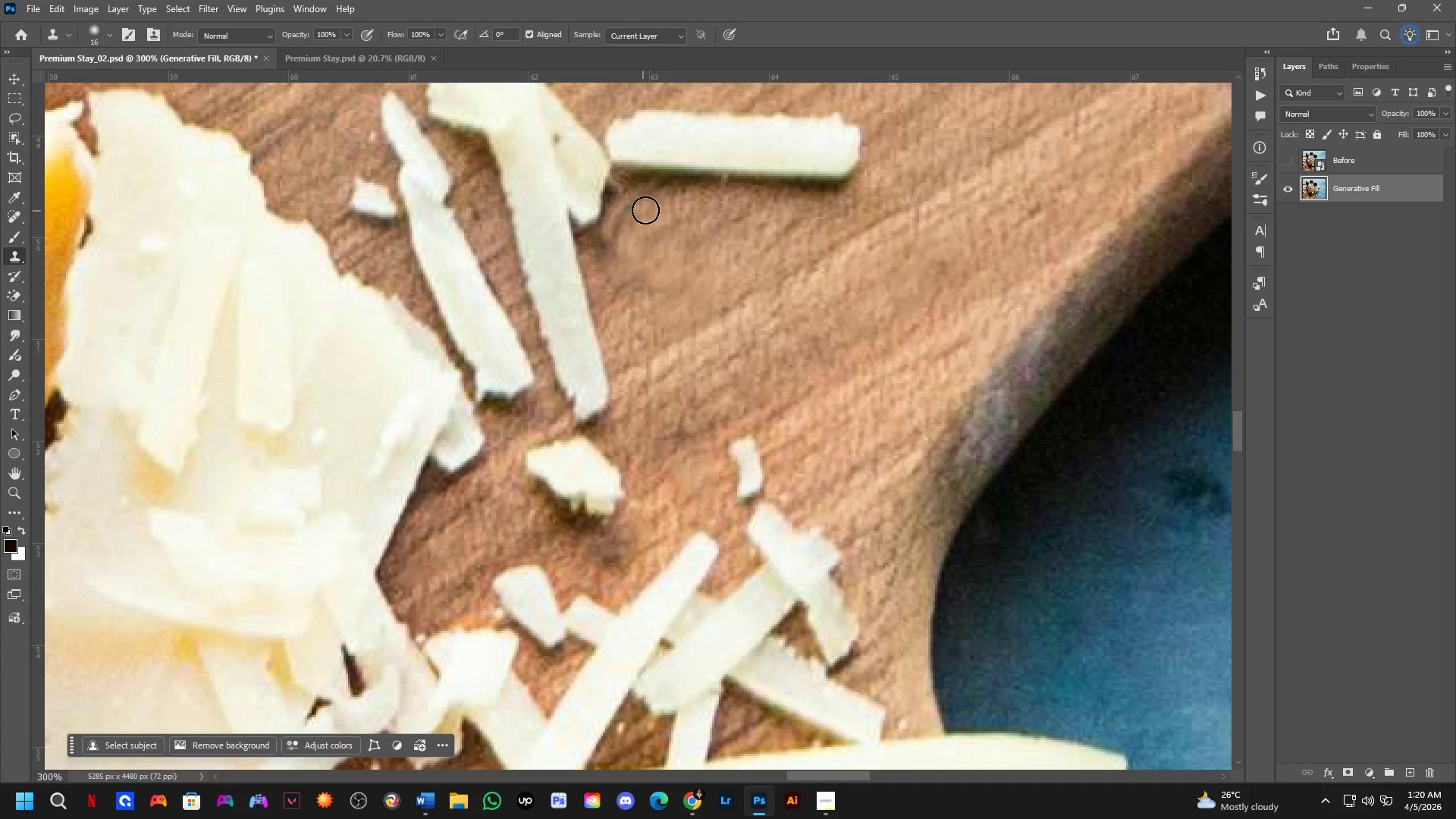 
hold_key(key=AltLeft, duration=0.34)
left_click([668, 218])
 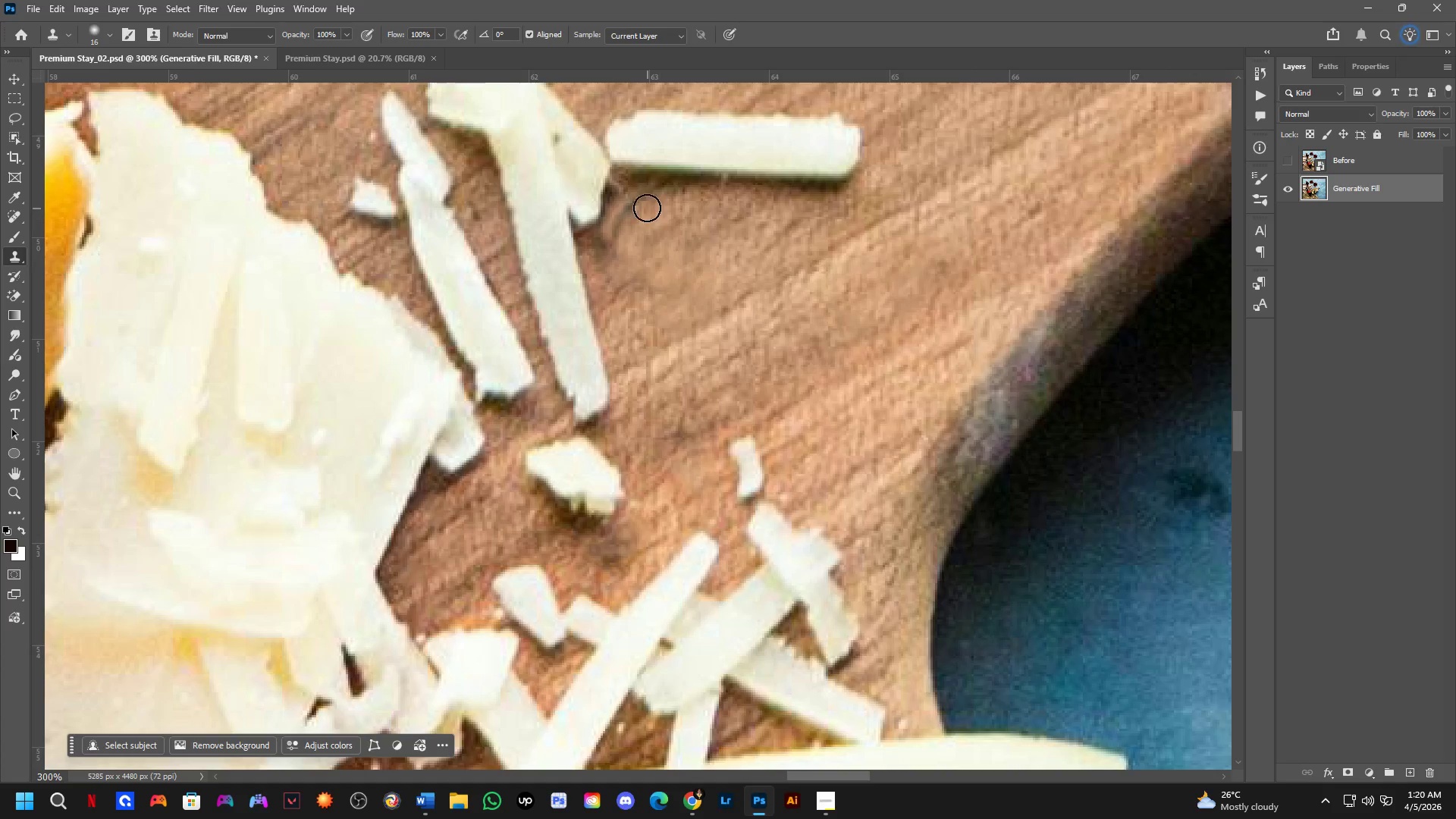 
left_click_drag(start_coordinate=[645, 207], to_coordinate=[620, 238])
 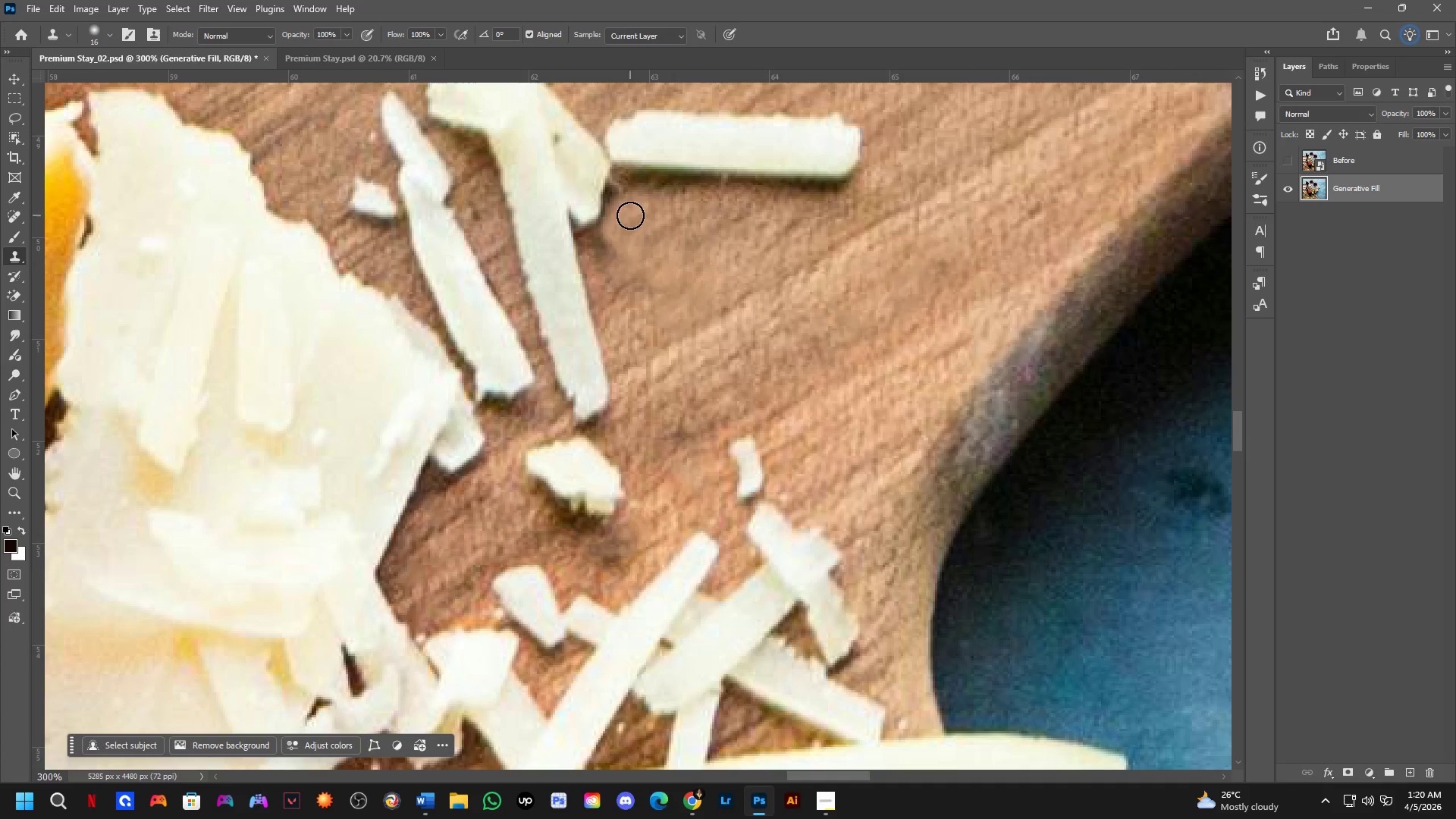 
left_click_drag(start_coordinate=[626, 218], to_coordinate=[614, 259])
 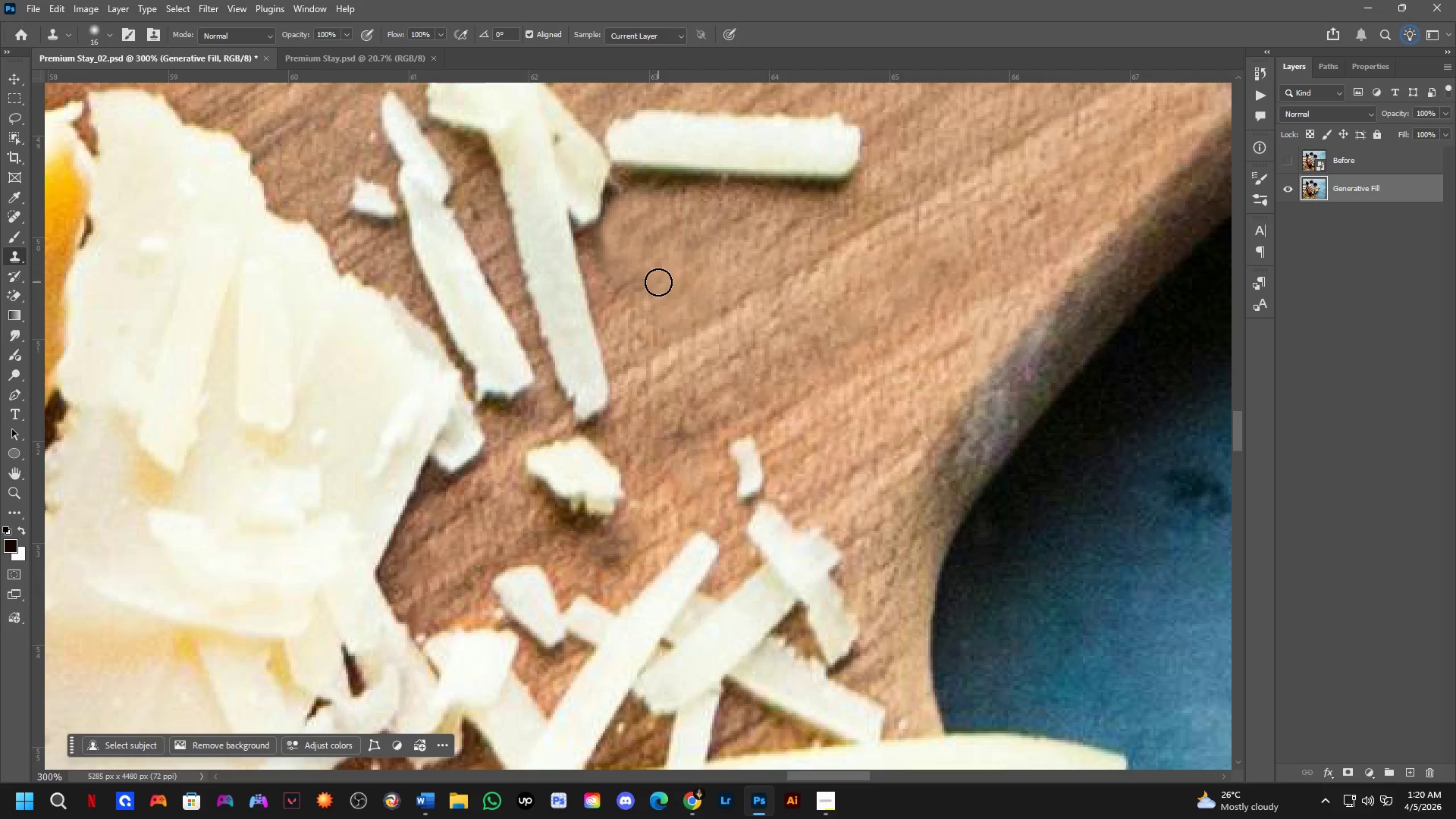 
key(Alt+AltLeft)
 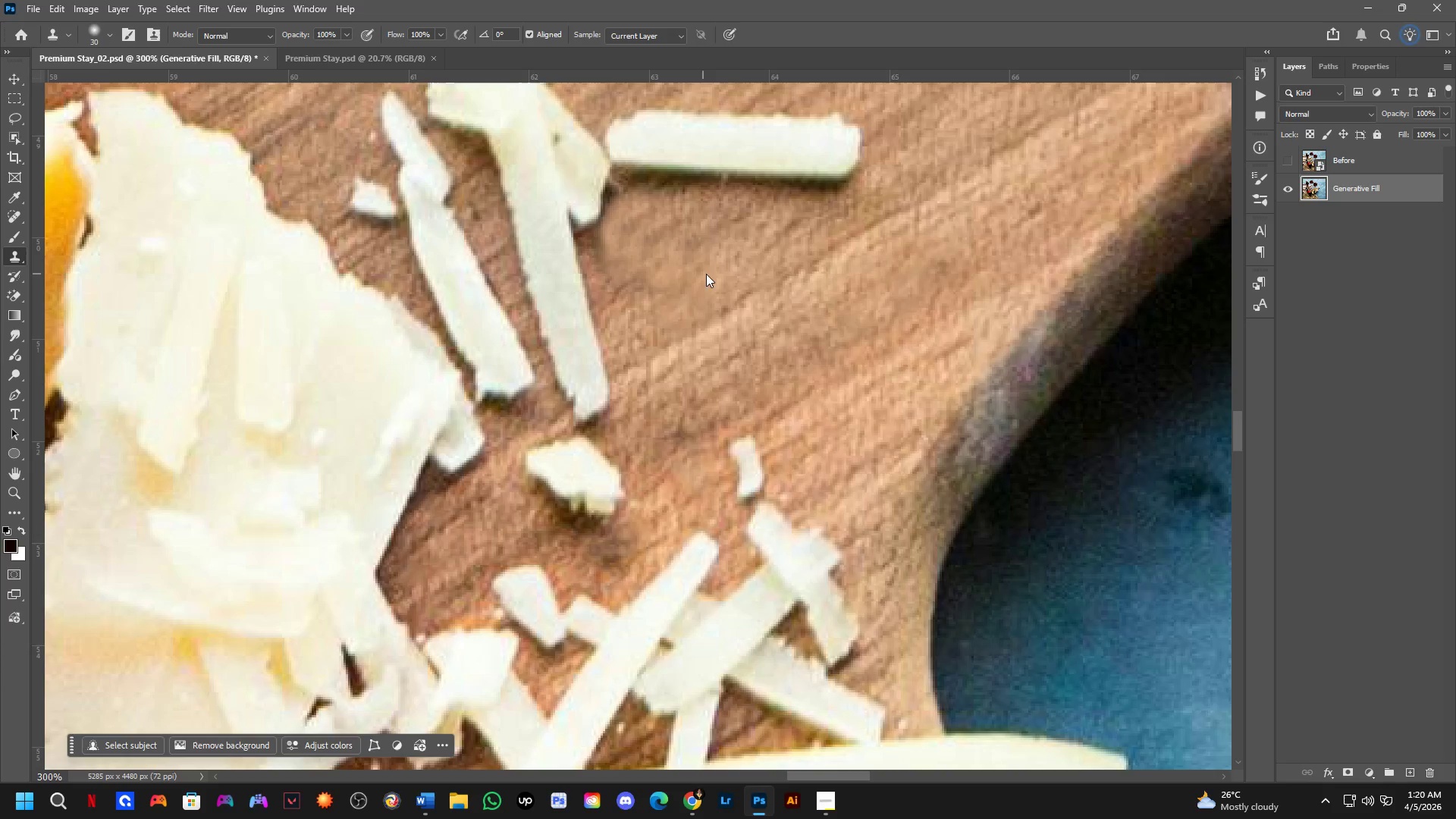 
key(Alt+AltLeft)
 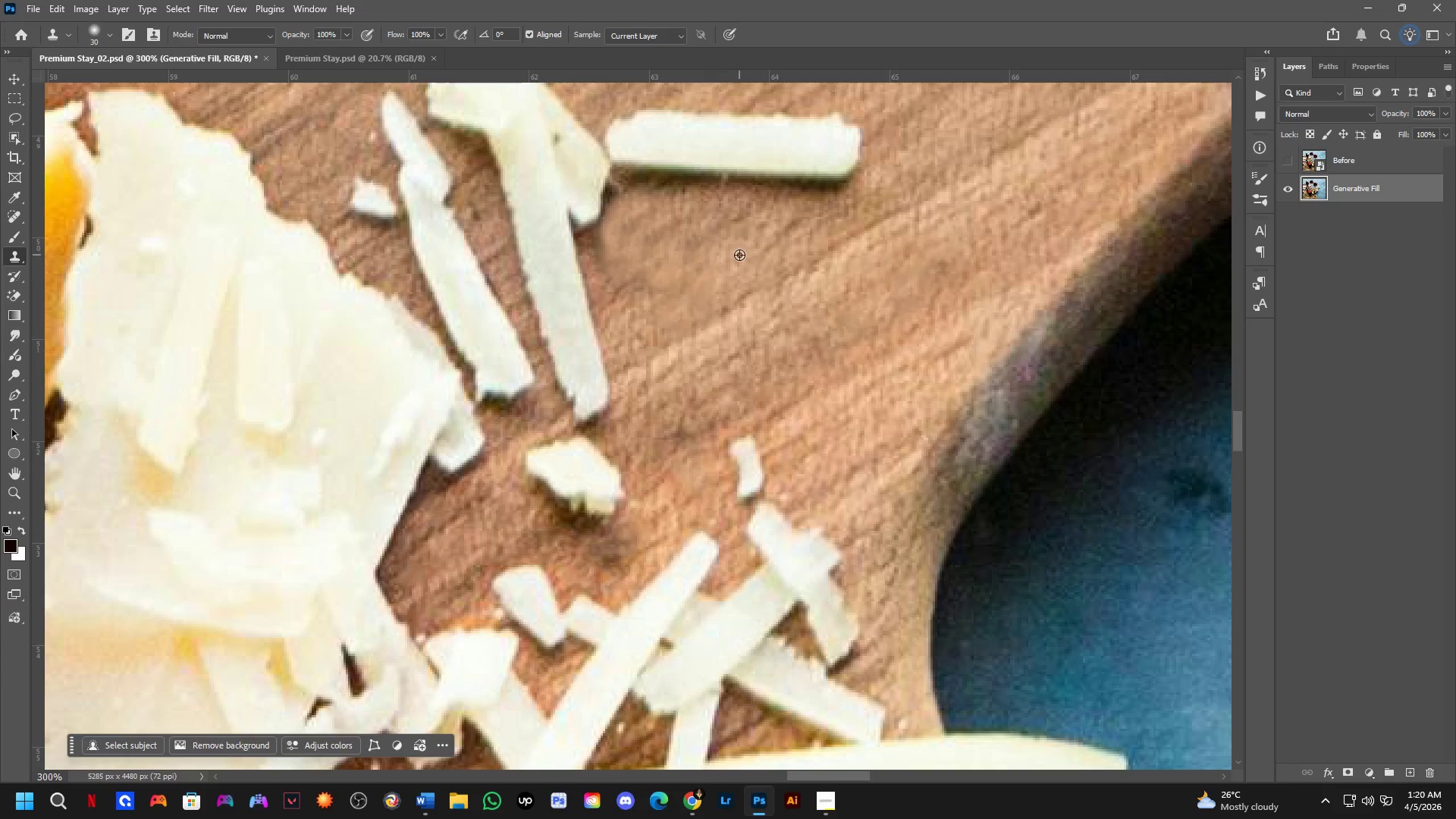 
left_click_drag(start_coordinate=[739, 255], to_coordinate=[734, 253])
 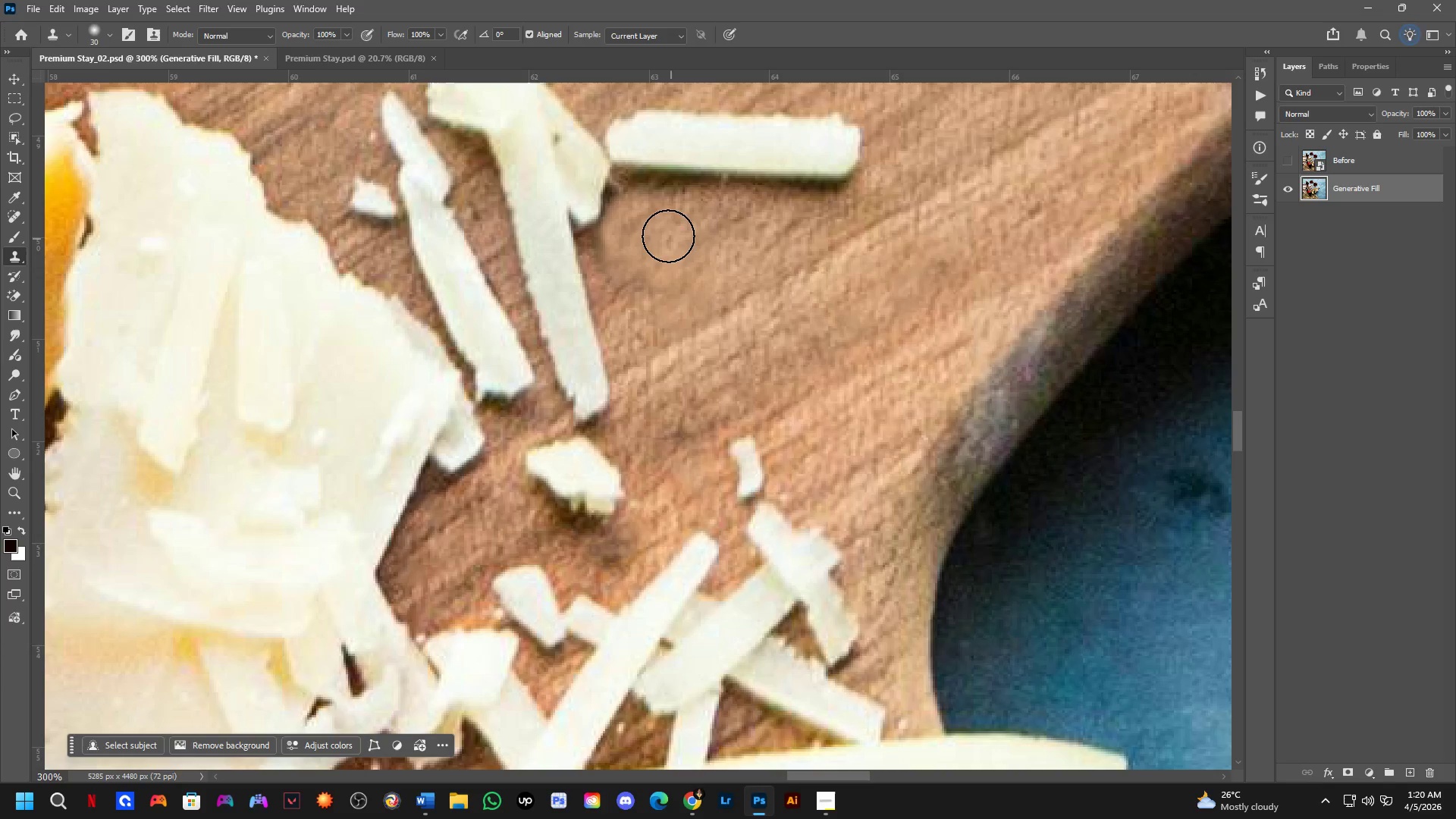 
left_click_drag(start_coordinate=[662, 231], to_coordinate=[645, 237])
 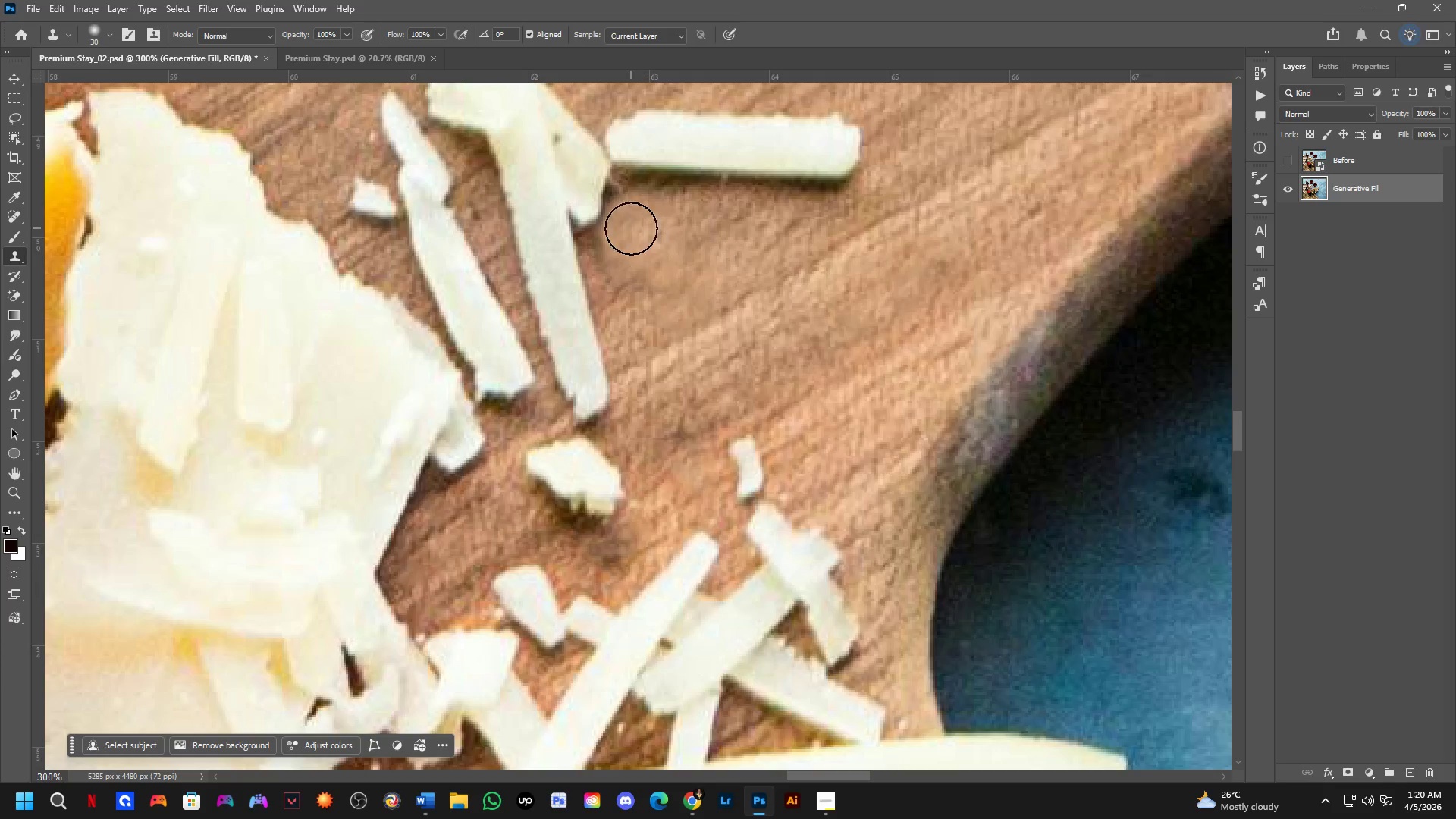 
left_click_drag(start_coordinate=[629, 228], to_coordinate=[617, 266])
 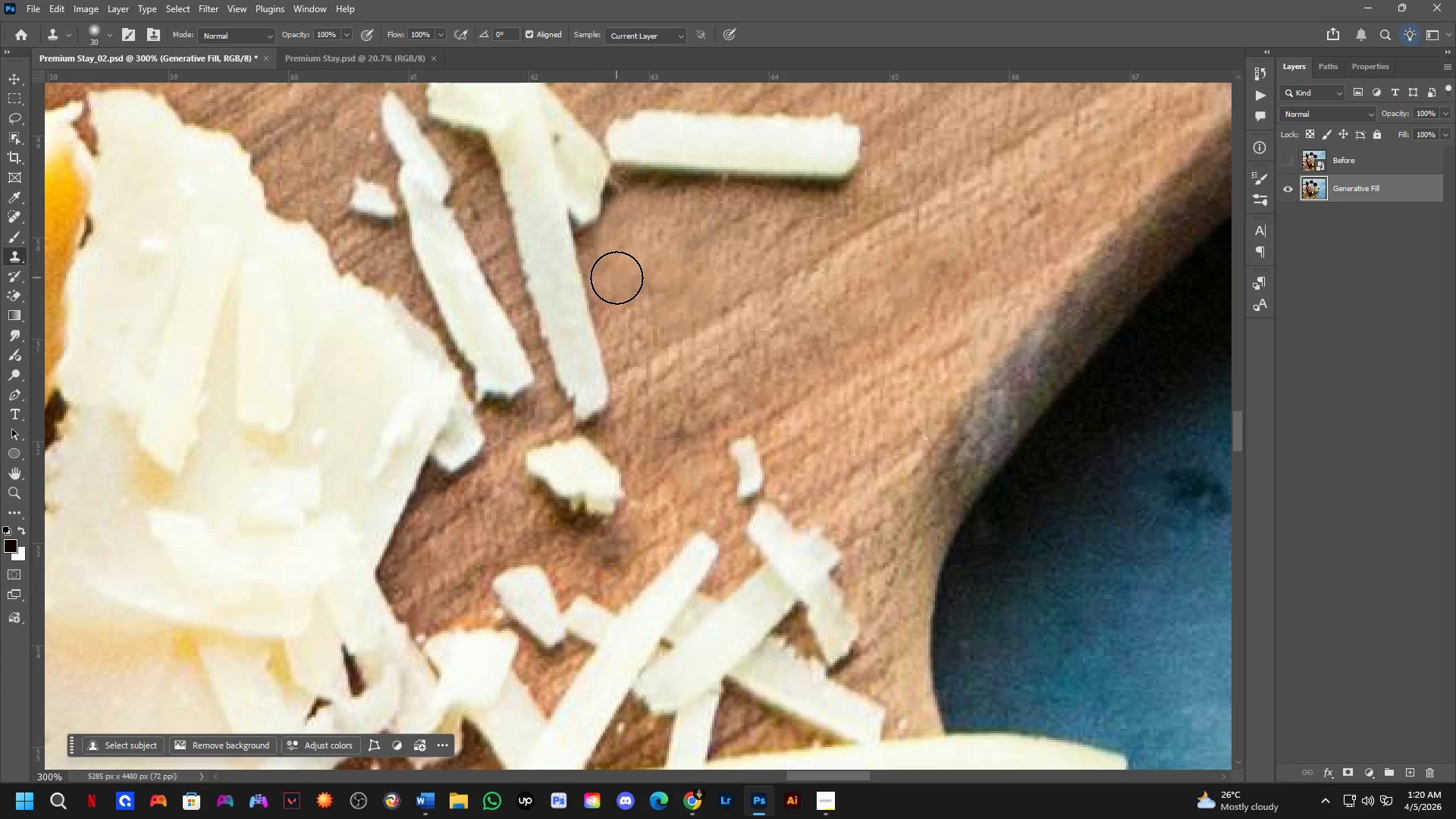 
left_click_drag(start_coordinate=[617, 279], to_coordinate=[631, 288])
 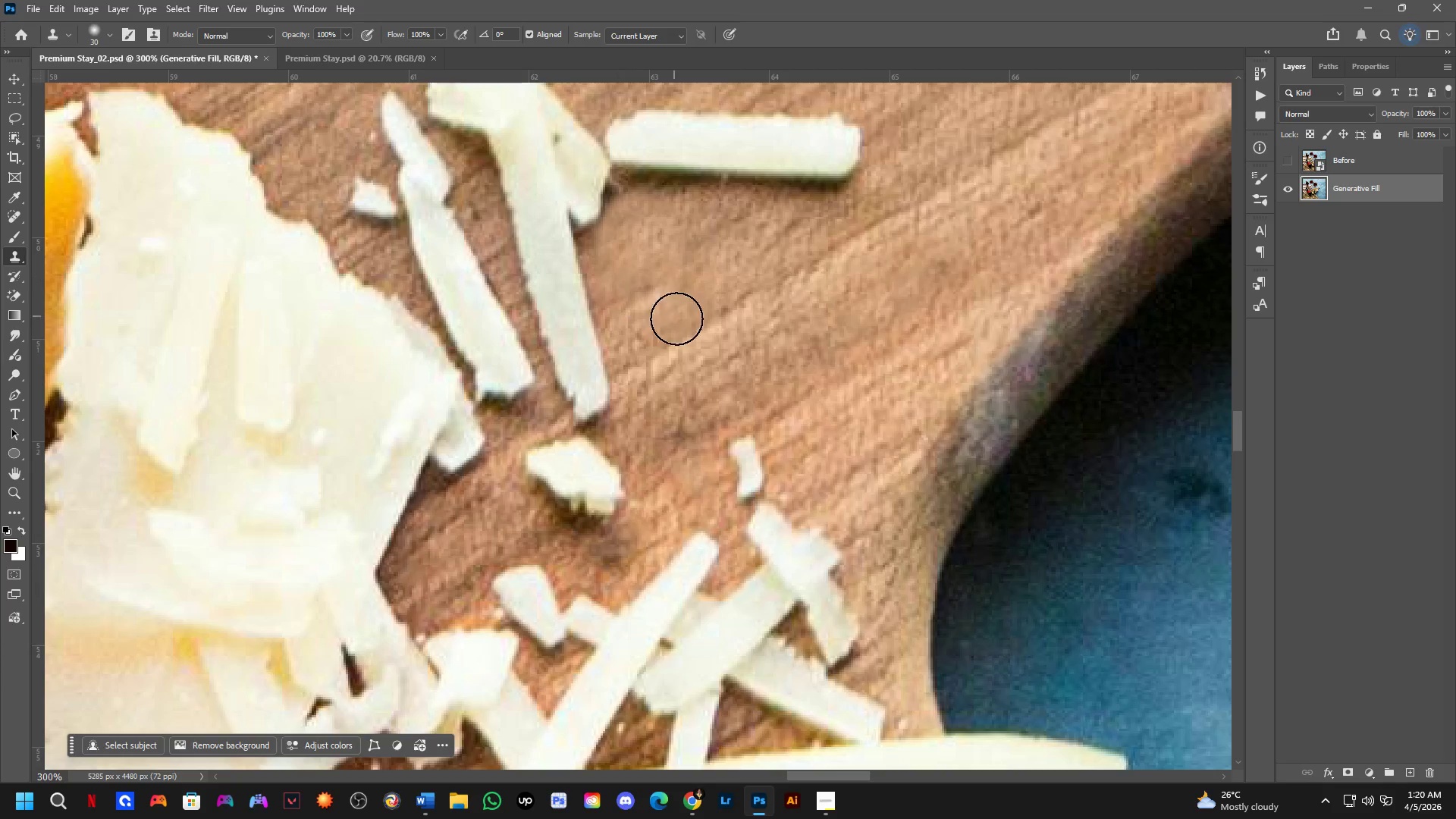 
key(Shift+ShiftLeft)
 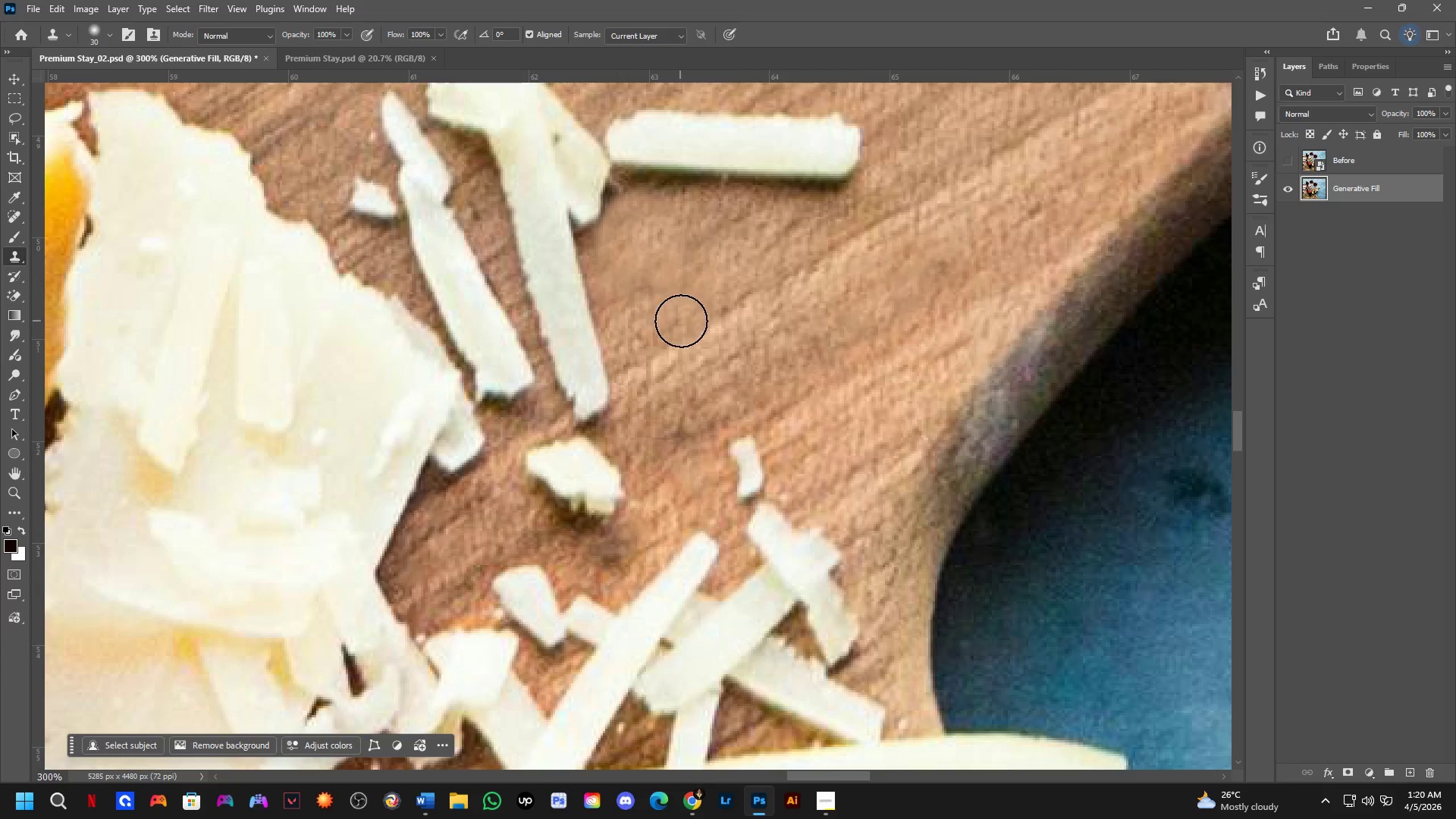 
hold_key(key=Space, duration=0.39)
 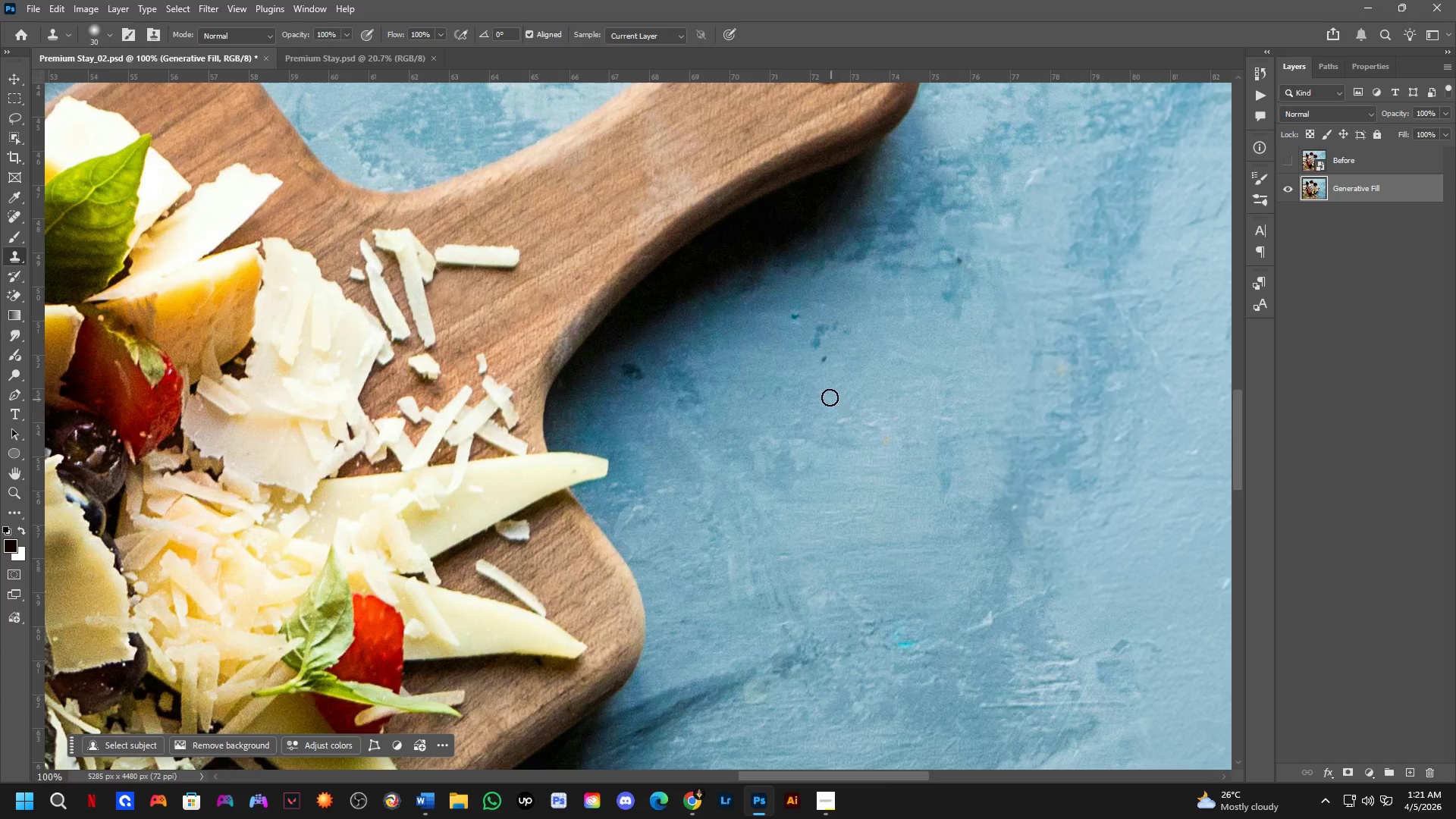 
scroll: coordinate [682, 321], scroll_direction: down, amount: 4.0
 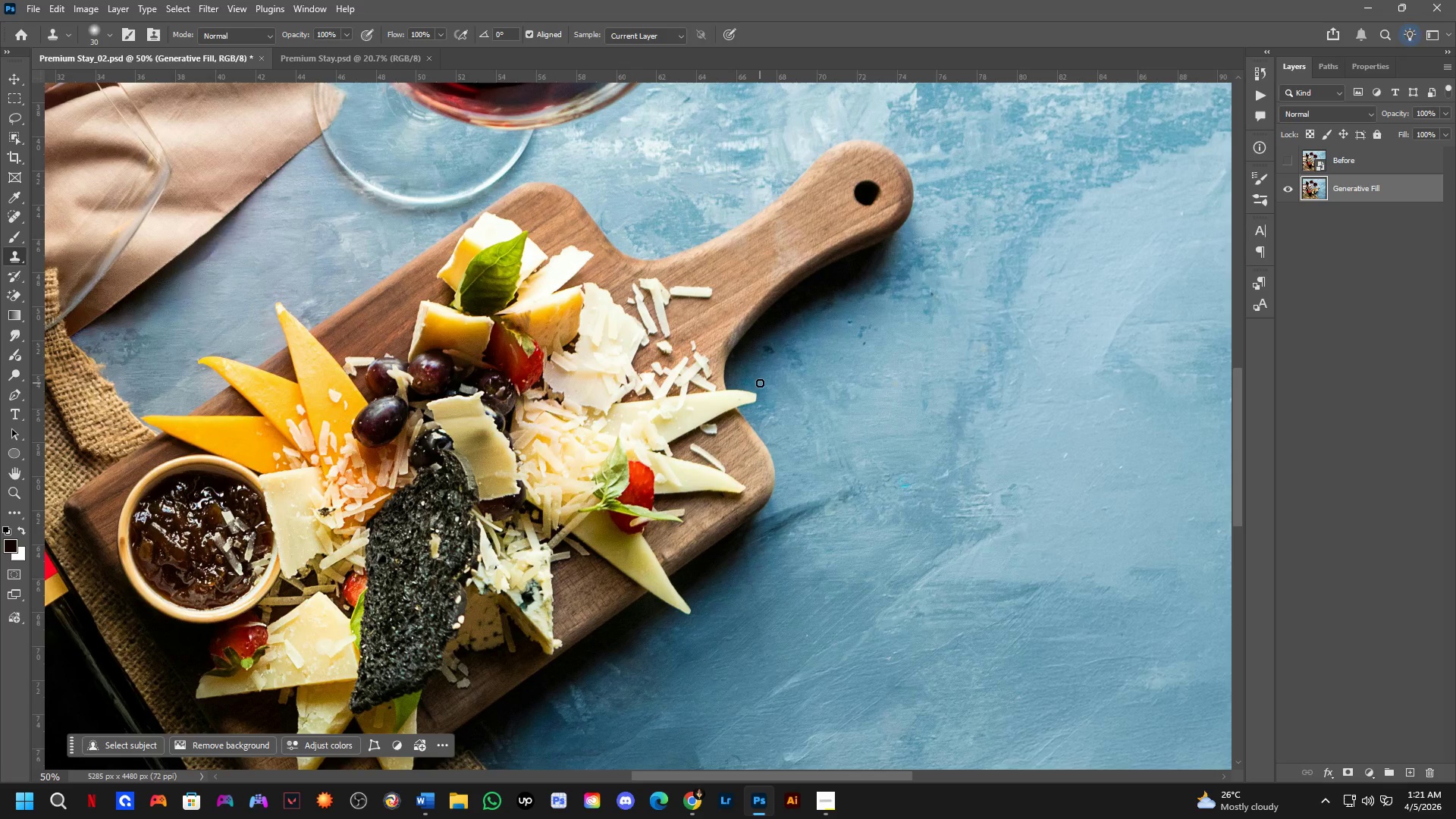 
left_click_drag(start_coordinate=[834, 414], to_coordinate=[795, 418])
 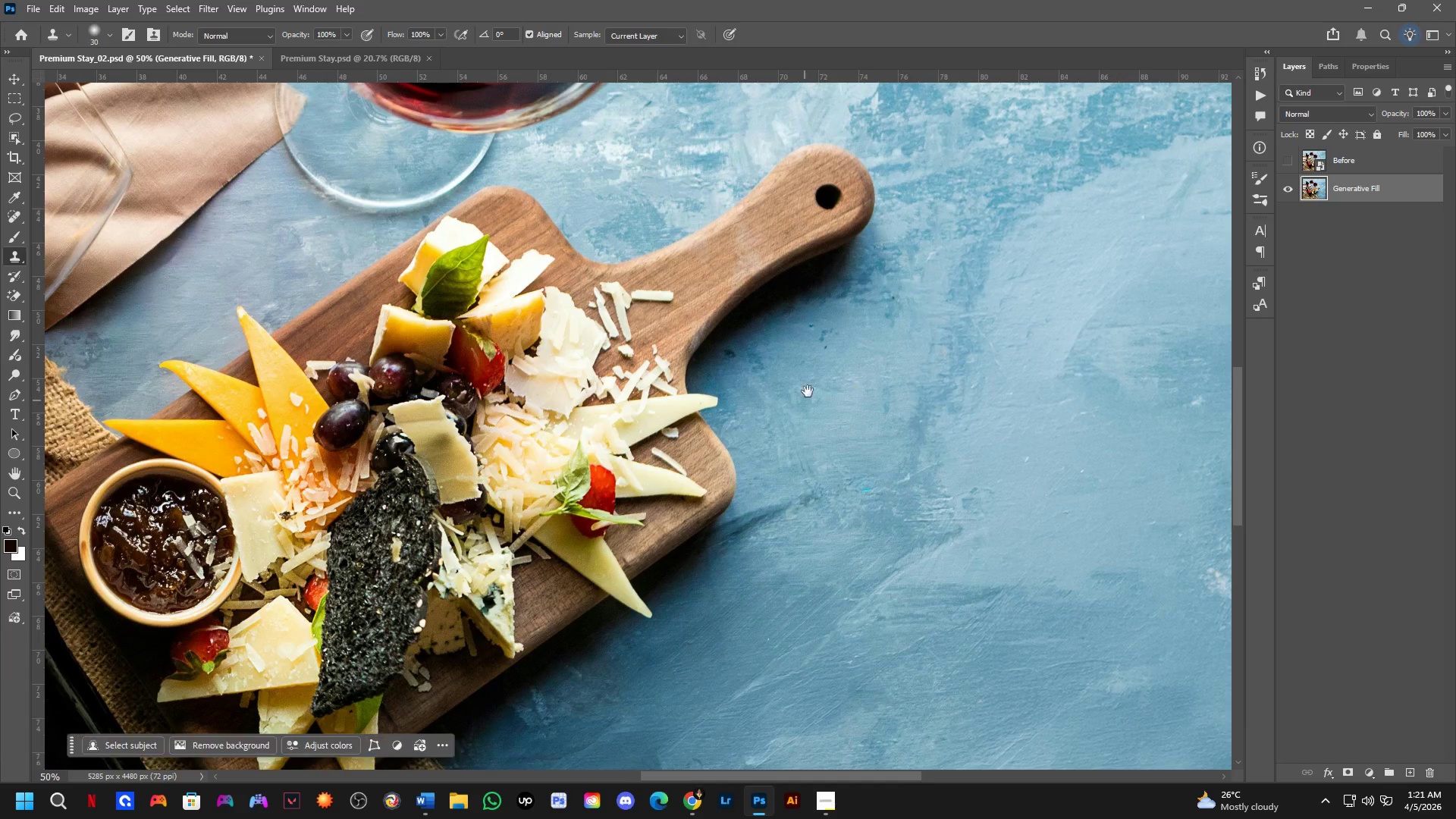 
key(Shift+ShiftLeft)
 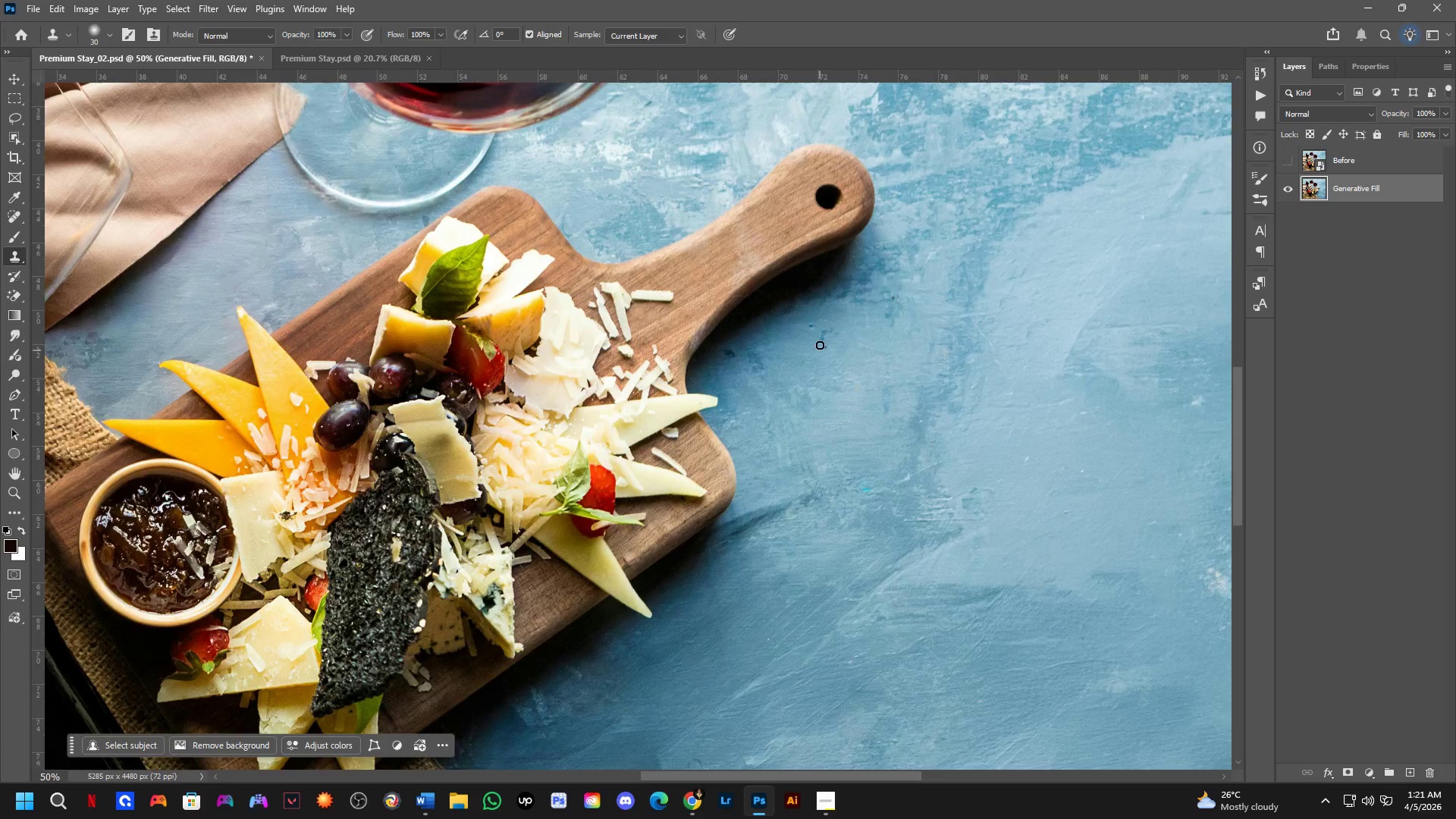 
key(Alt+AltLeft)
 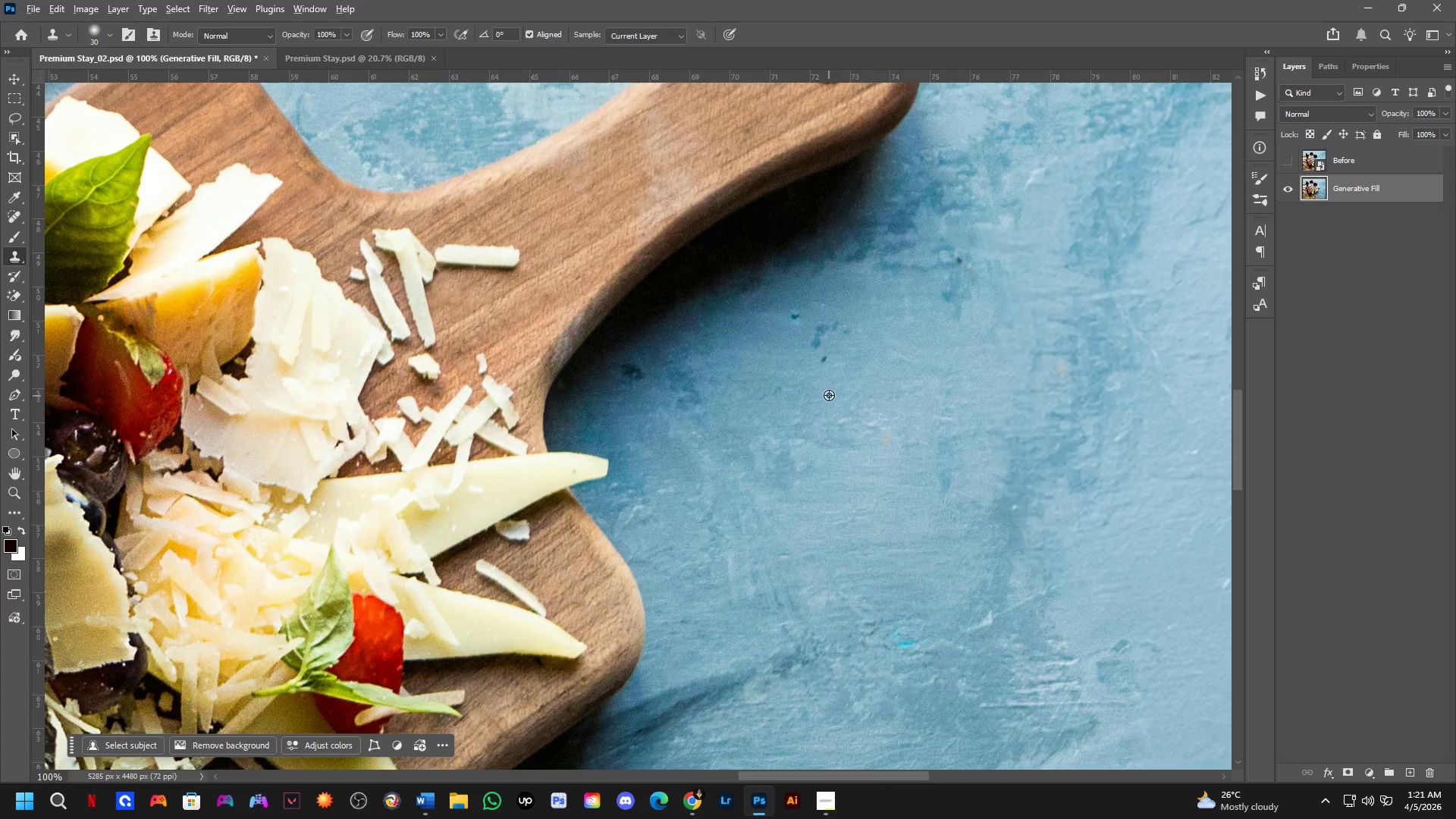 
left_click([829, 395])
 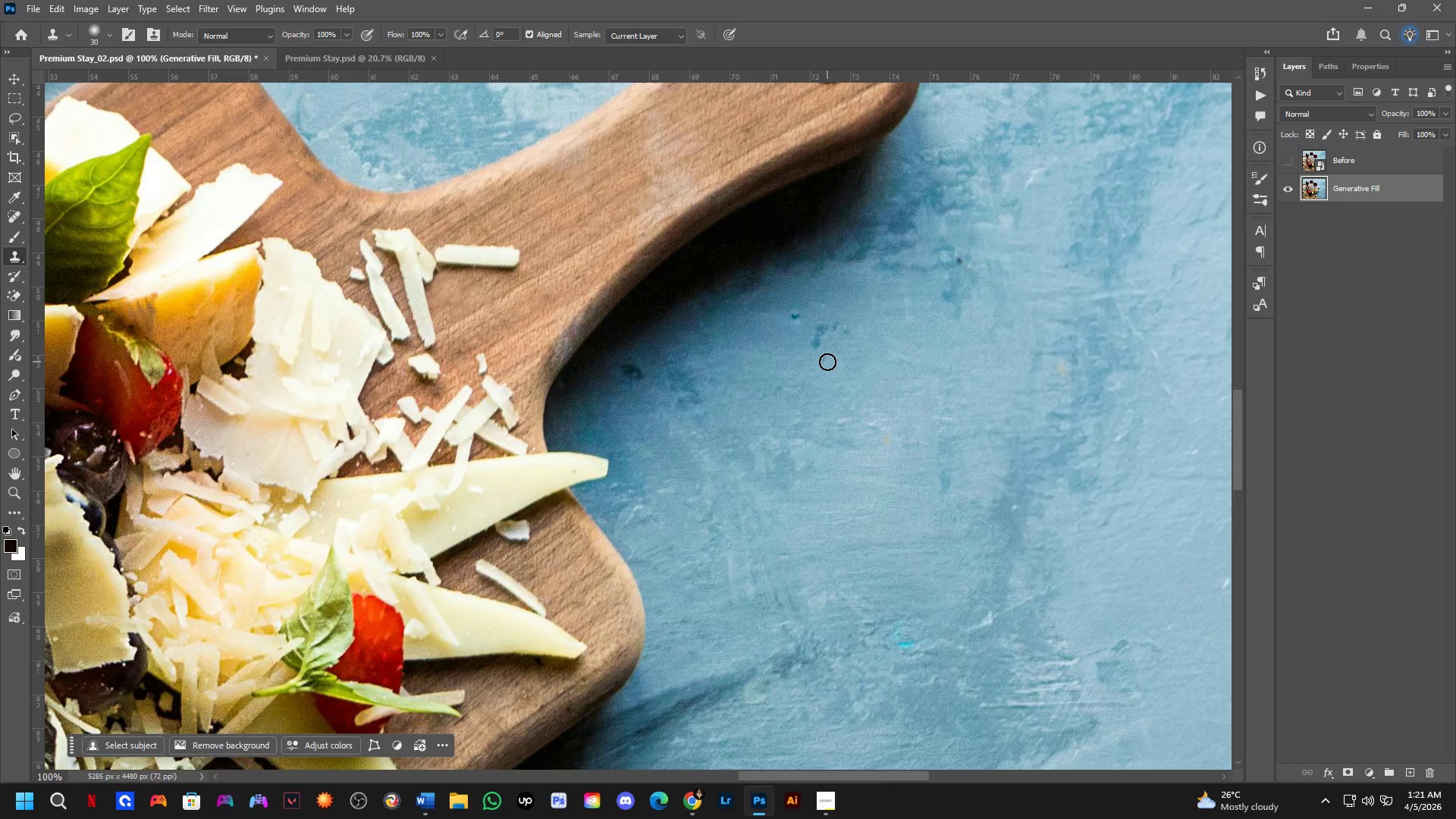 
scroll: coordinate [827, 334], scroll_direction: up, amount: 2.0
 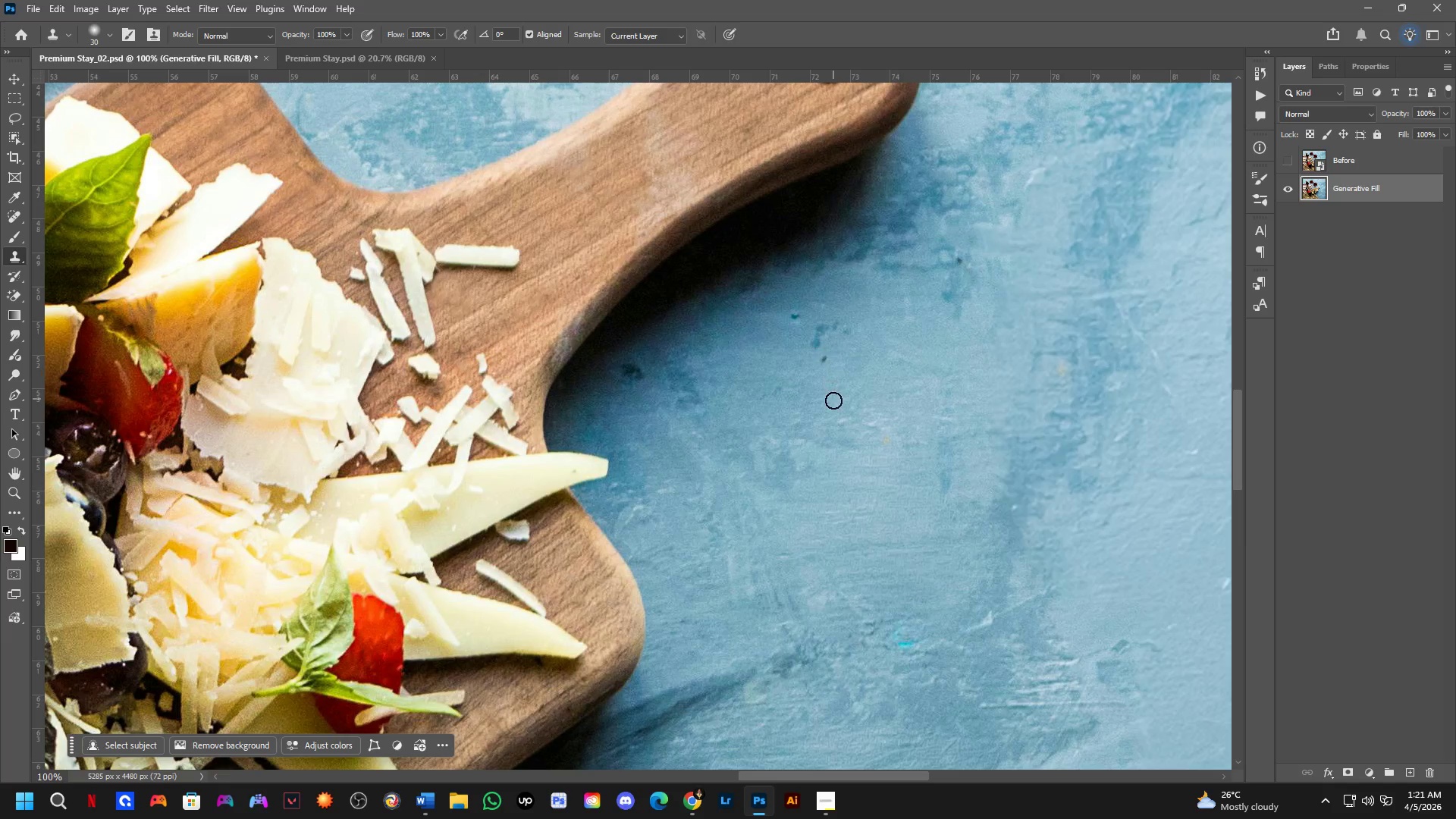 
left_click_drag(start_coordinate=[827, 361], to_coordinate=[820, 360])
 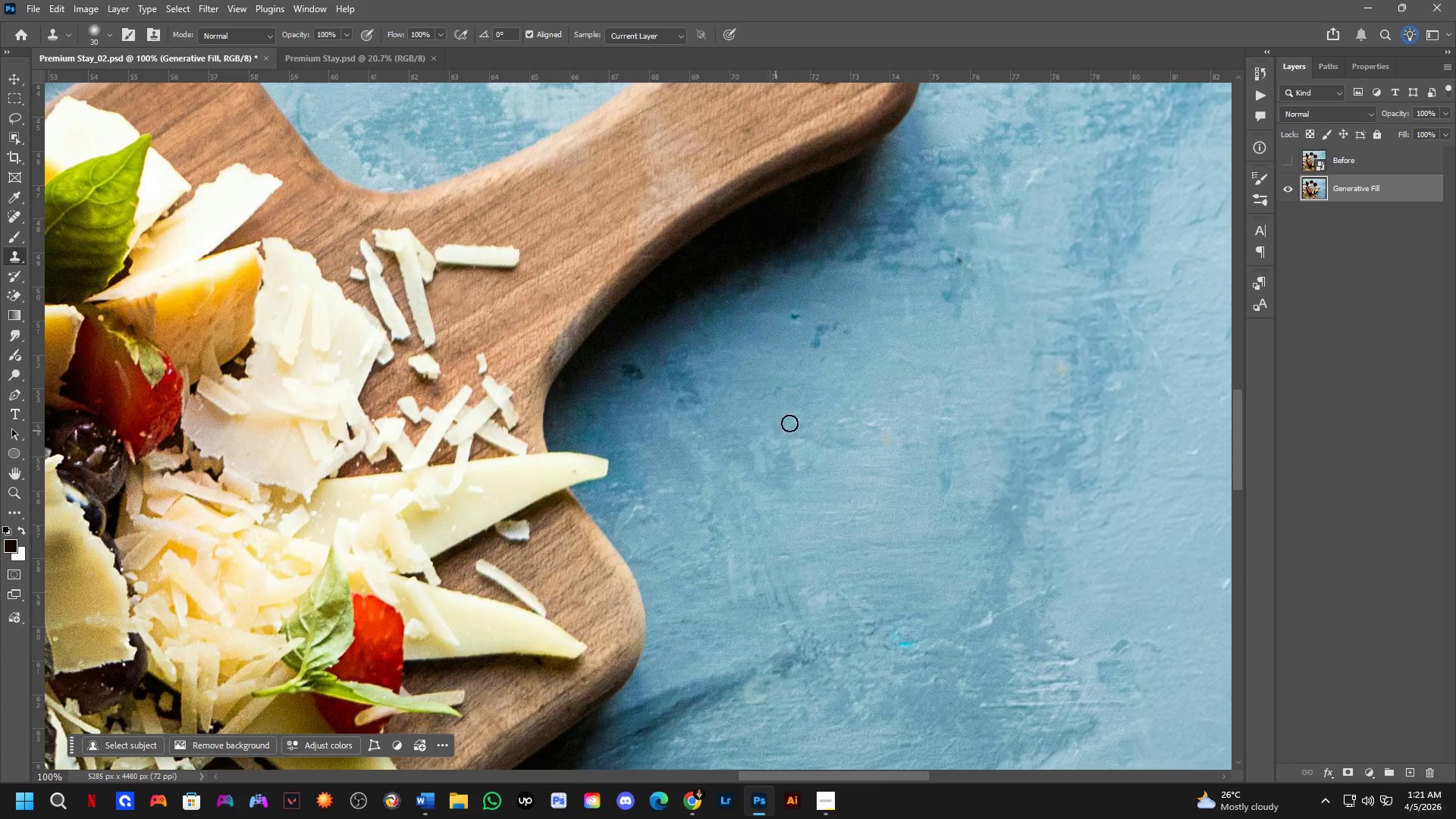 
key(Alt+AltLeft)
 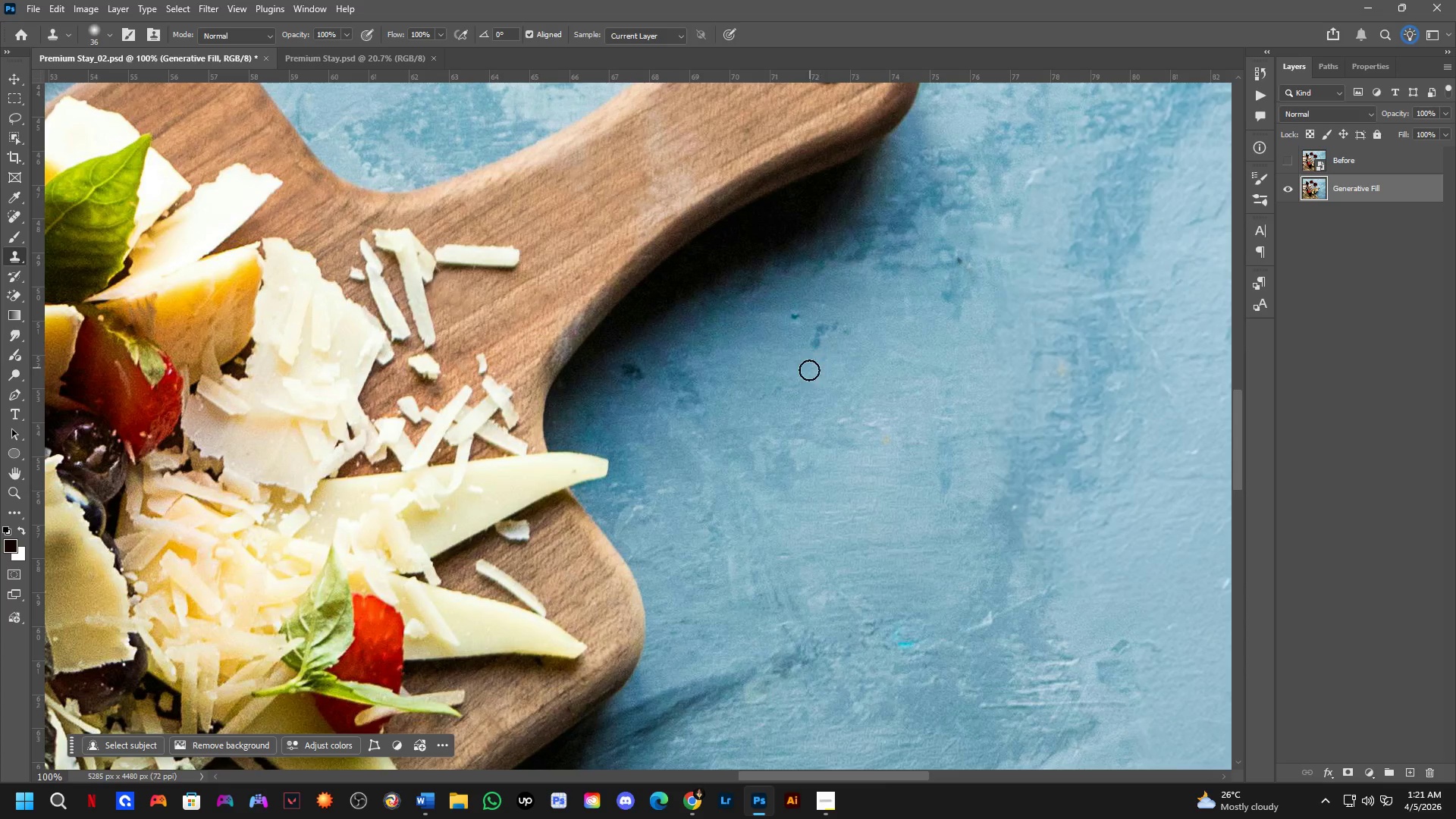 
key(Alt+AltLeft)
 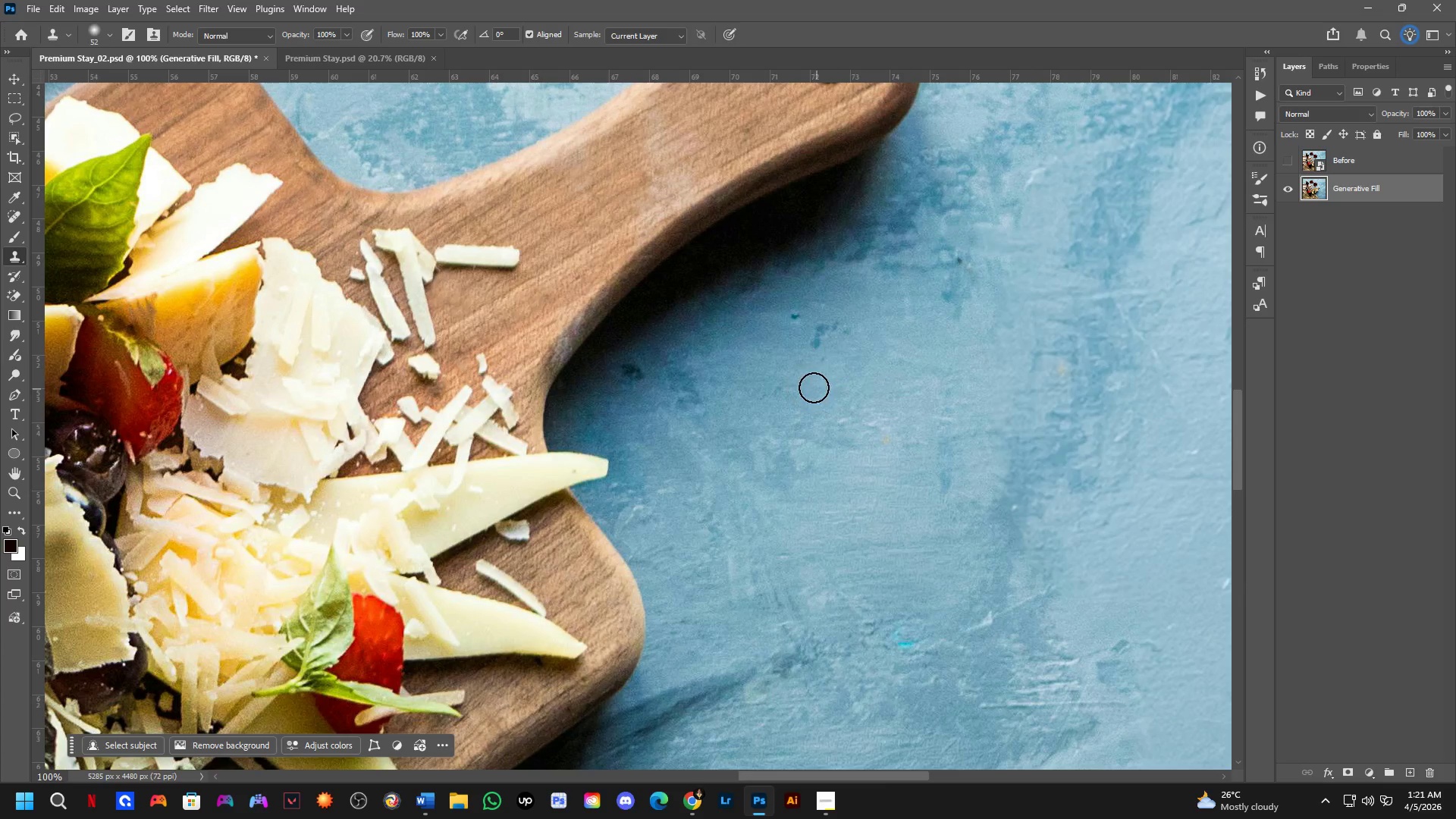 
hold_key(key=AltLeft, duration=0.56)
 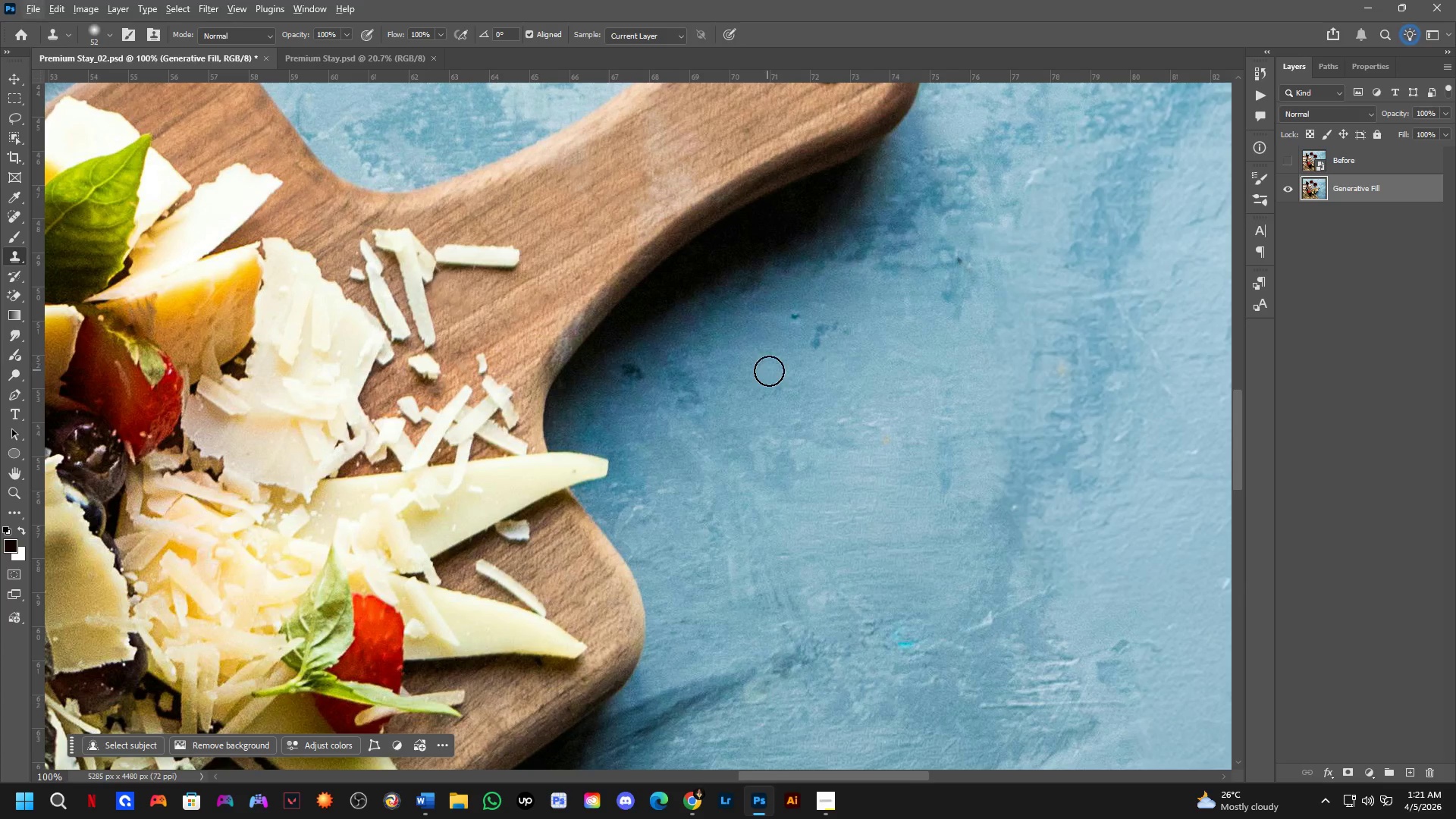 
hold_key(key=AltLeft, duration=0.34)
left_click([769, 370])
 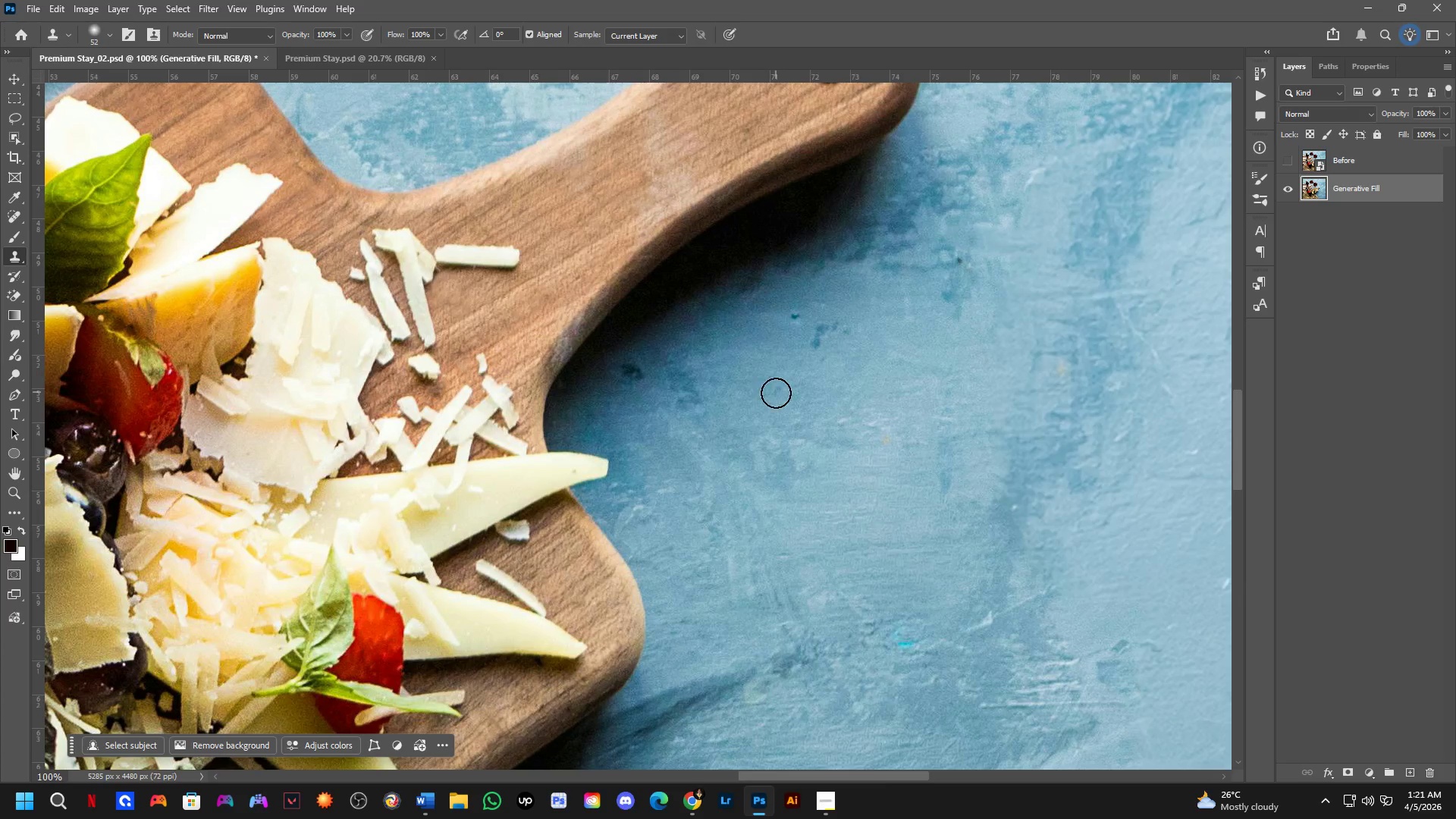 
double_click([776, 393])
 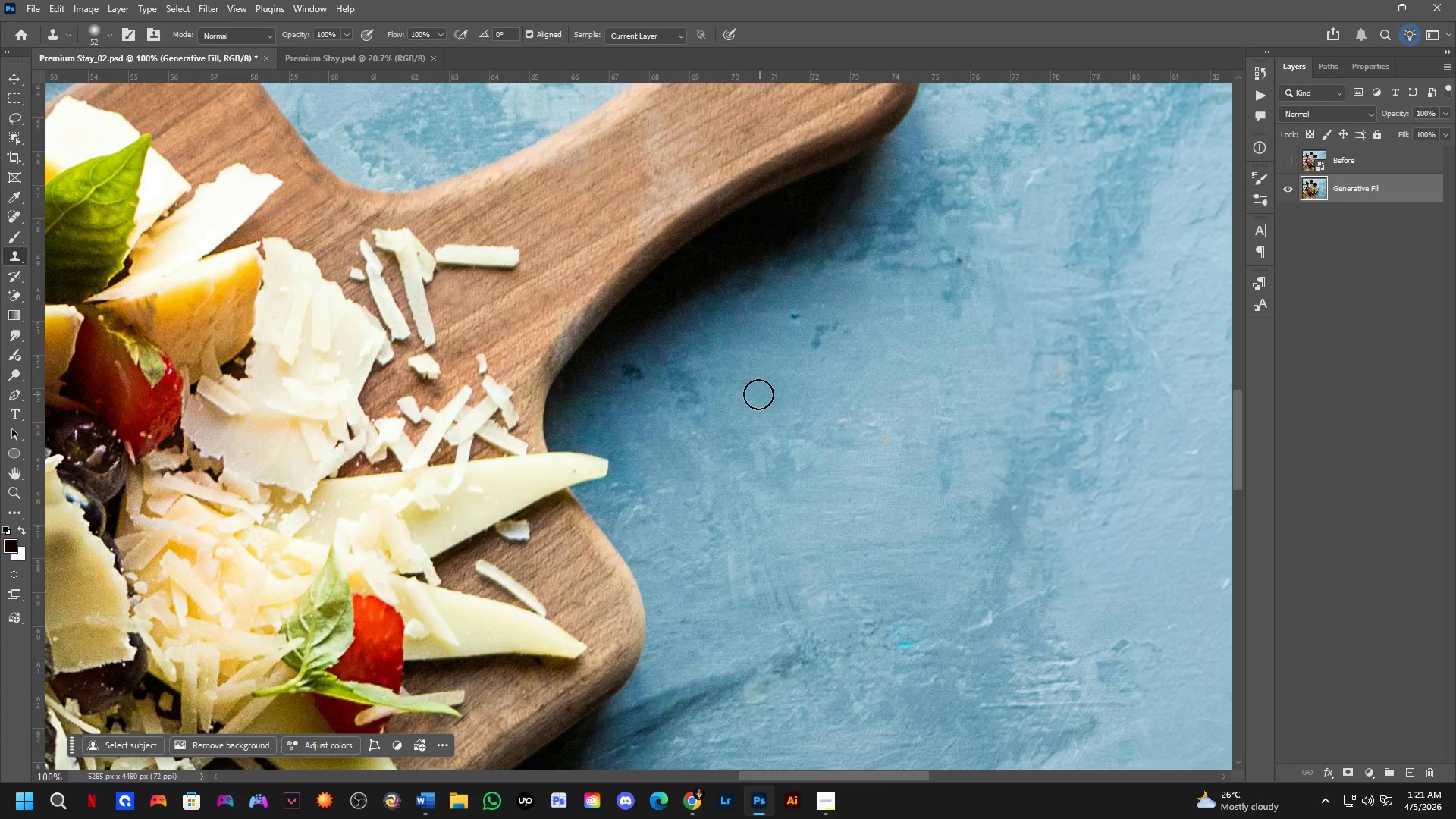 
triple_click([752, 395])
 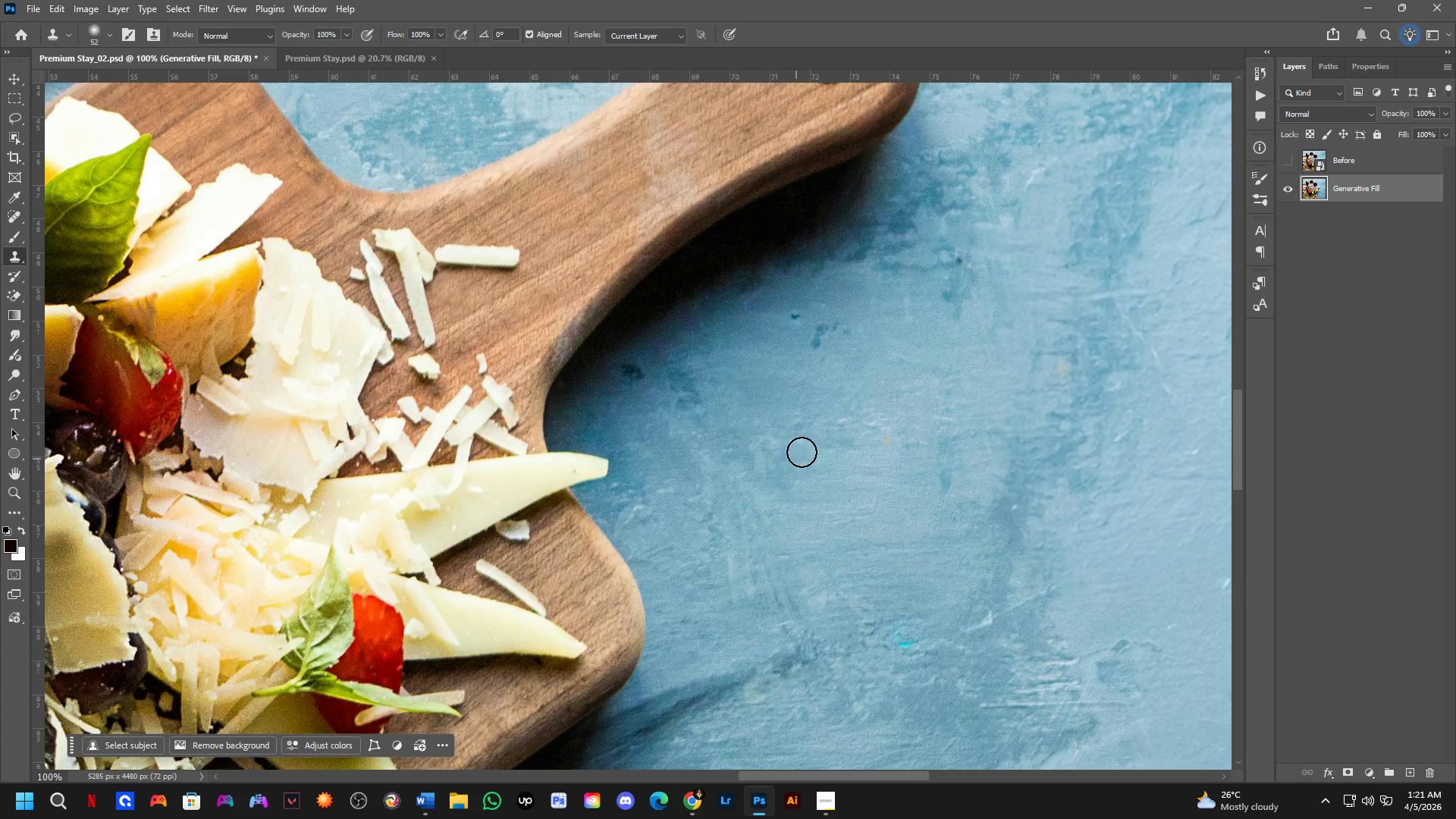 
hold_key(key=AltLeft, duration=0.5)
left_click([821, 369])
 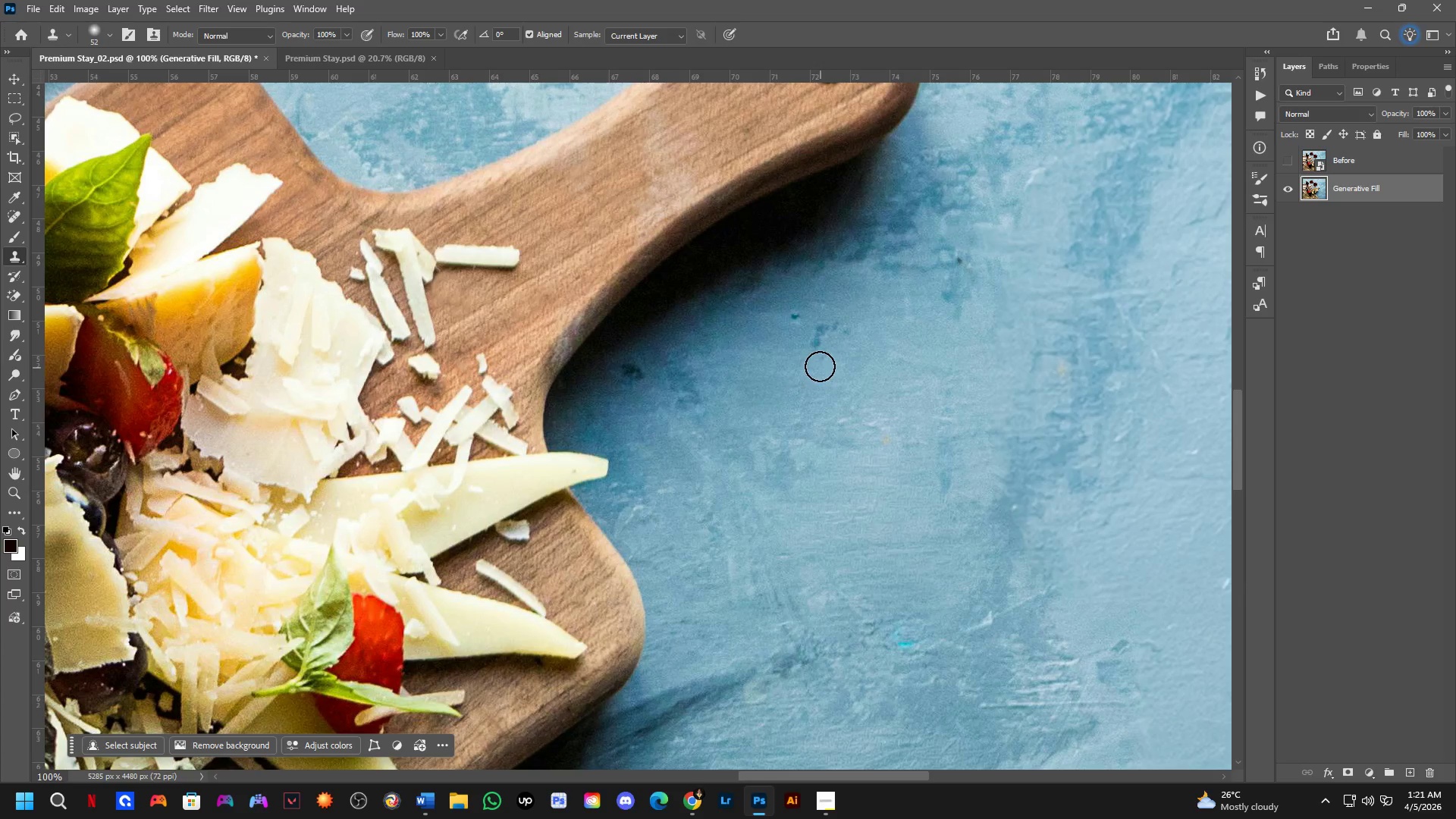 
double_click([822, 358])
 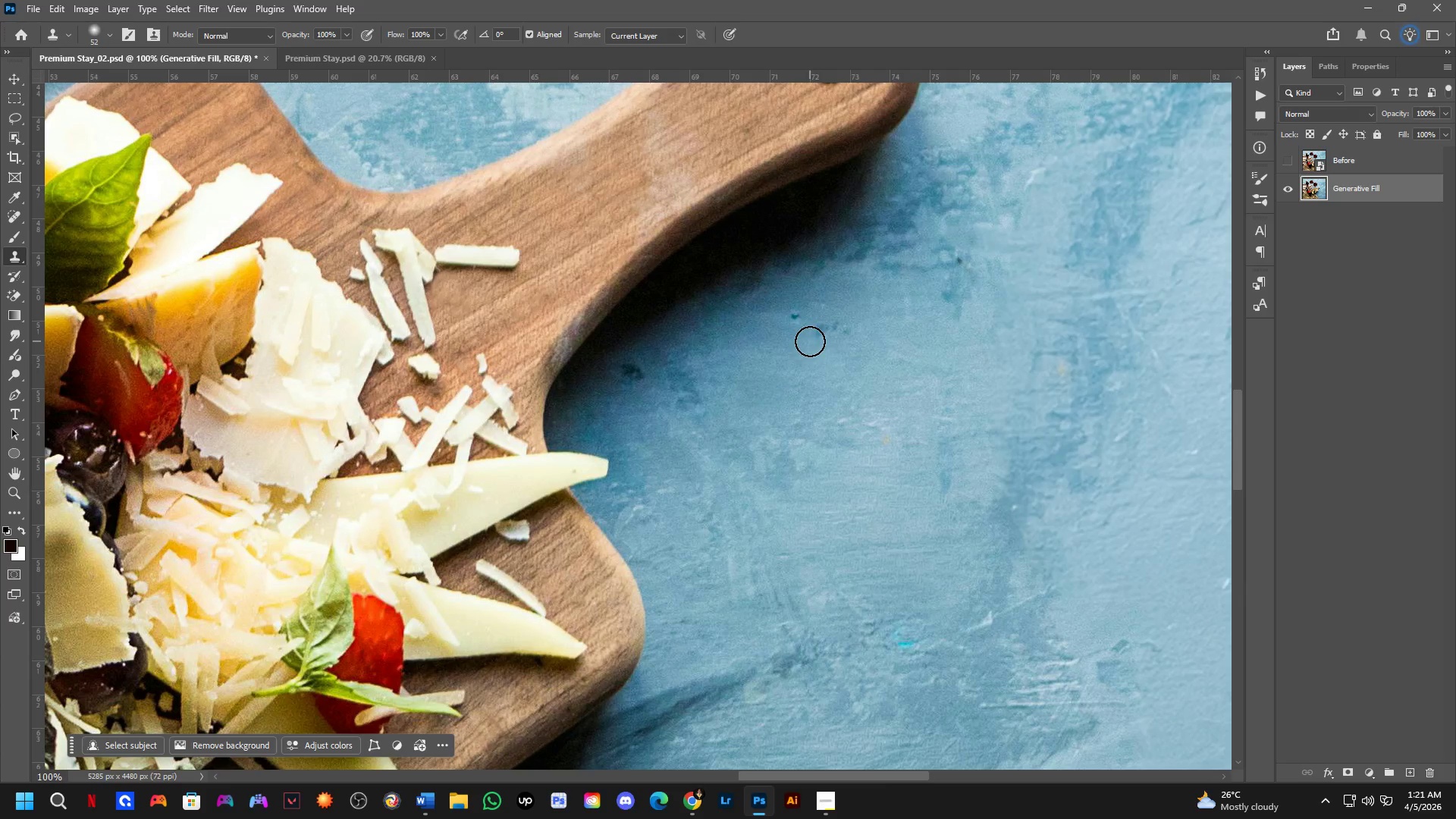 
left_click_drag(start_coordinate=[799, 316], to_coordinate=[780, 323])
 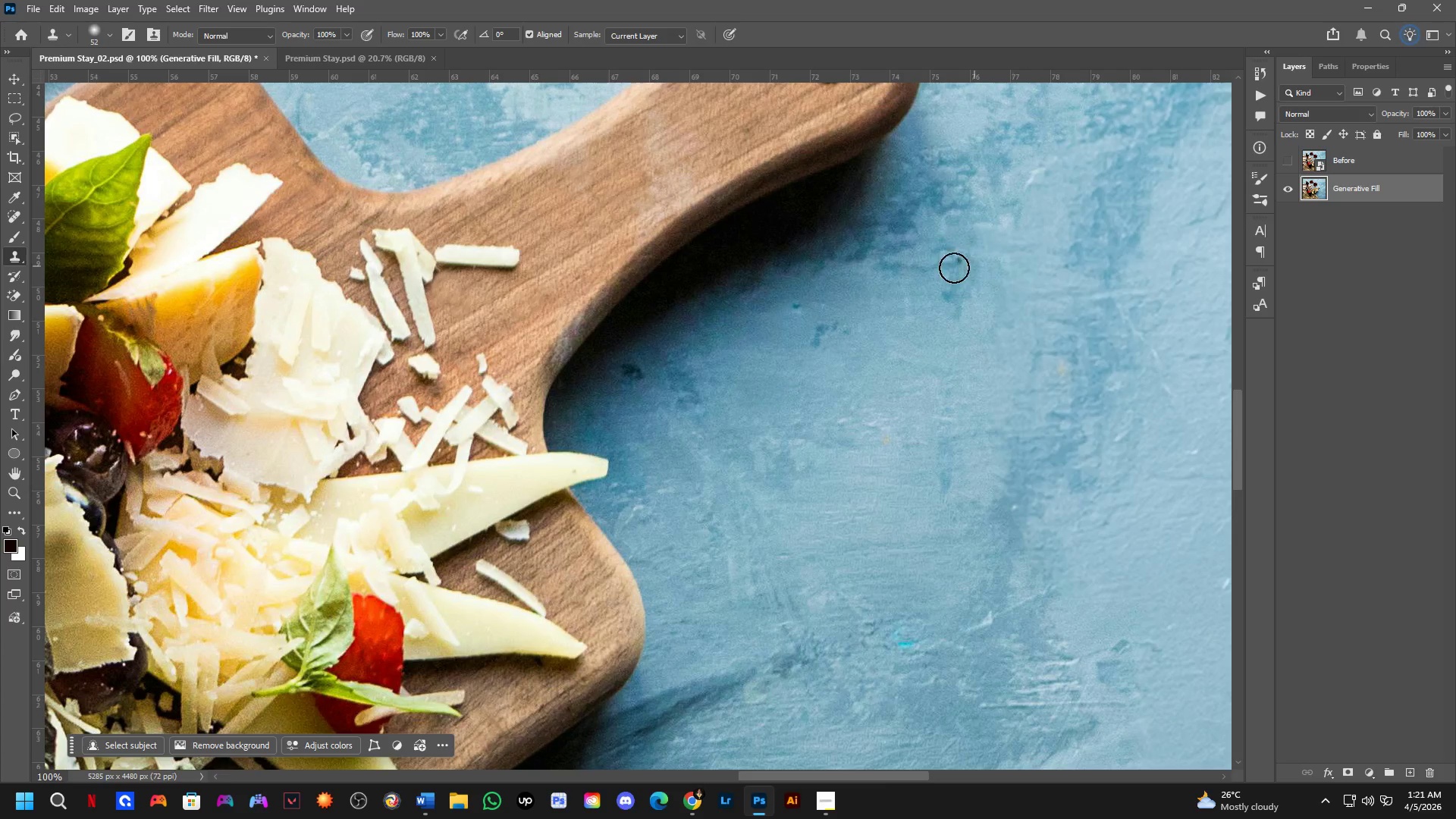 
key(Control+ControlLeft)
 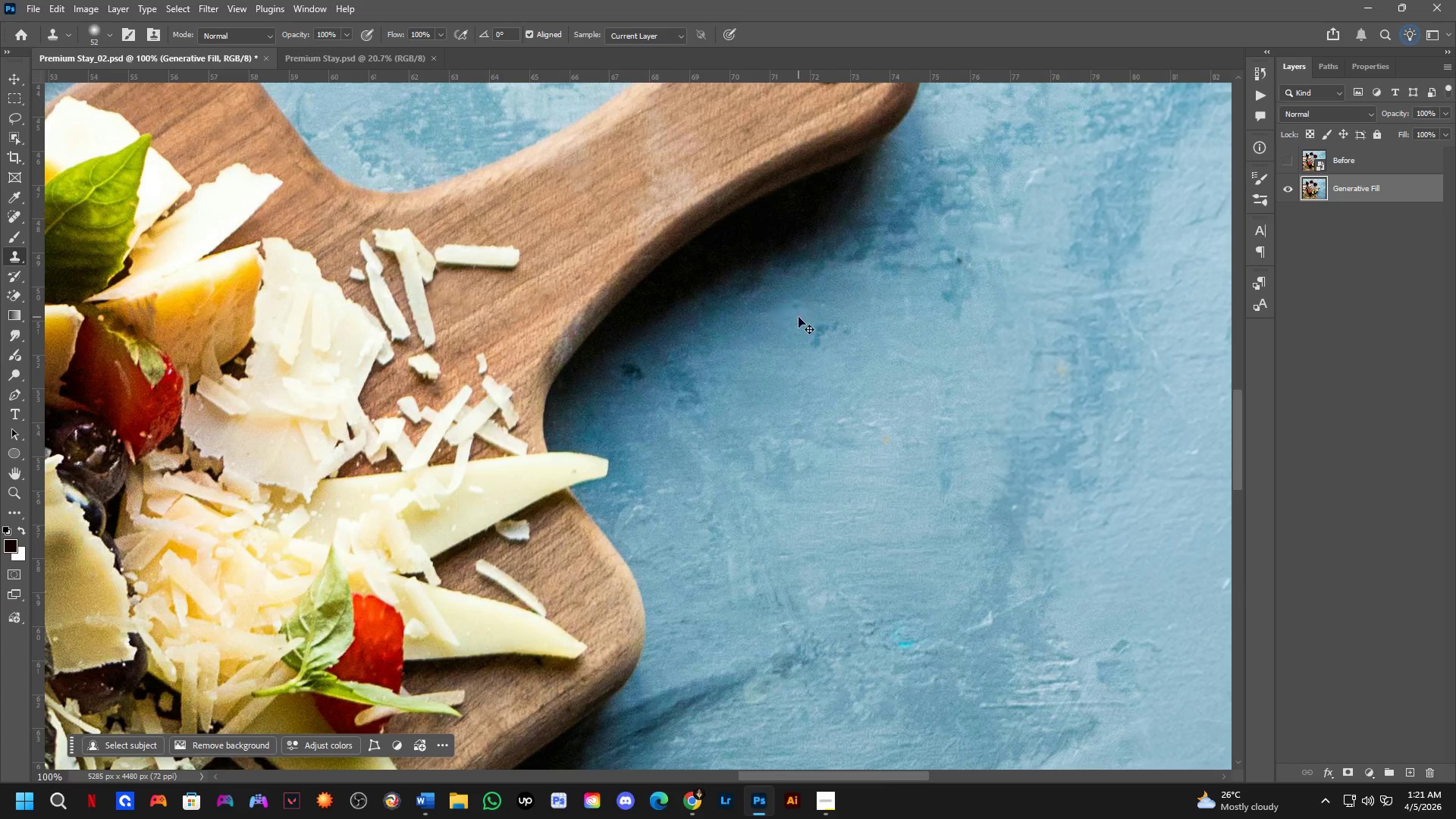 
key(Control+Z)
 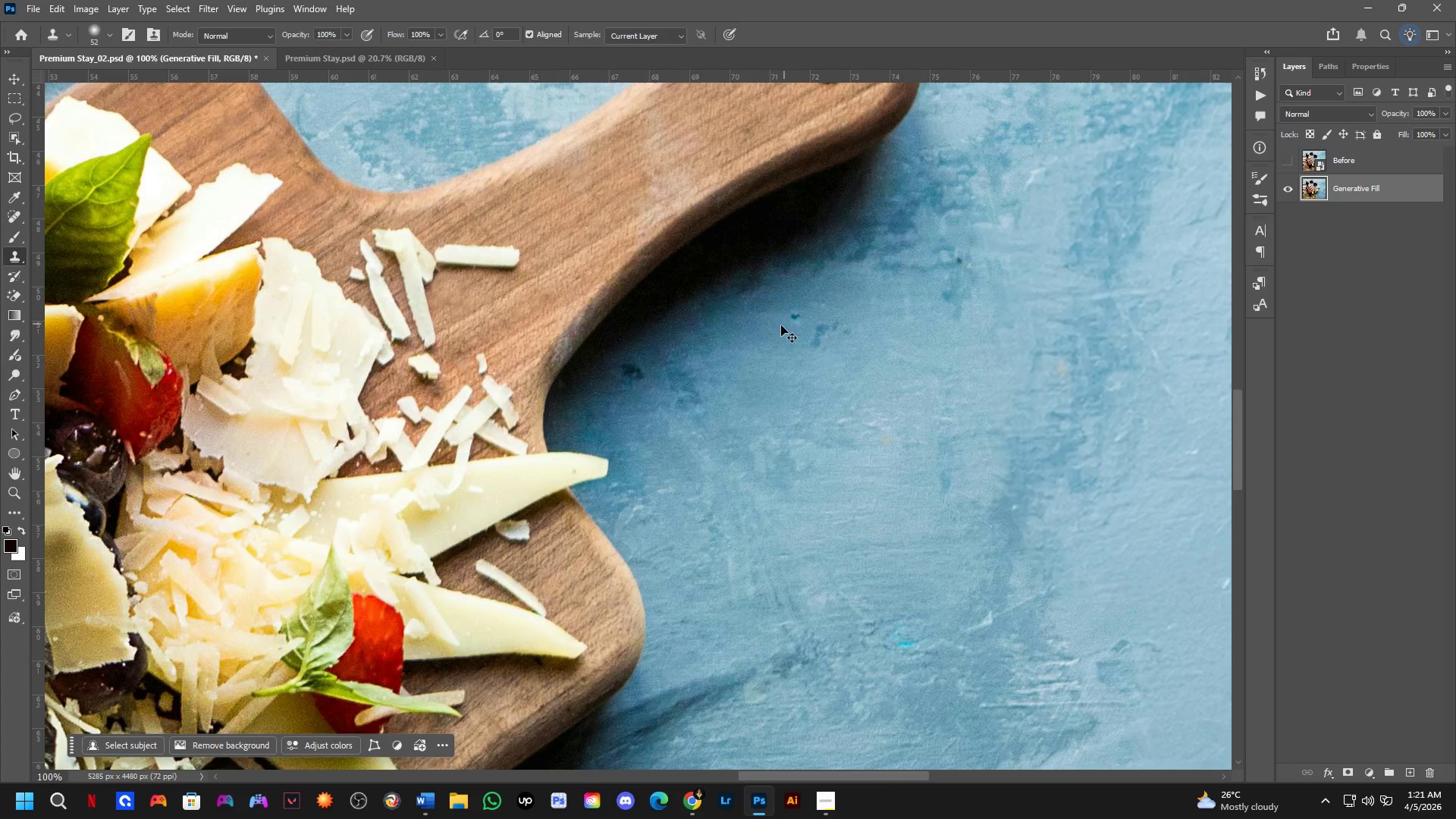 
hold_key(key=AltLeft, duration=0.31)
left_click([777, 326])
 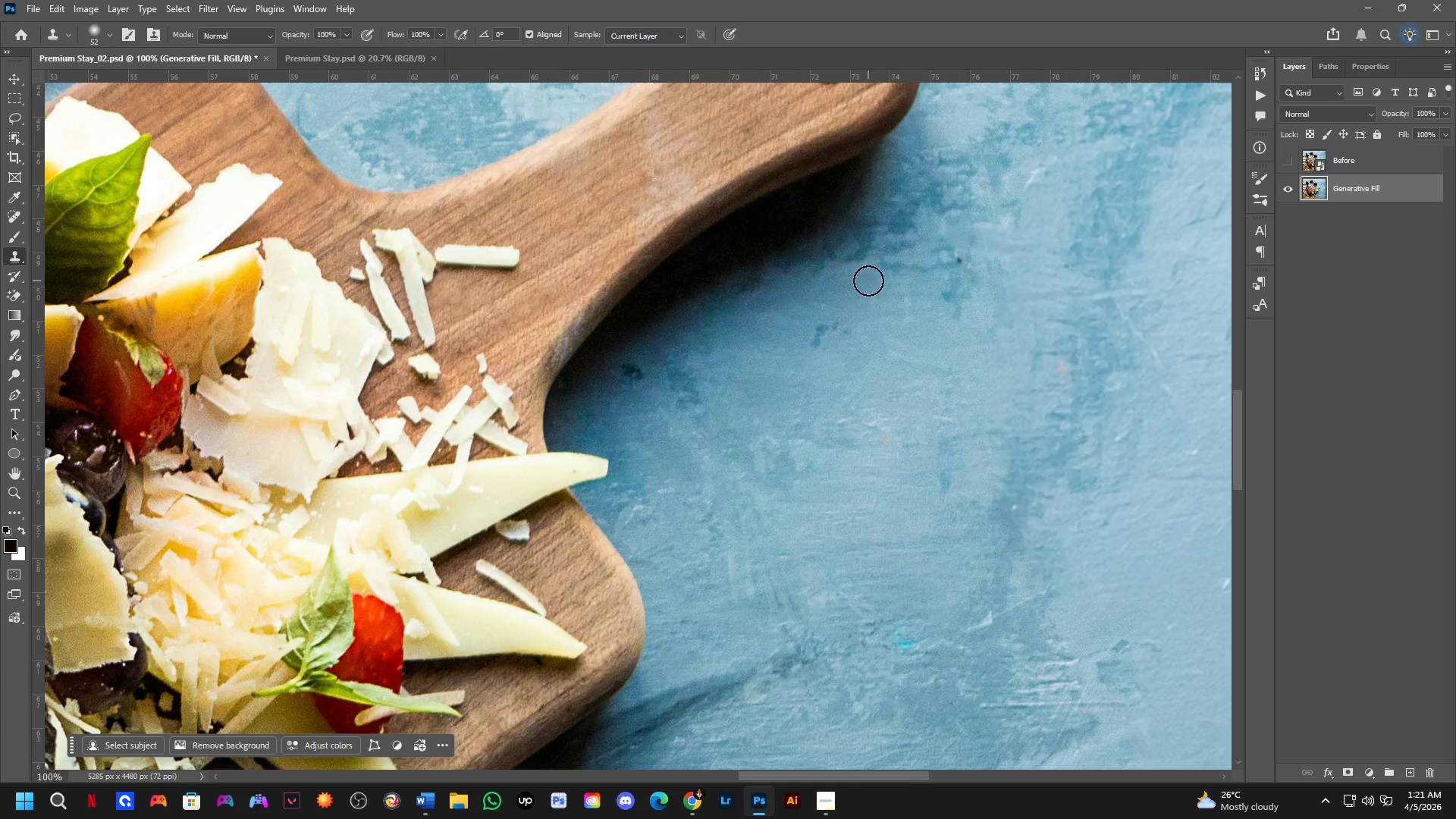 
hold_key(key=AltLeft, duration=0.55)
left_click([980, 249])
 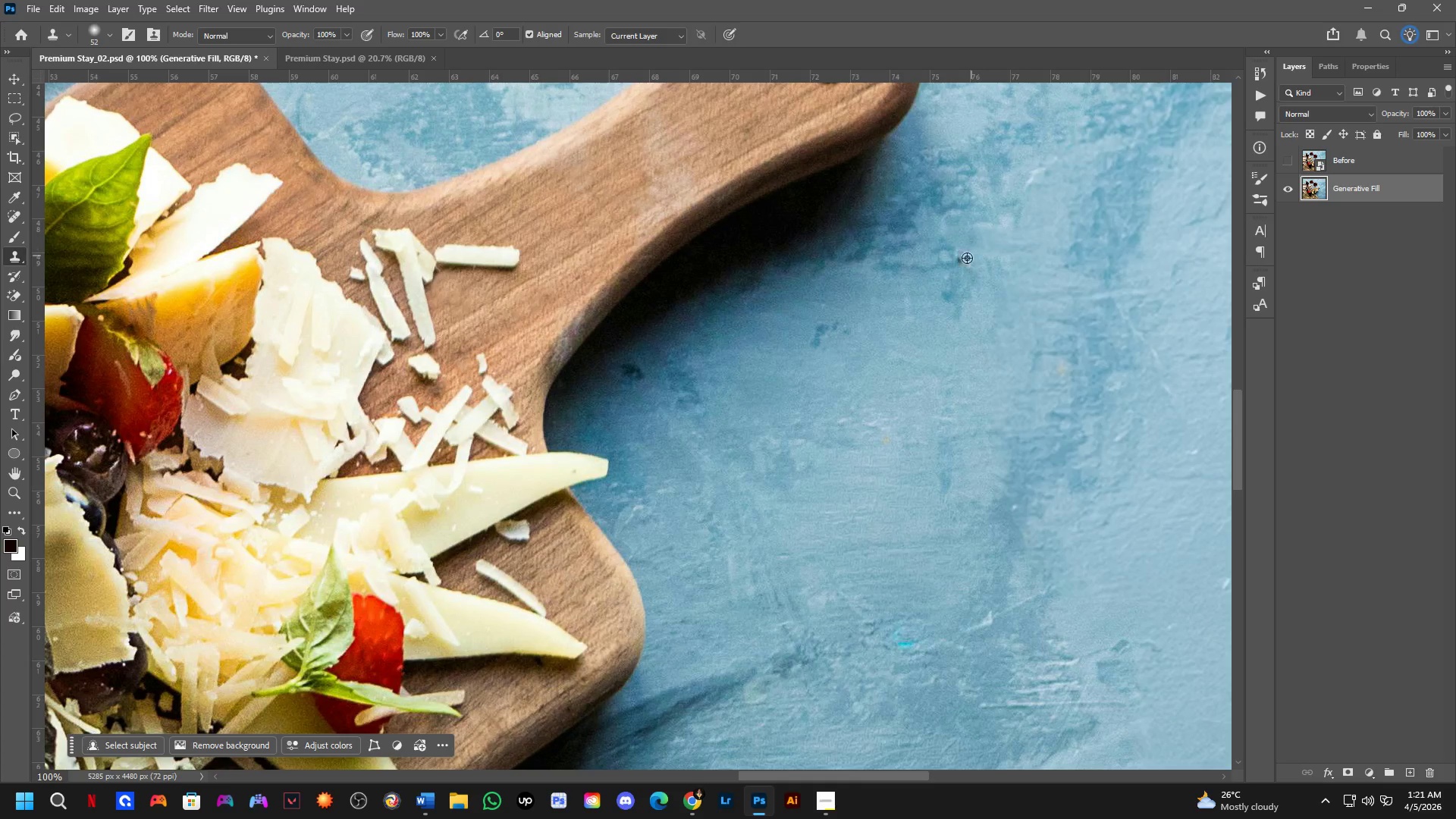 
double_click([957, 262])
 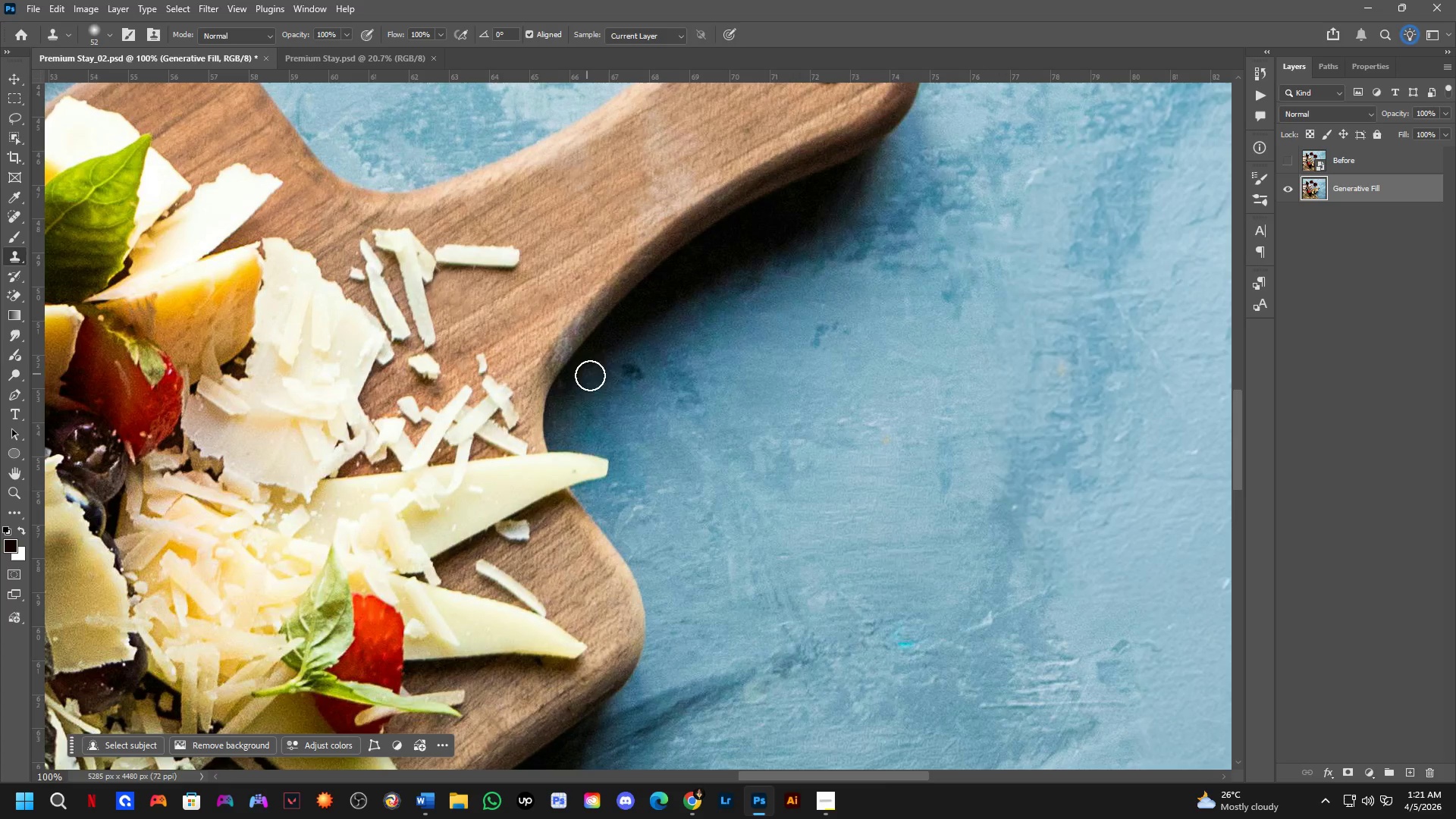 
hold_key(key=AltLeft, duration=0.41)
 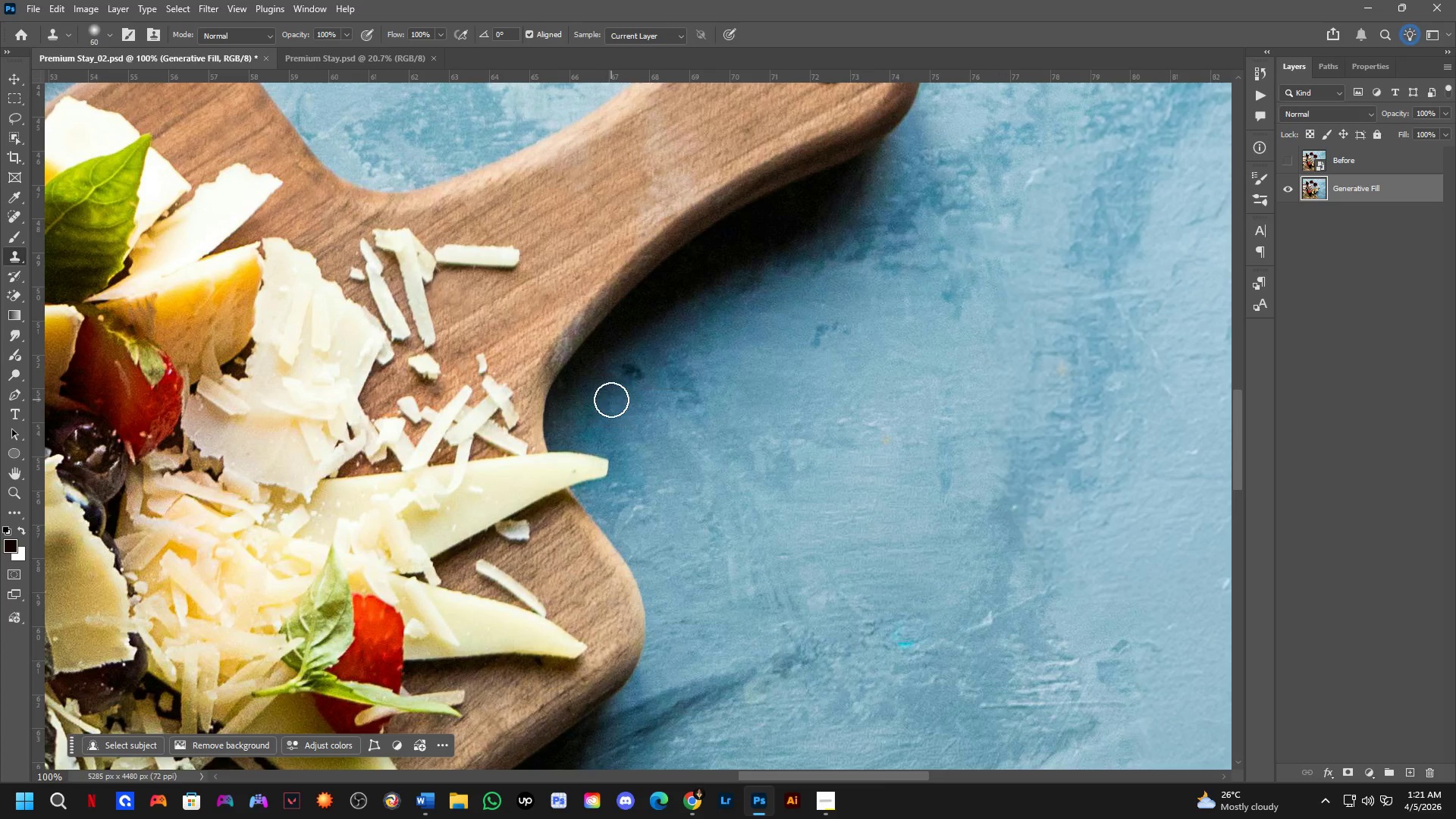 
hold_key(key=AltLeft, duration=0.62)
left_click([600, 392])
 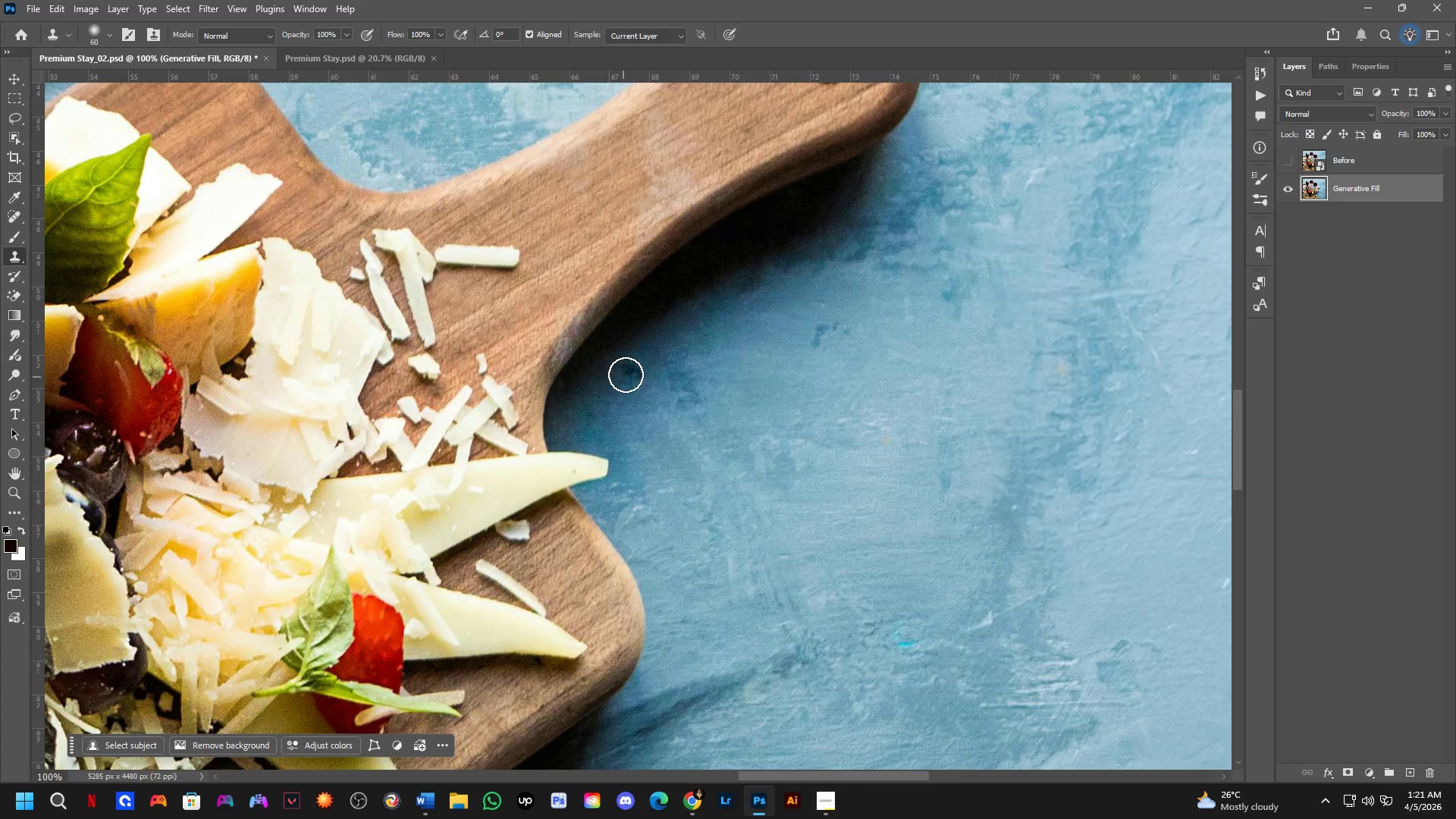 
double_click([626, 374])
 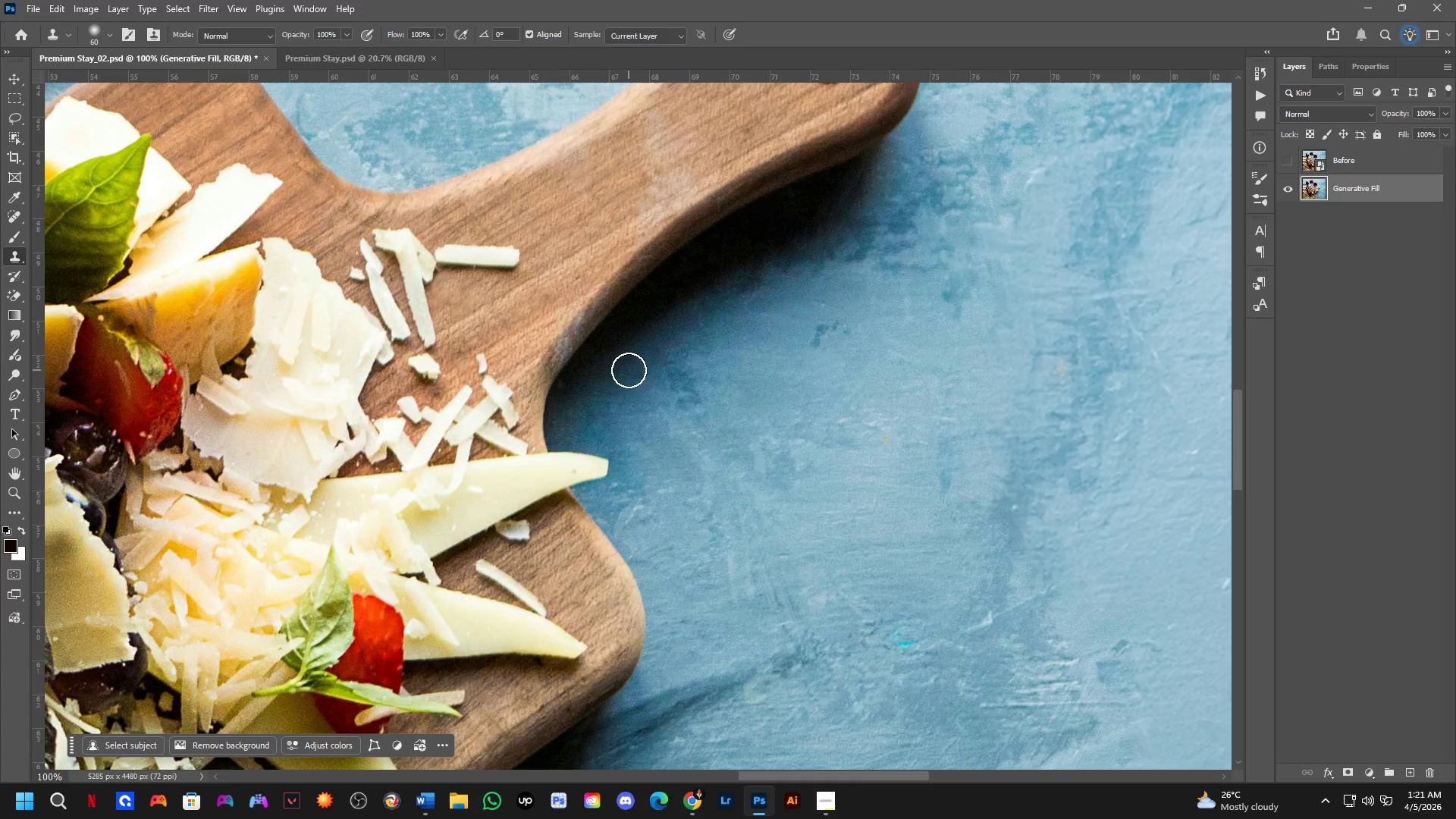 
triple_click([630, 368])
 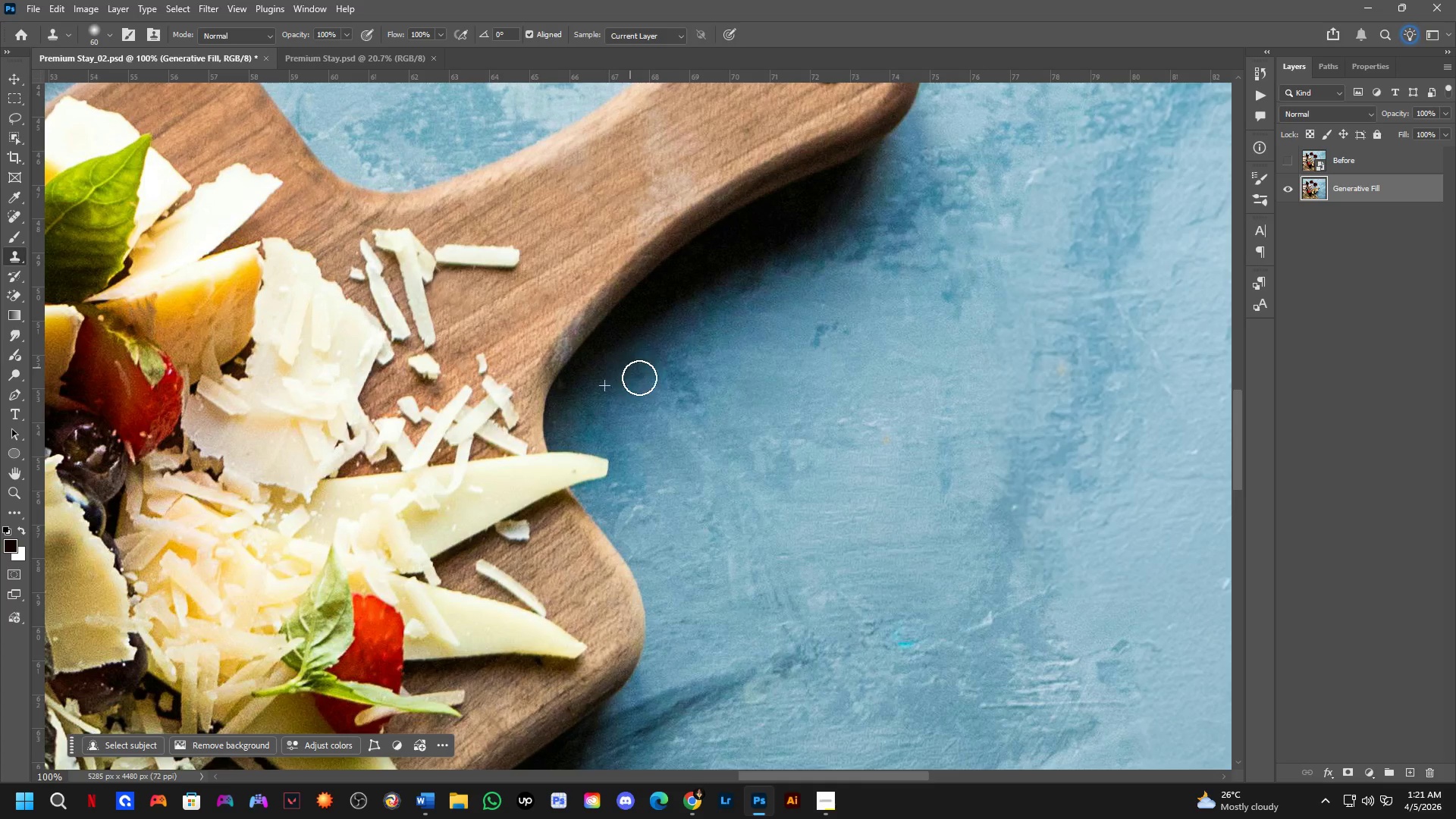 
triple_click([642, 379])
 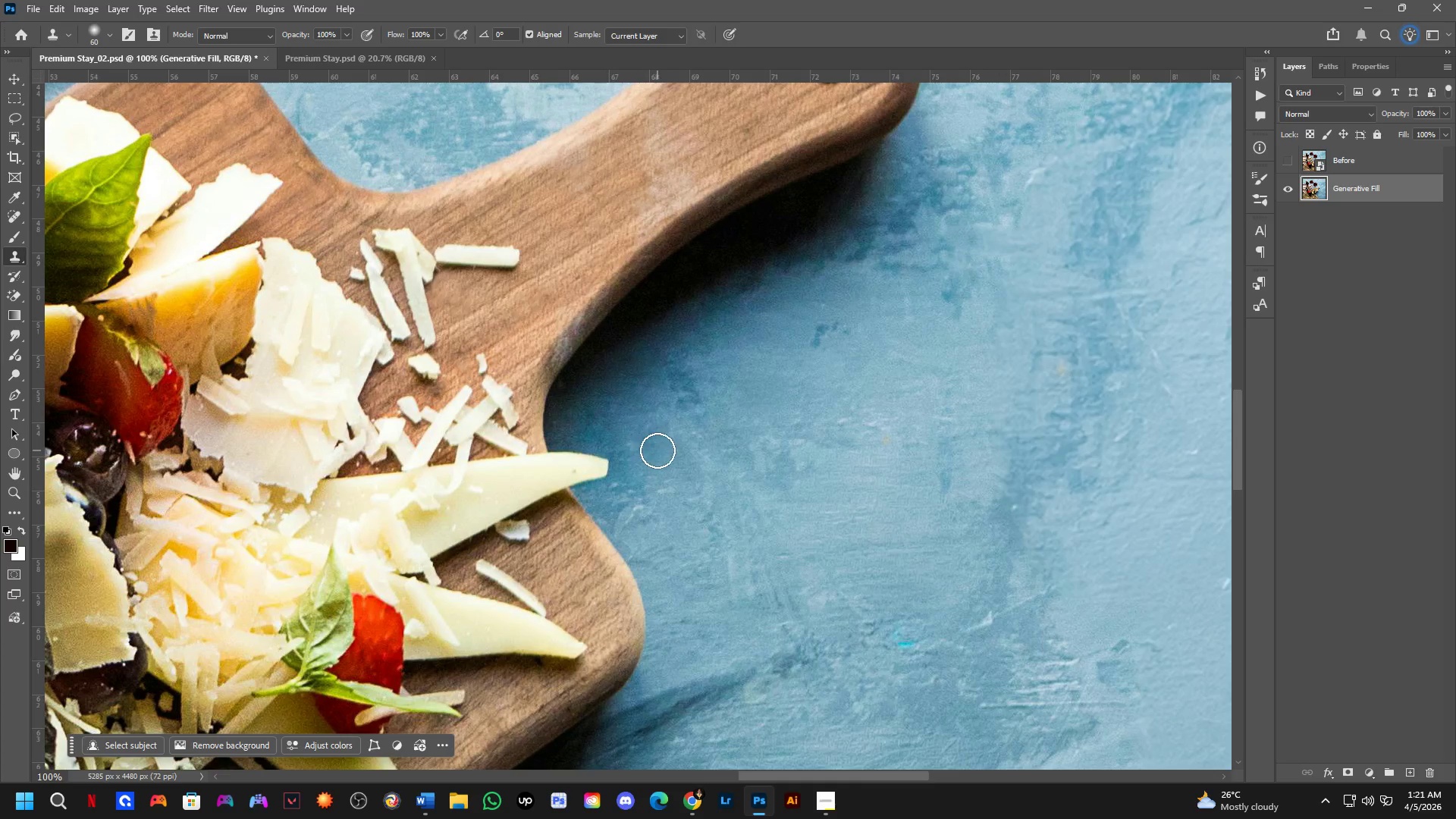 
key(Shift+ShiftLeft)
 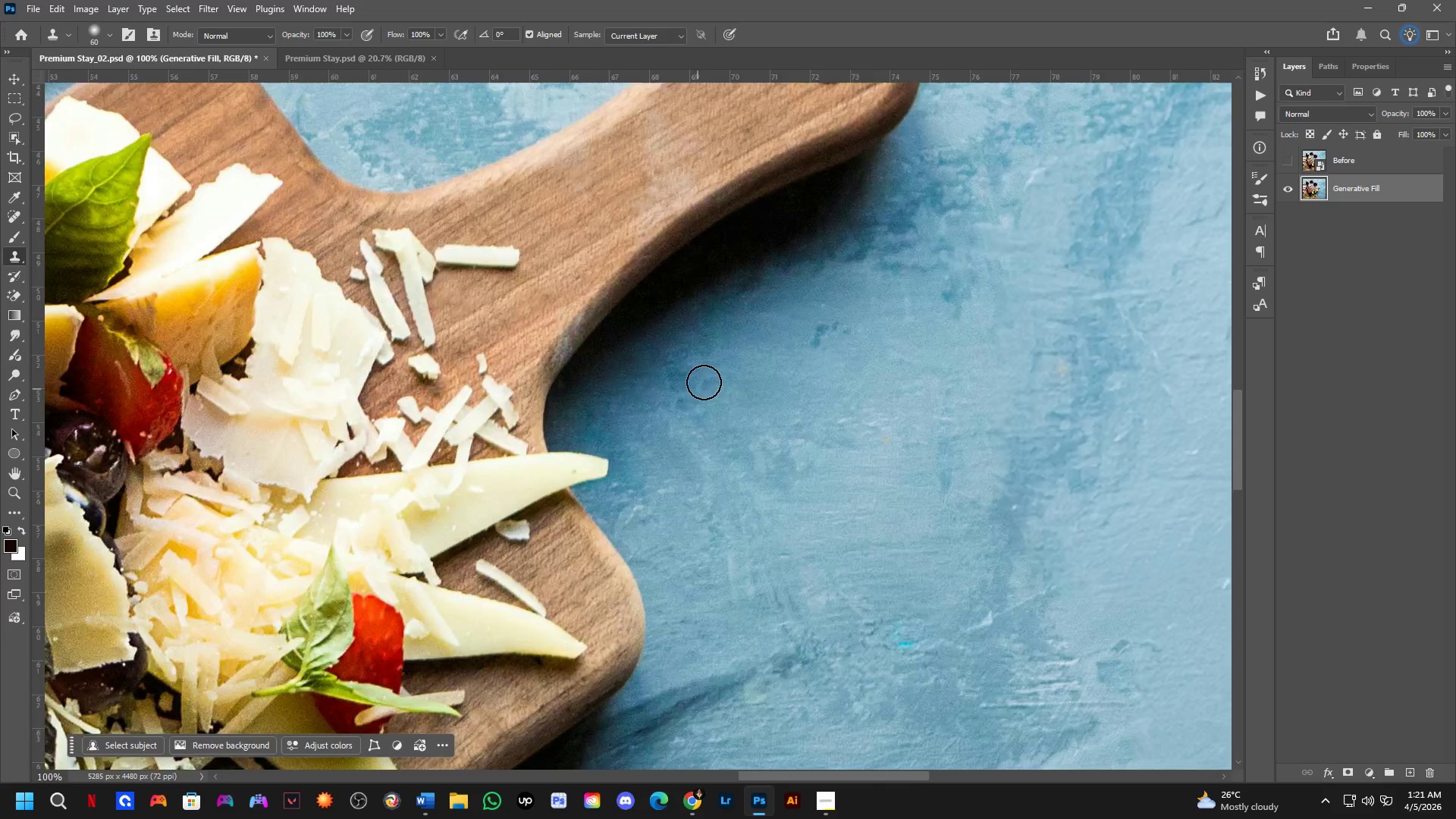 
key(Shift+ShiftLeft)
 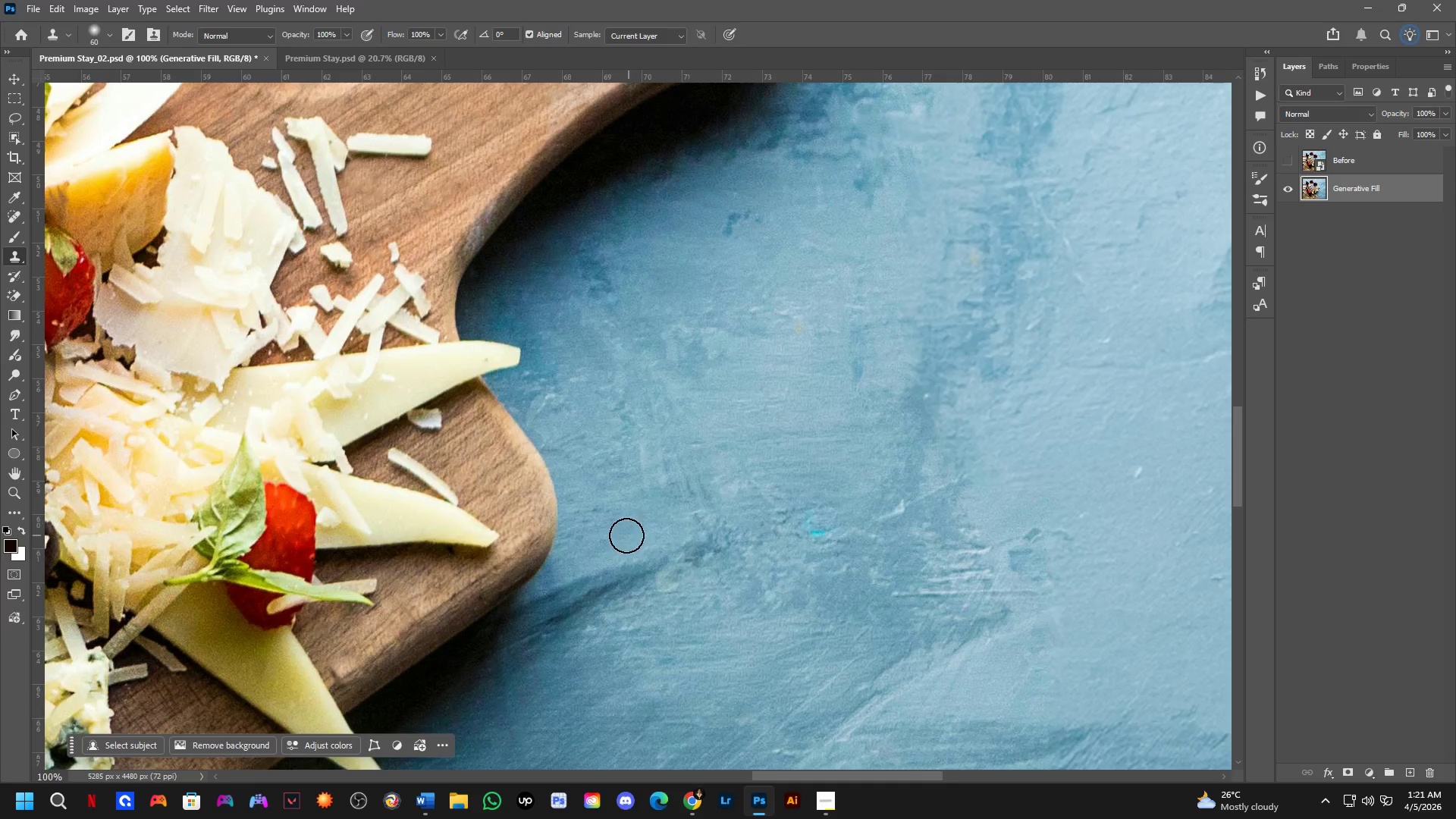 
scroll: coordinate [802, 482], scroll_direction: none, amount: 0.0
 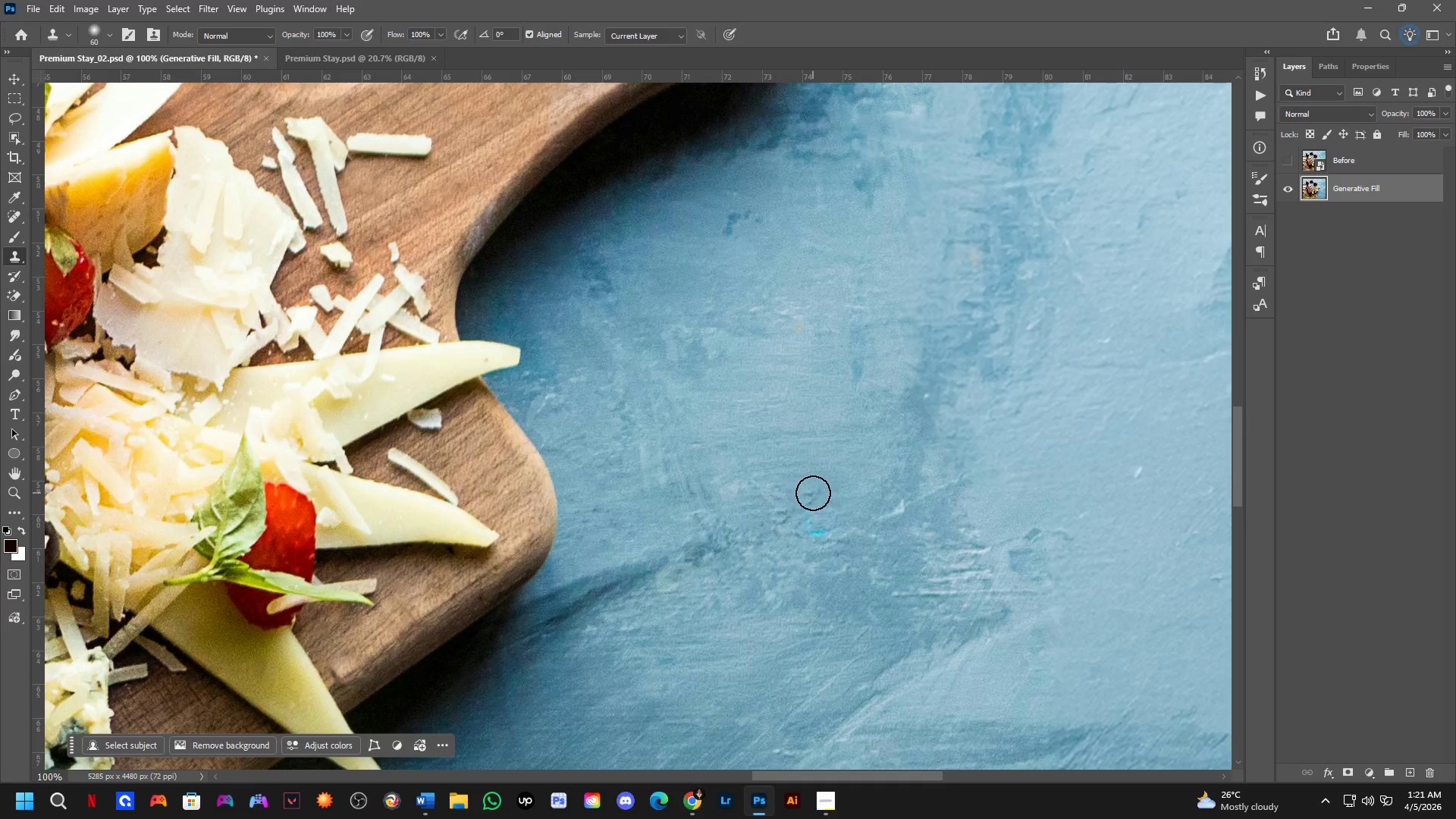 
key(Shift+ShiftLeft)
 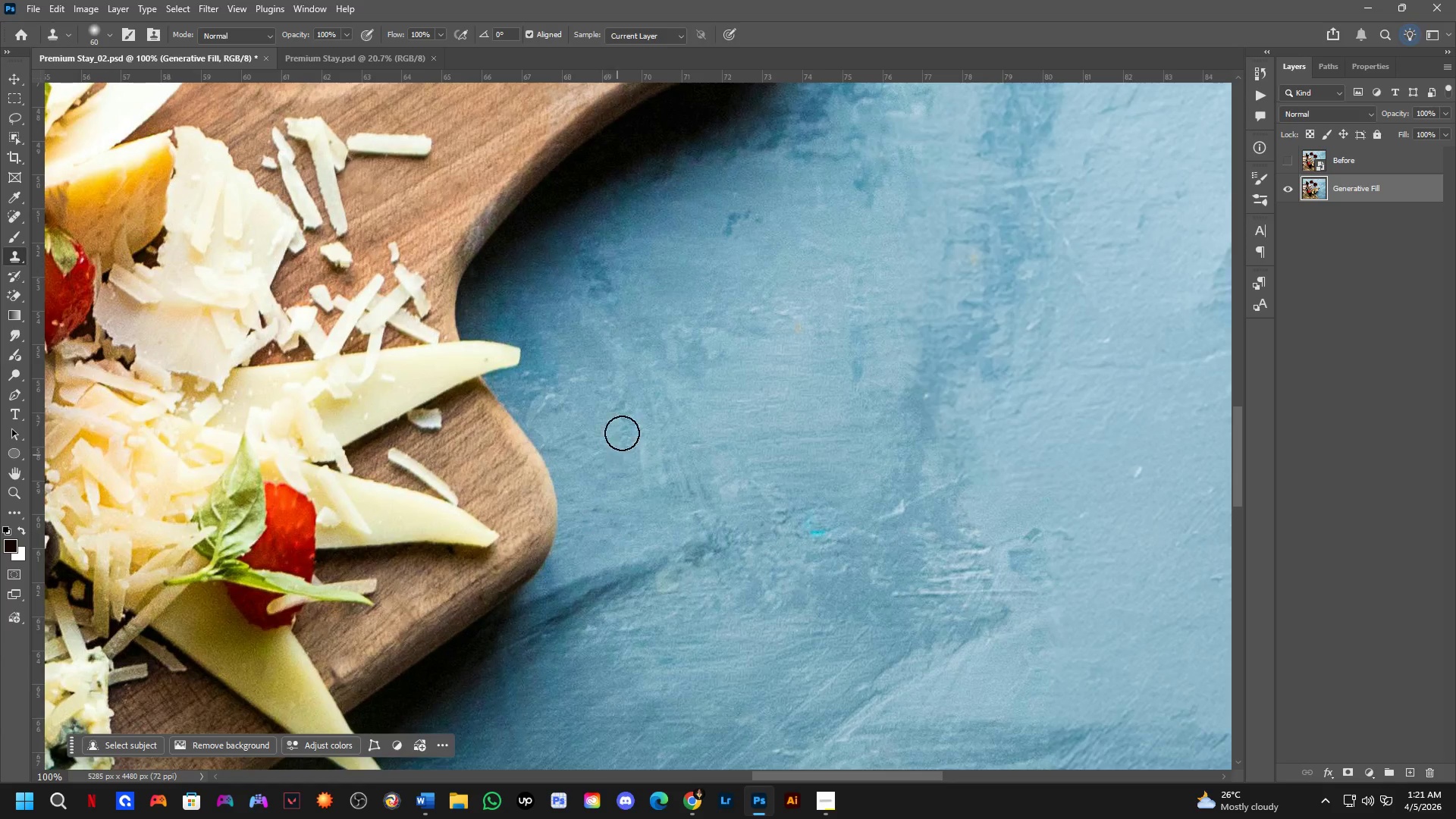 
hold_key(key=Space, duration=0.64)
 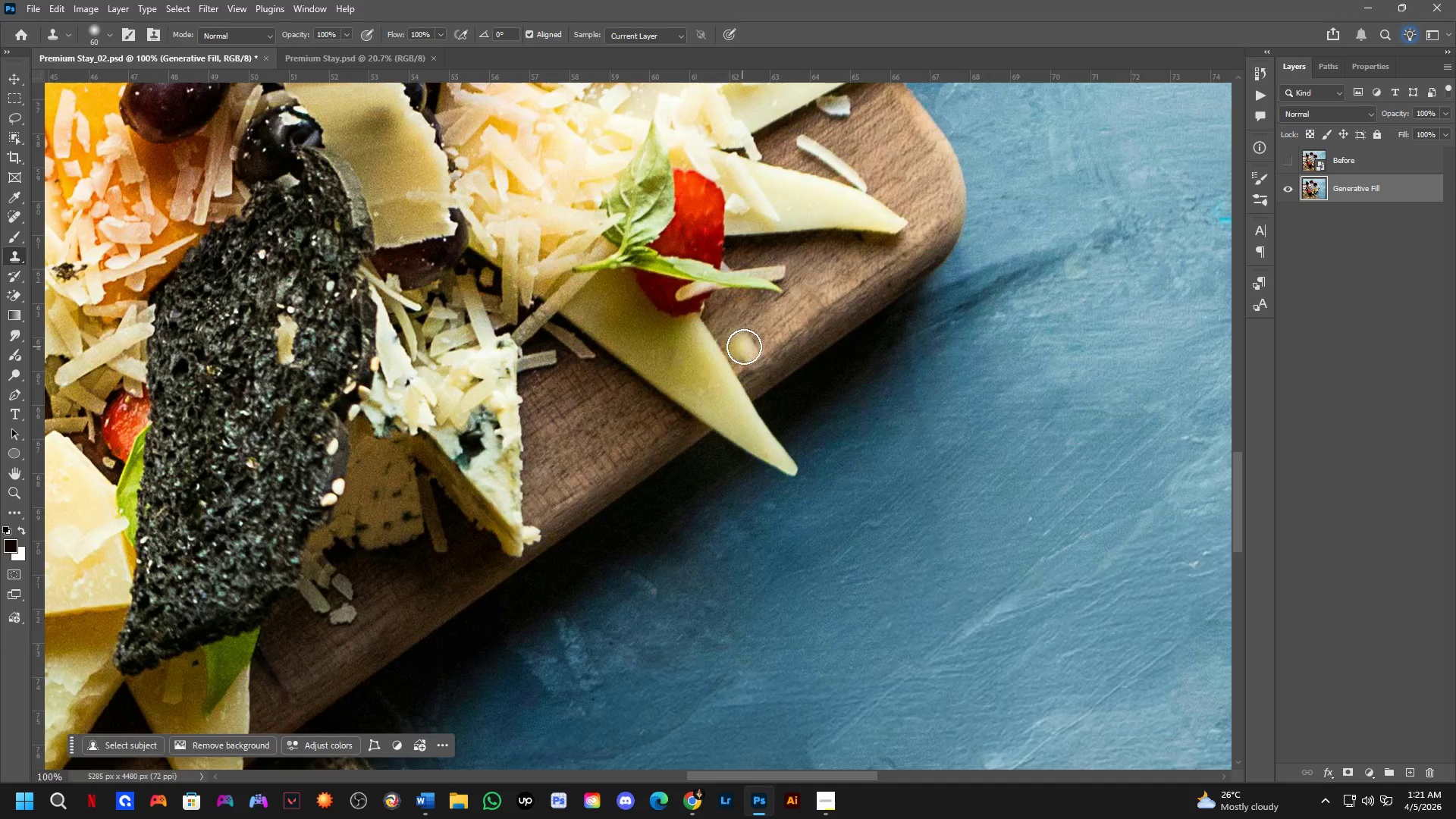 
left_click_drag(start_coordinate=[587, 461], to_coordinate=[837, 285])
 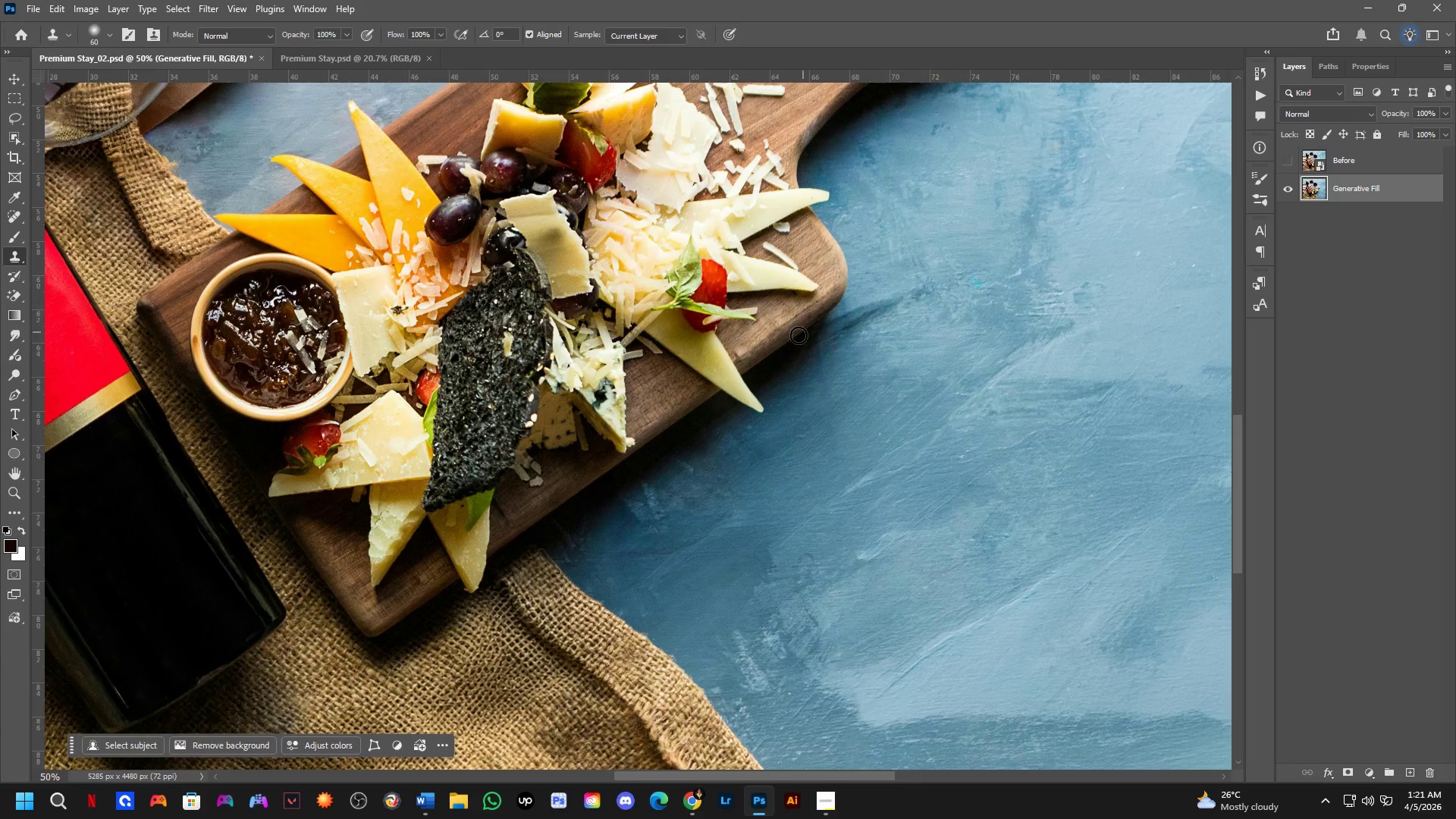 
scroll: coordinate [638, 388], scroll_direction: down, amount: 2.0
 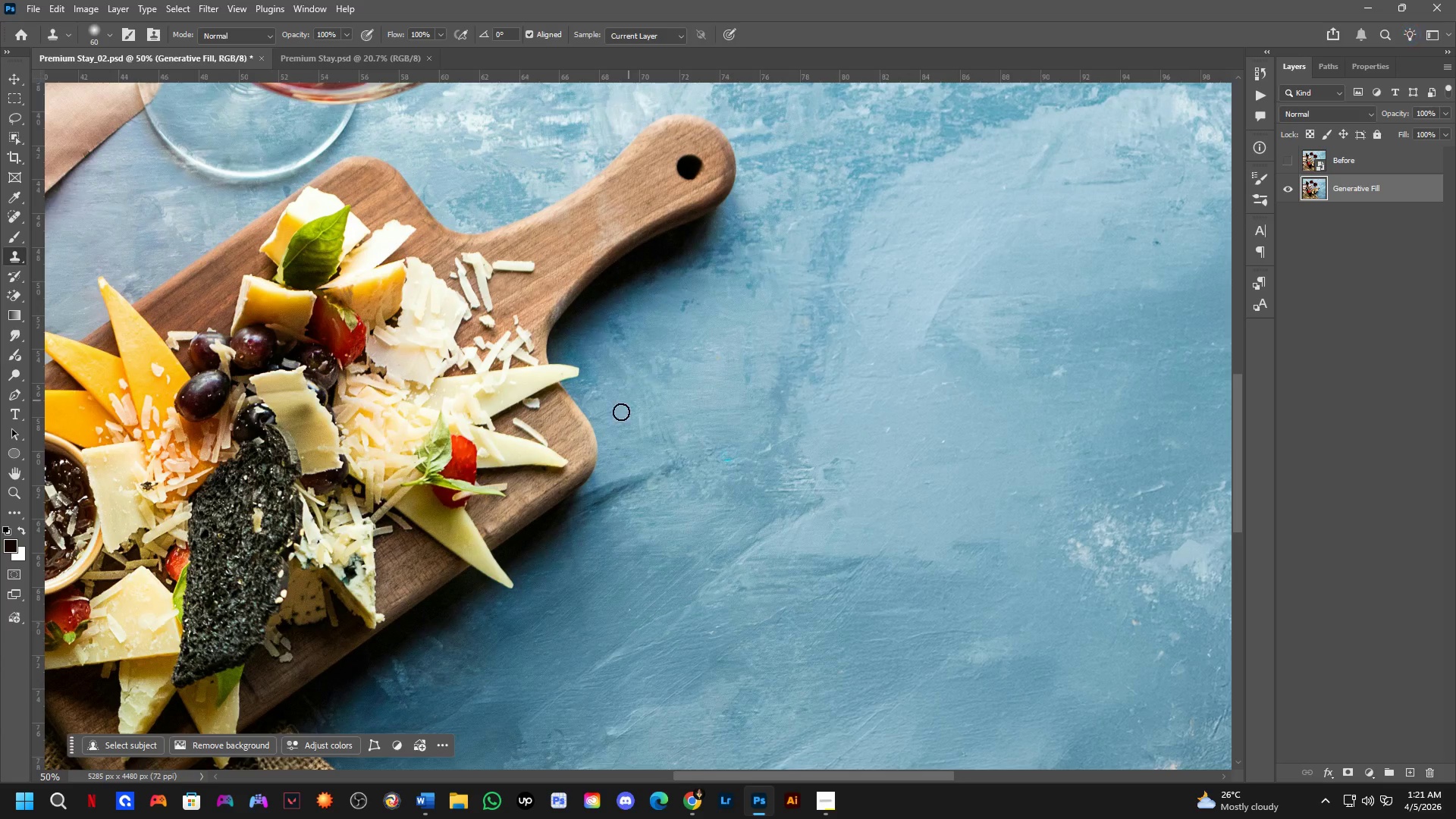 
key(Shift+ShiftLeft)
 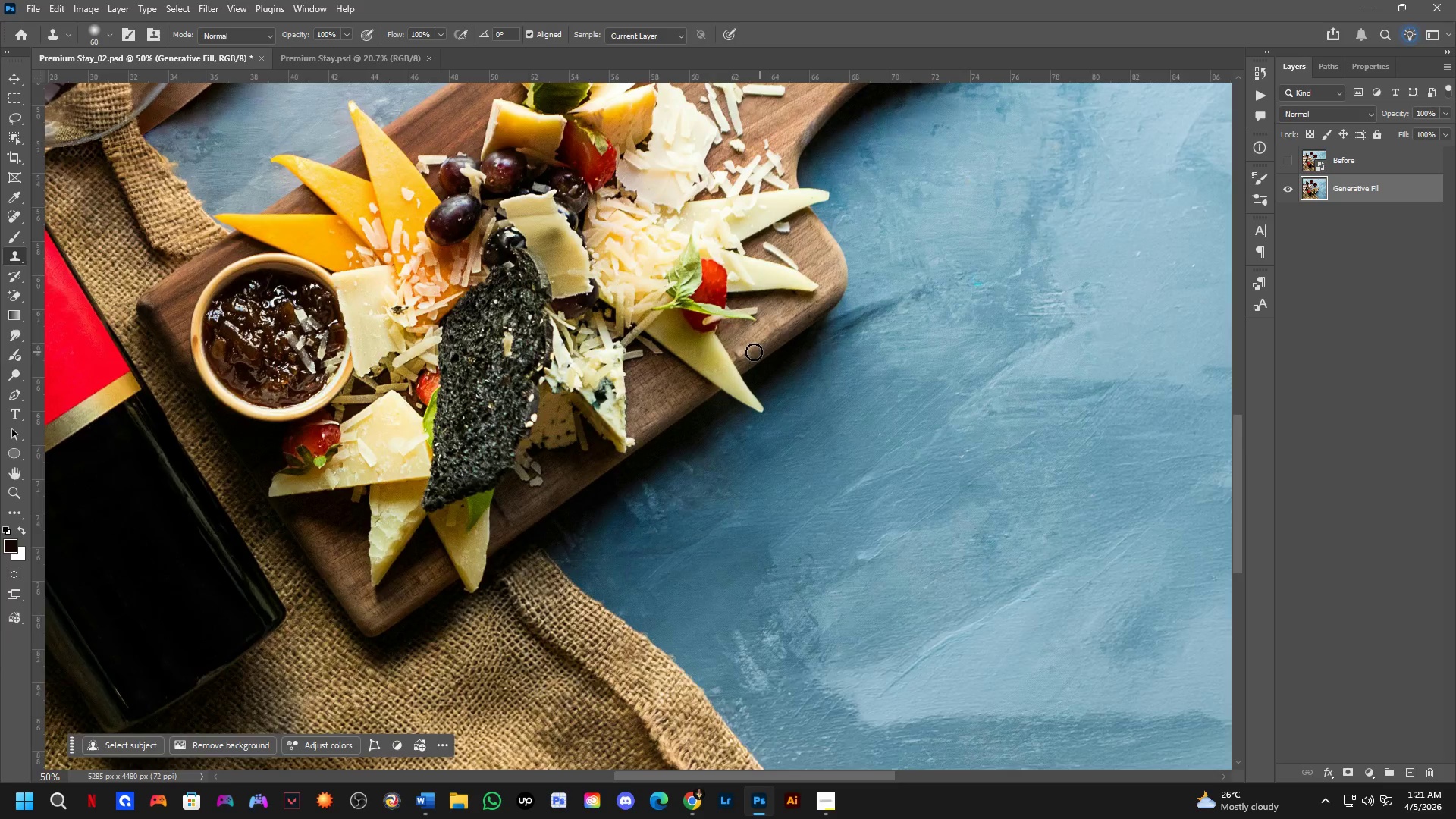 
hold_key(key=AltLeft, duration=0.48)
 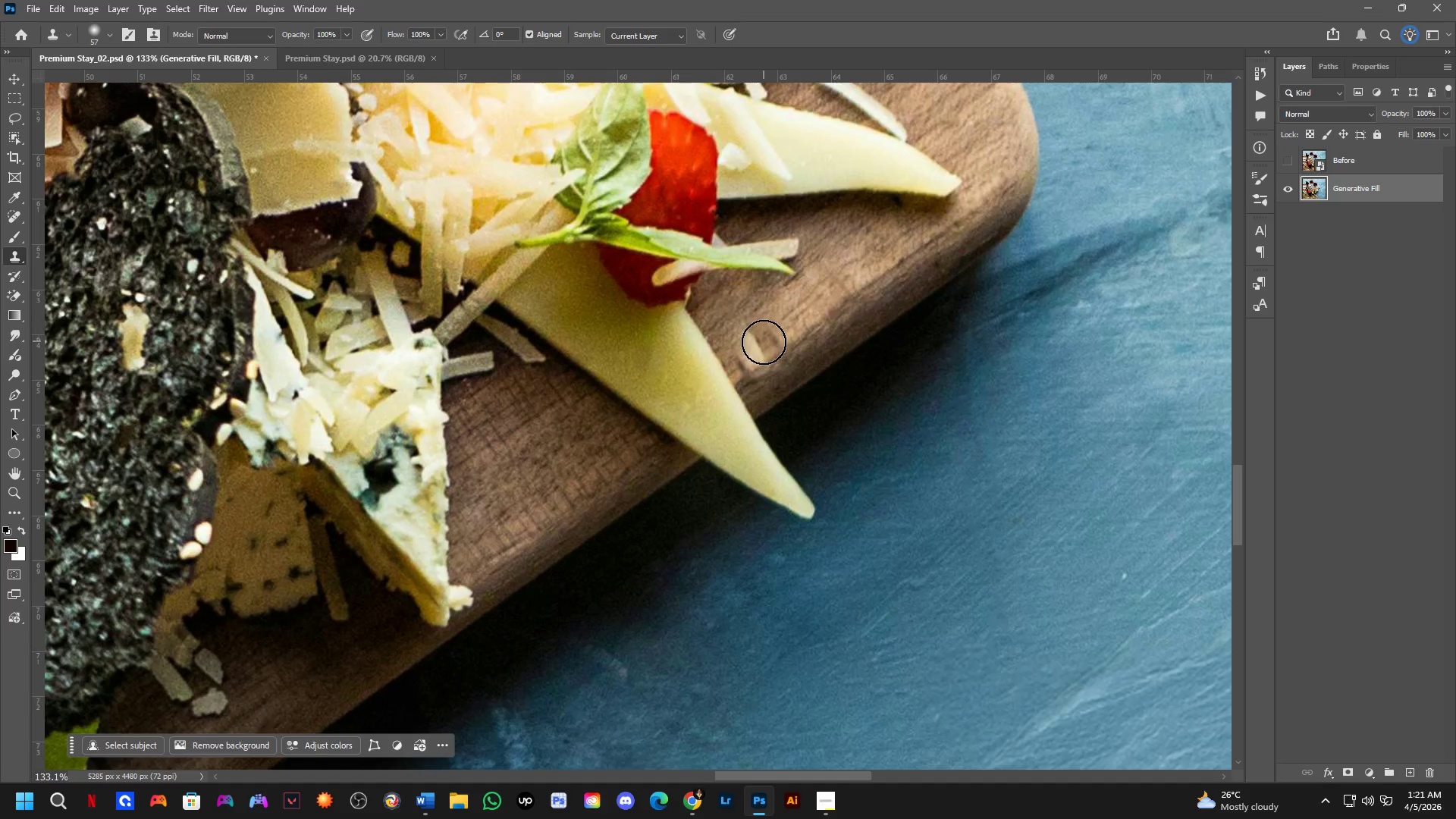 
scroll: coordinate [748, 343], scroll_direction: up, amount: 5.0
 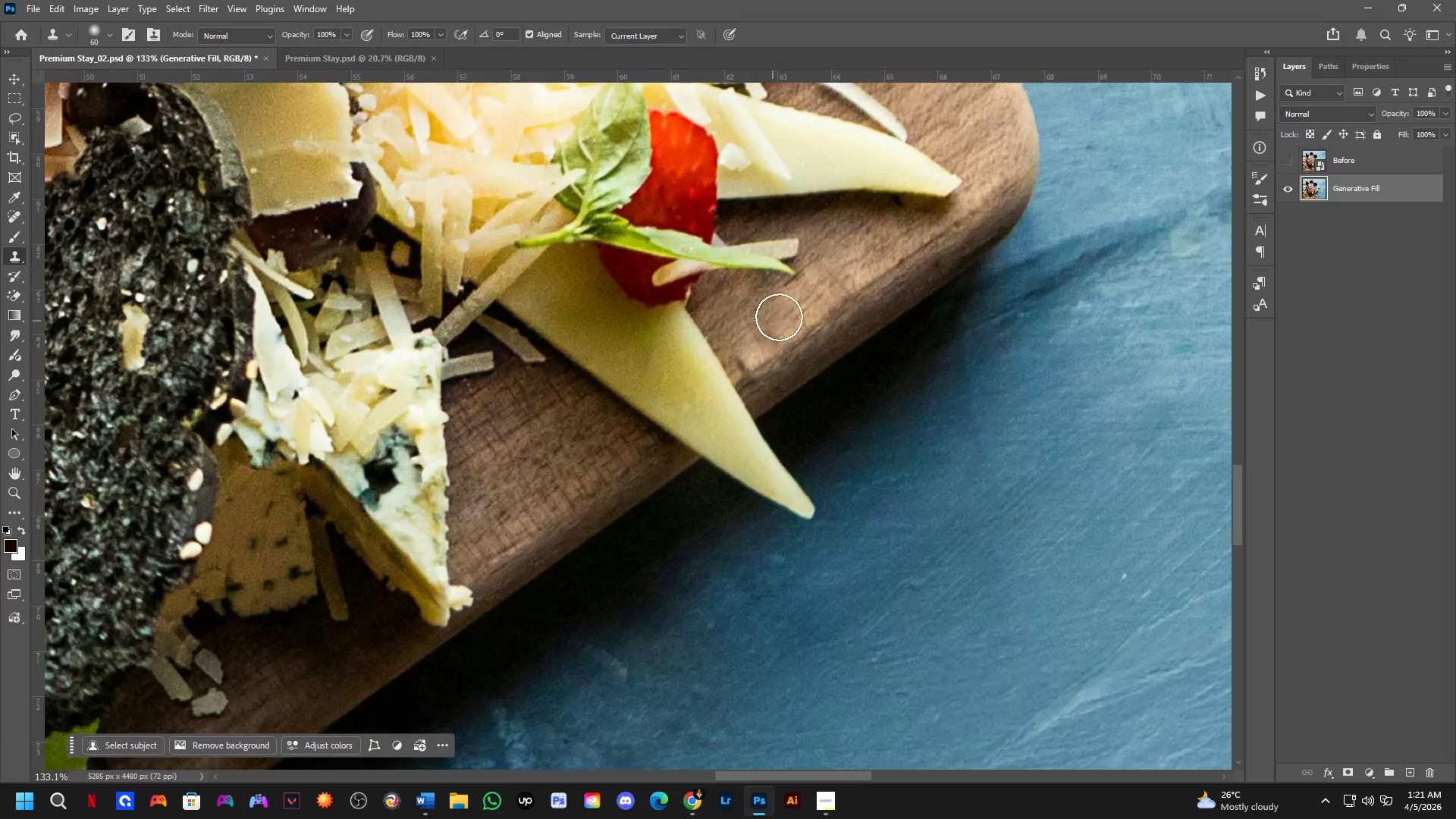 
hold_key(key=AltLeft, duration=0.39)
 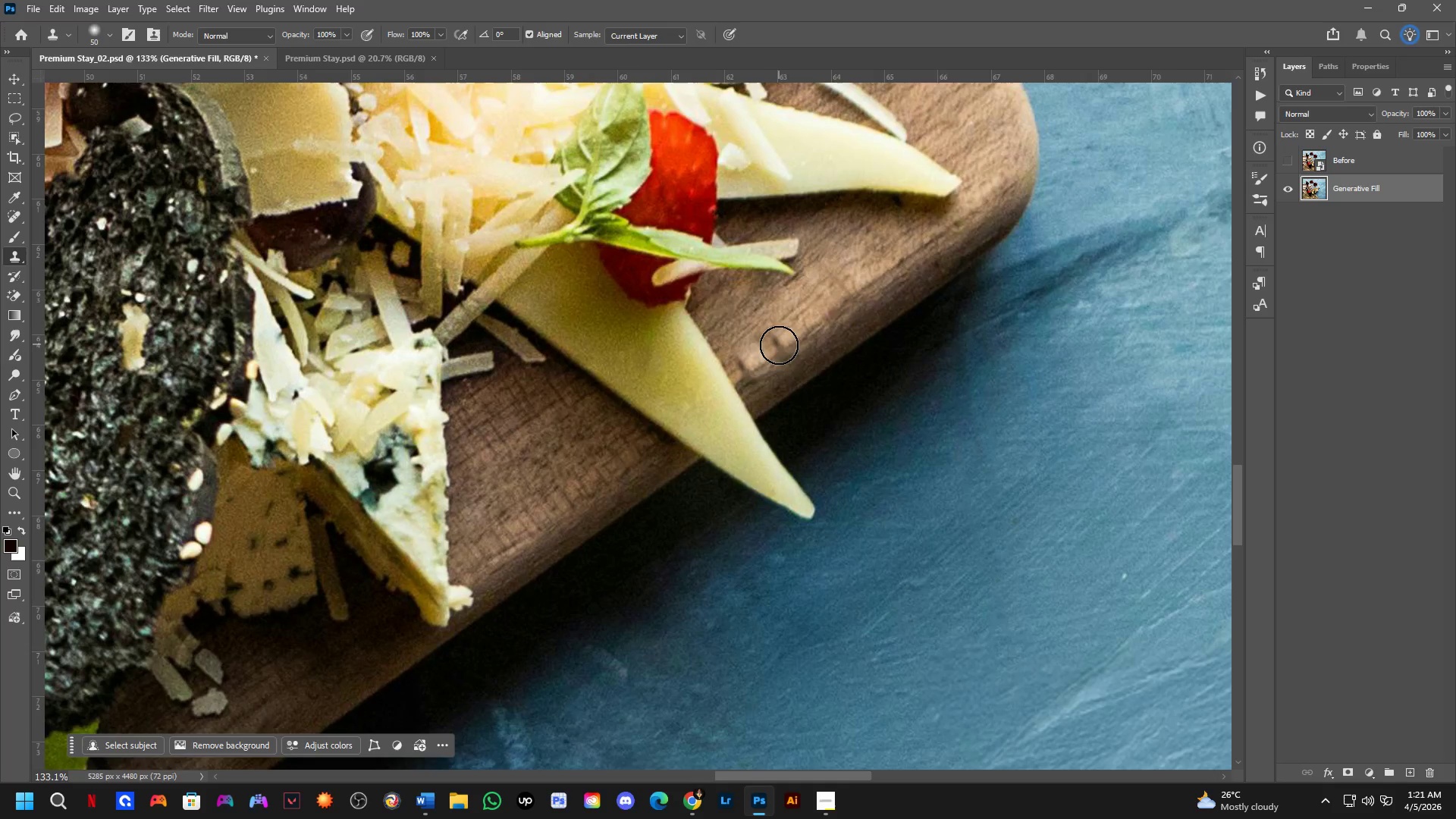 
key(Alt+AltLeft)
 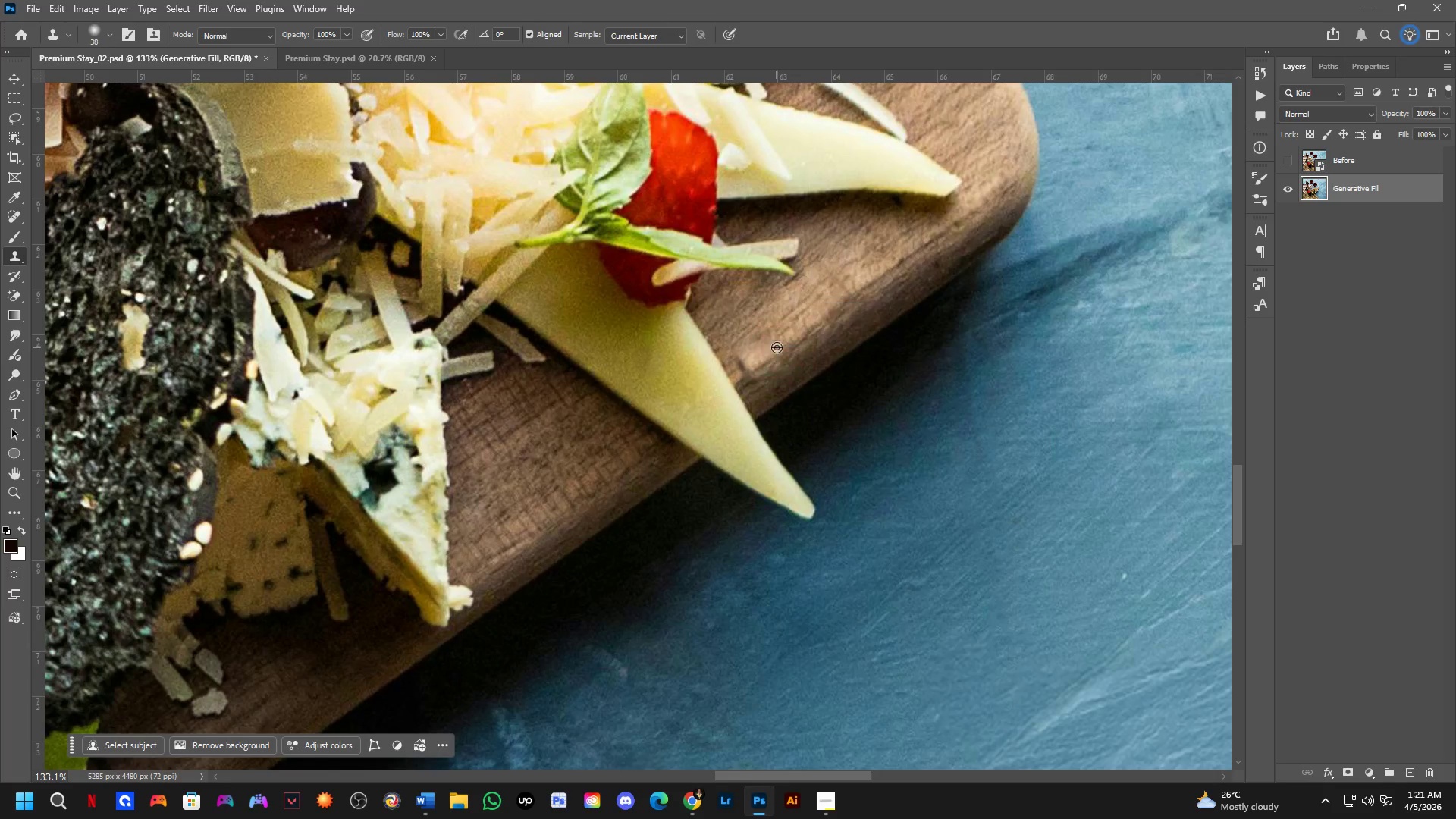 
hold_key(key=AltLeft, duration=0.48)
left_click([780, 349])
 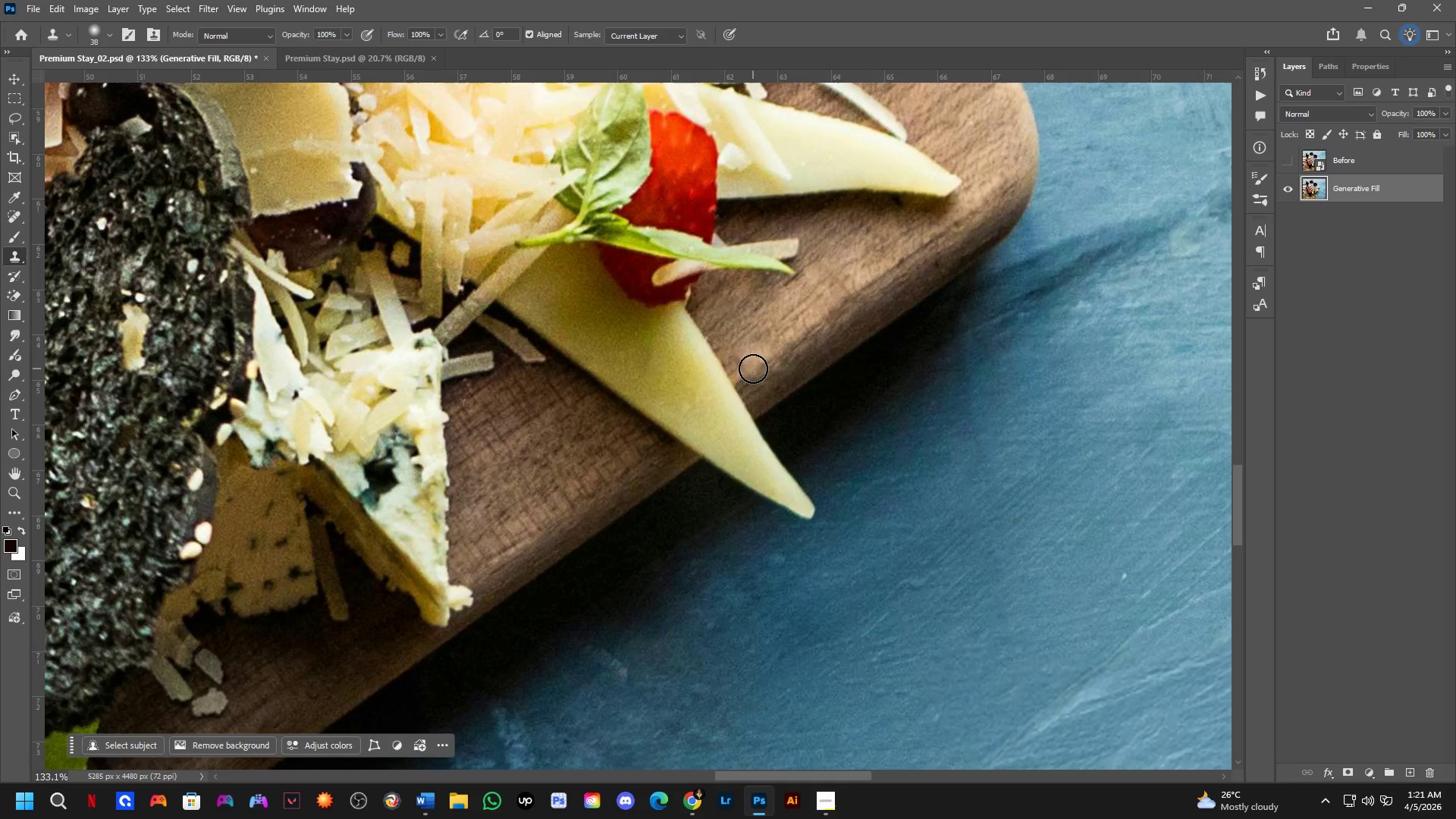 
left_click_drag(start_coordinate=[750, 369], to_coordinate=[739, 343])
 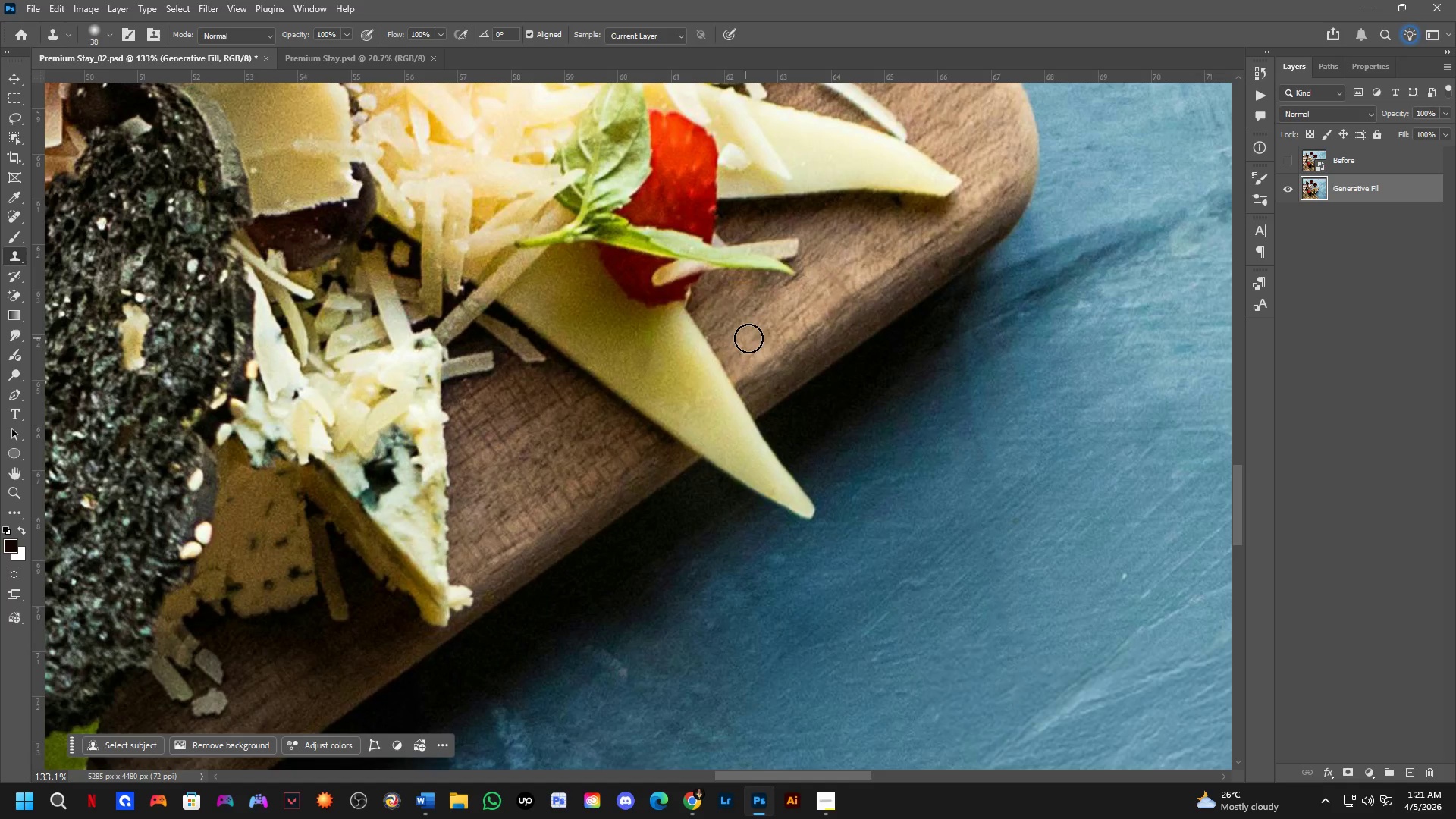 
hold_key(key=ShiftLeft, duration=0.53)
 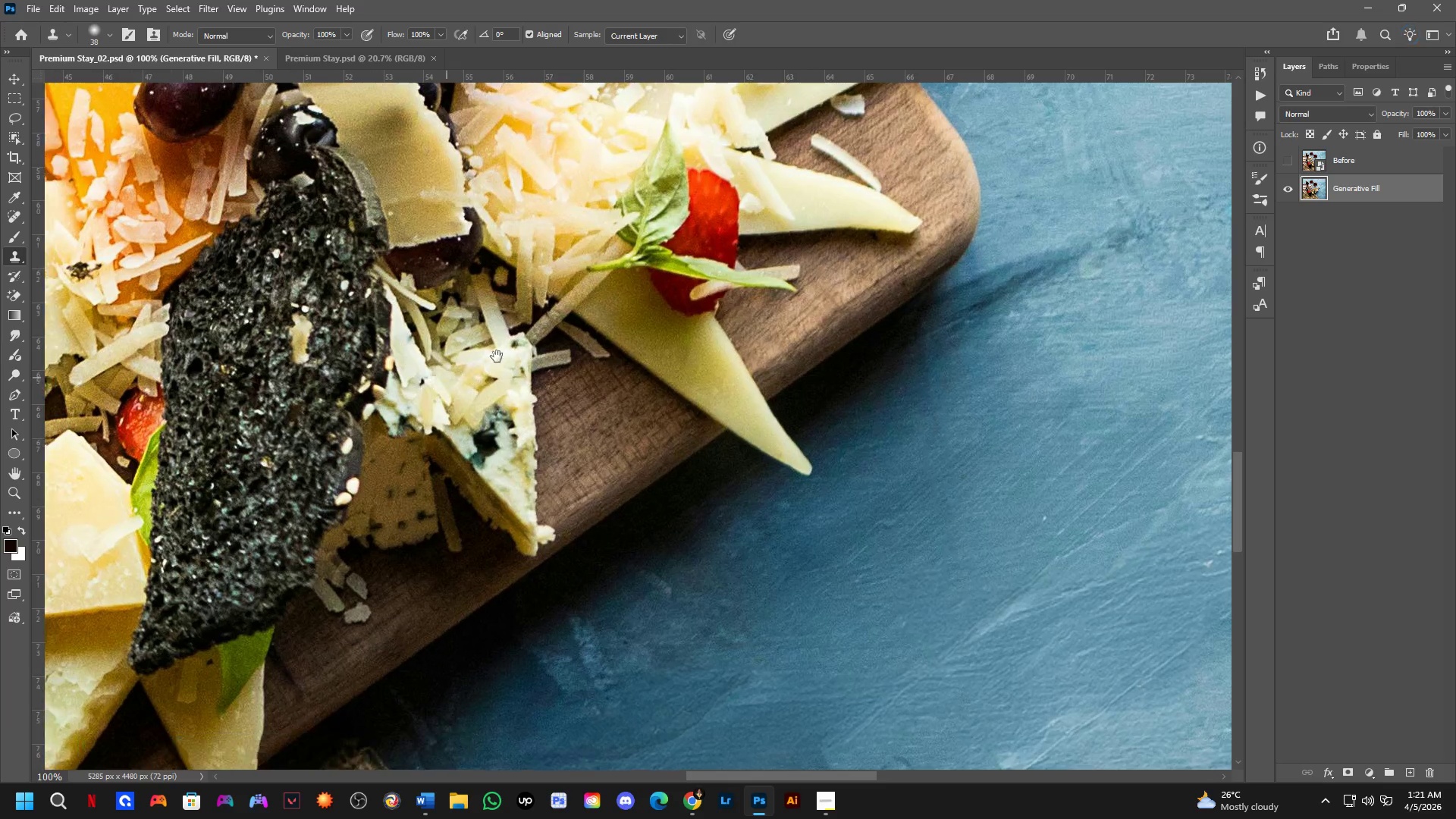 
hold_key(key=Space, duration=0.97)
 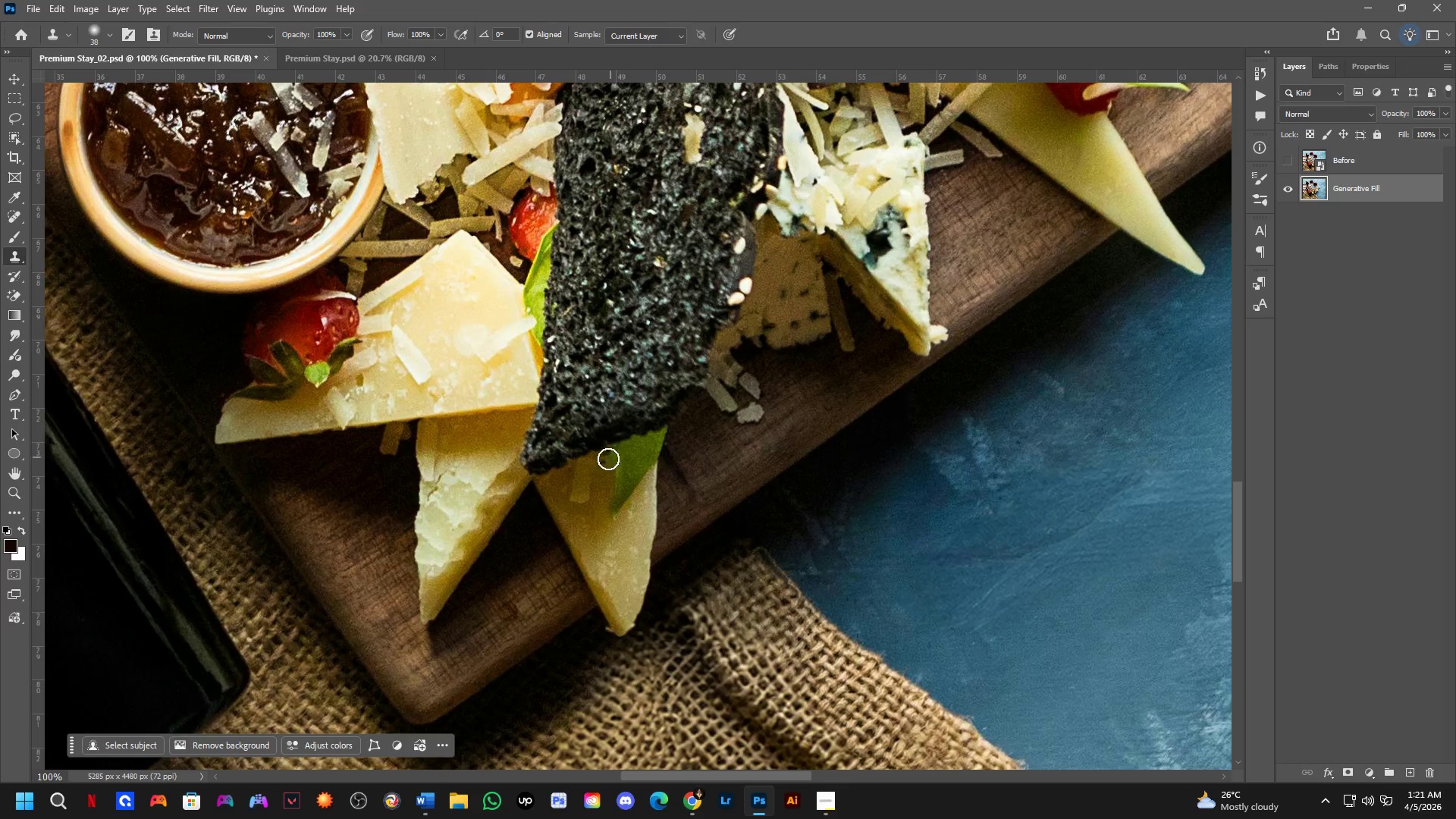 
left_click_drag(start_coordinate=[426, 381], to_coordinate=[830, 181])
 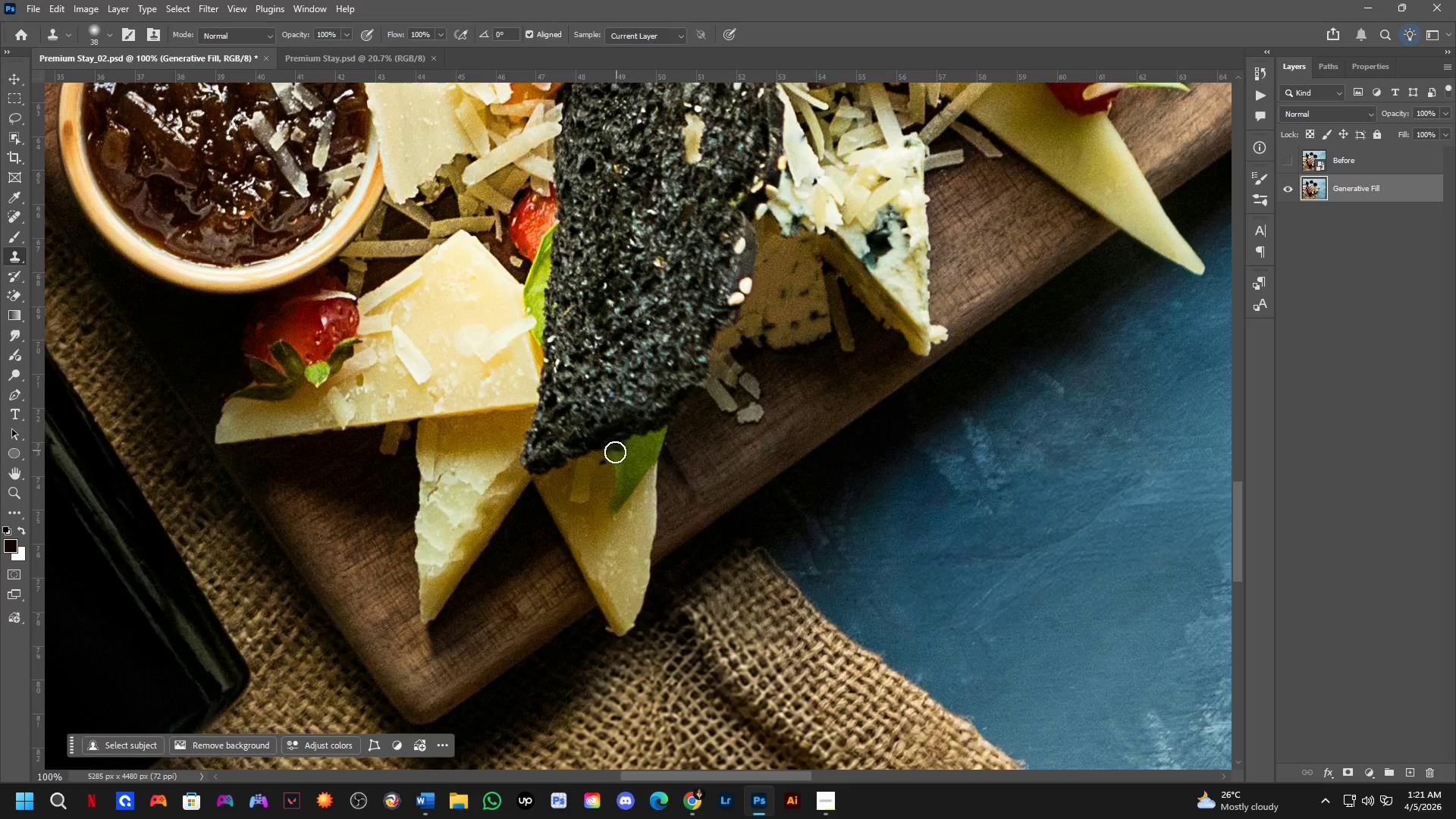 
scroll: coordinate [758, 339], scroll_direction: down, amount: 1.0
 